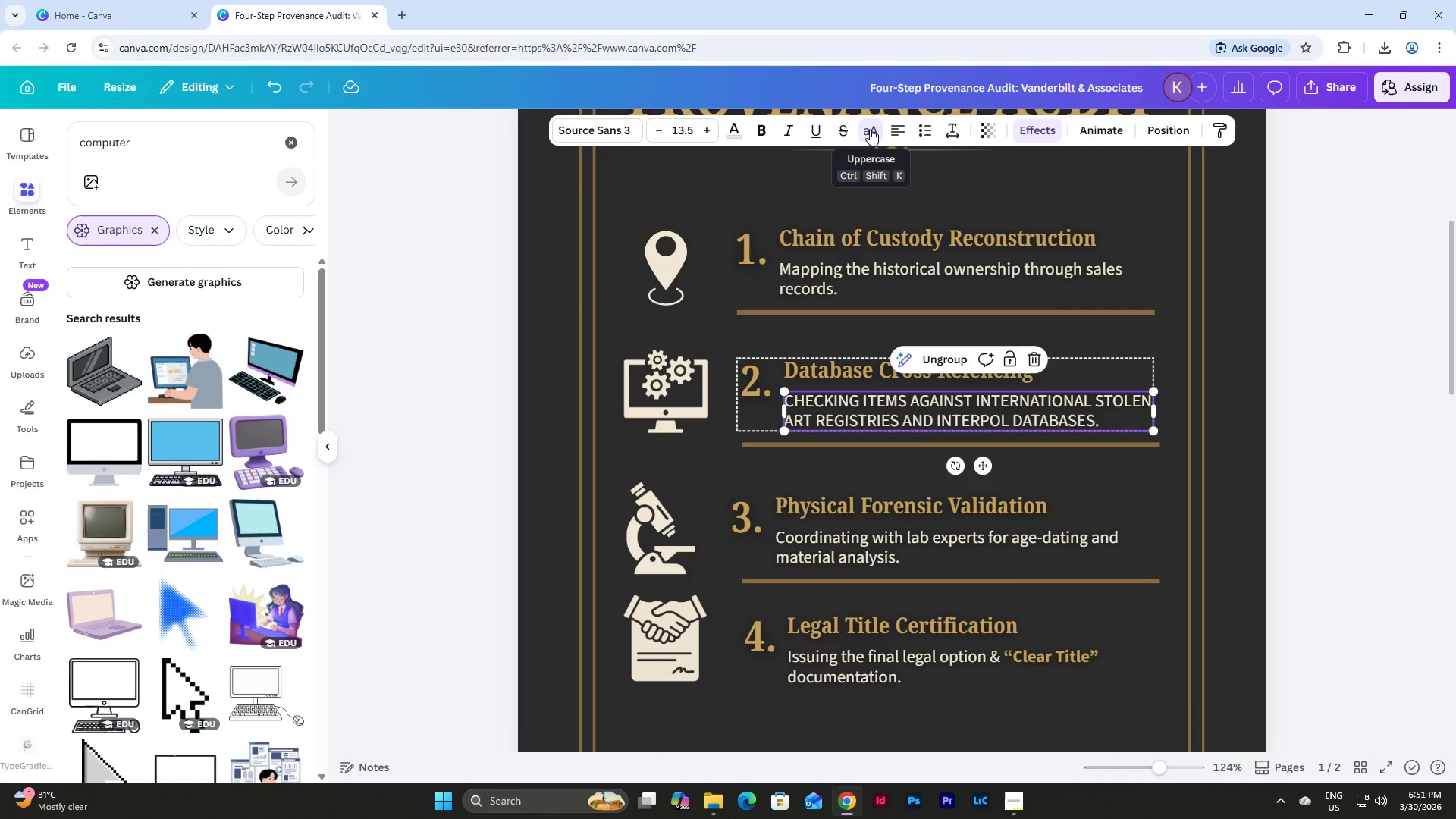 
left_click([956, 125])
 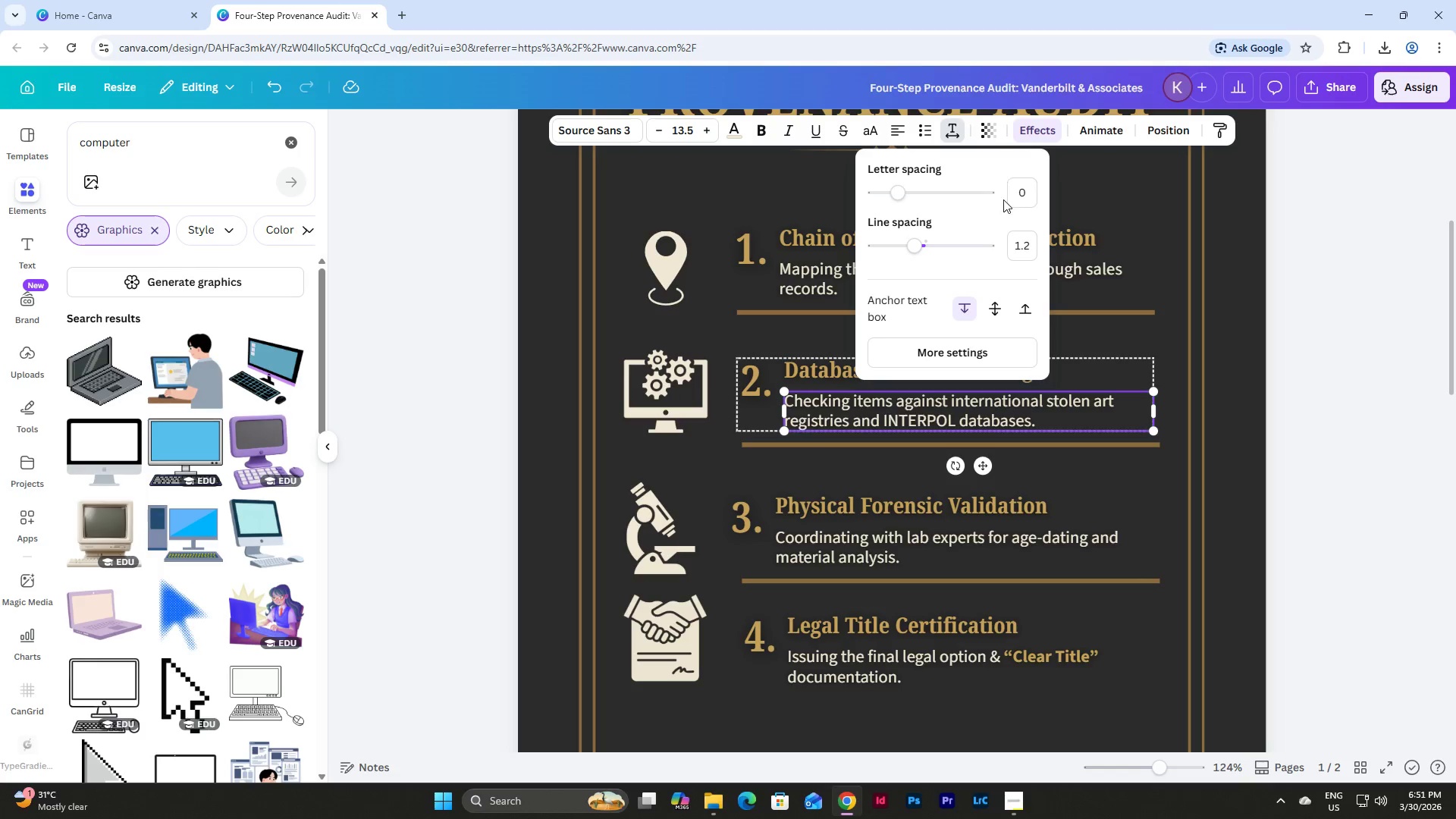 
left_click([1025, 190])
 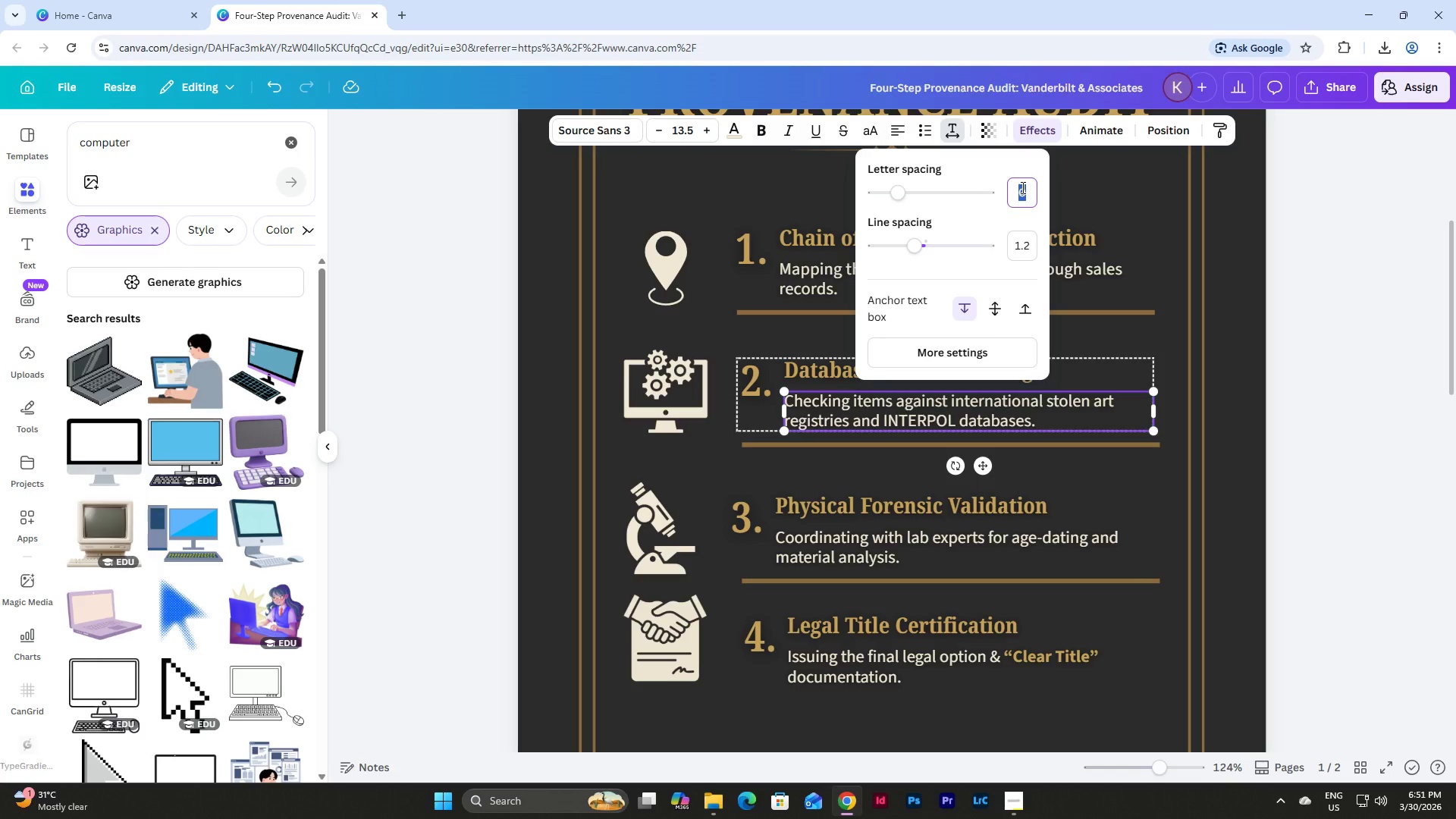 
key(Numpad1)
 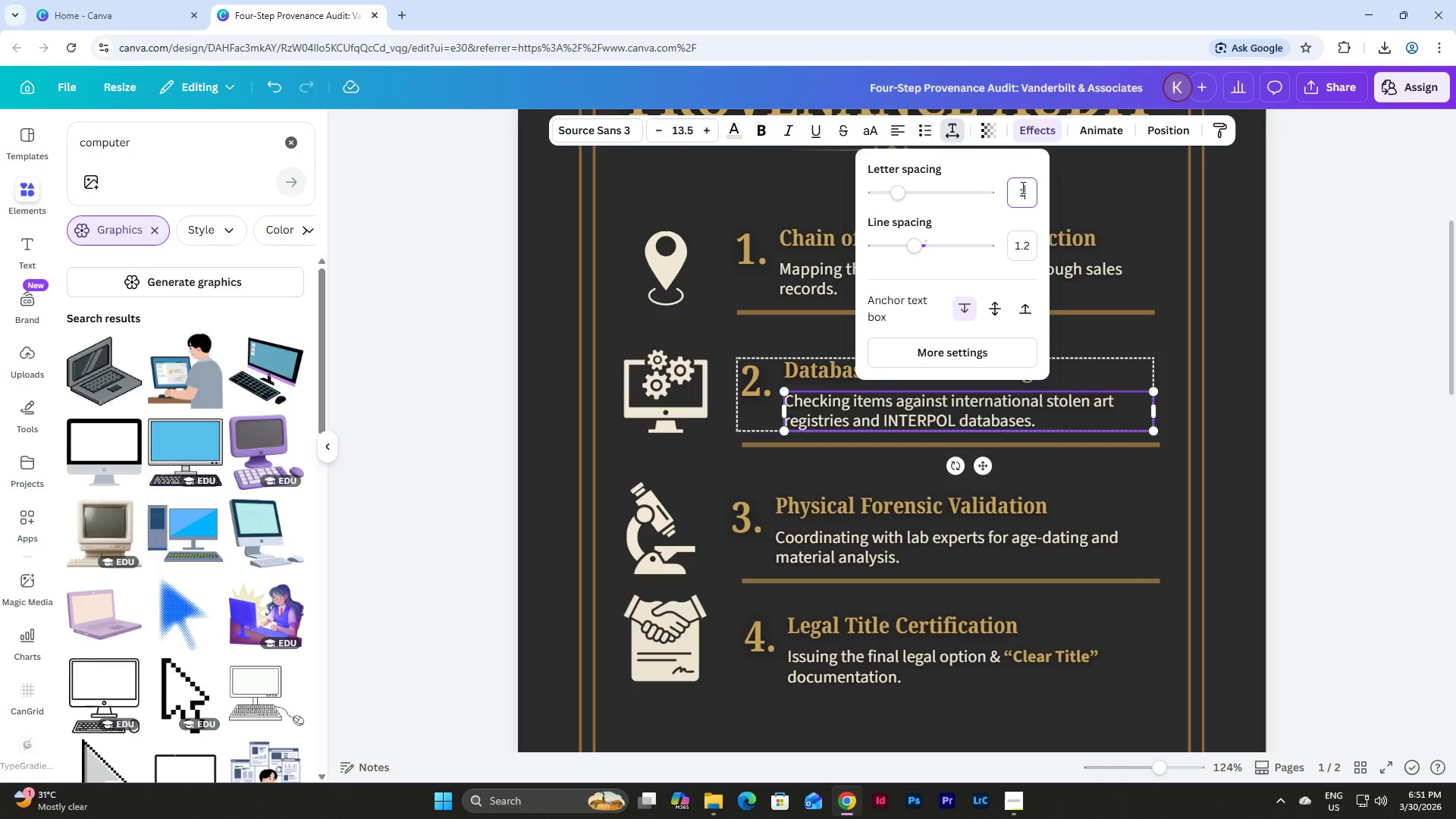 
key(Numpad0)
 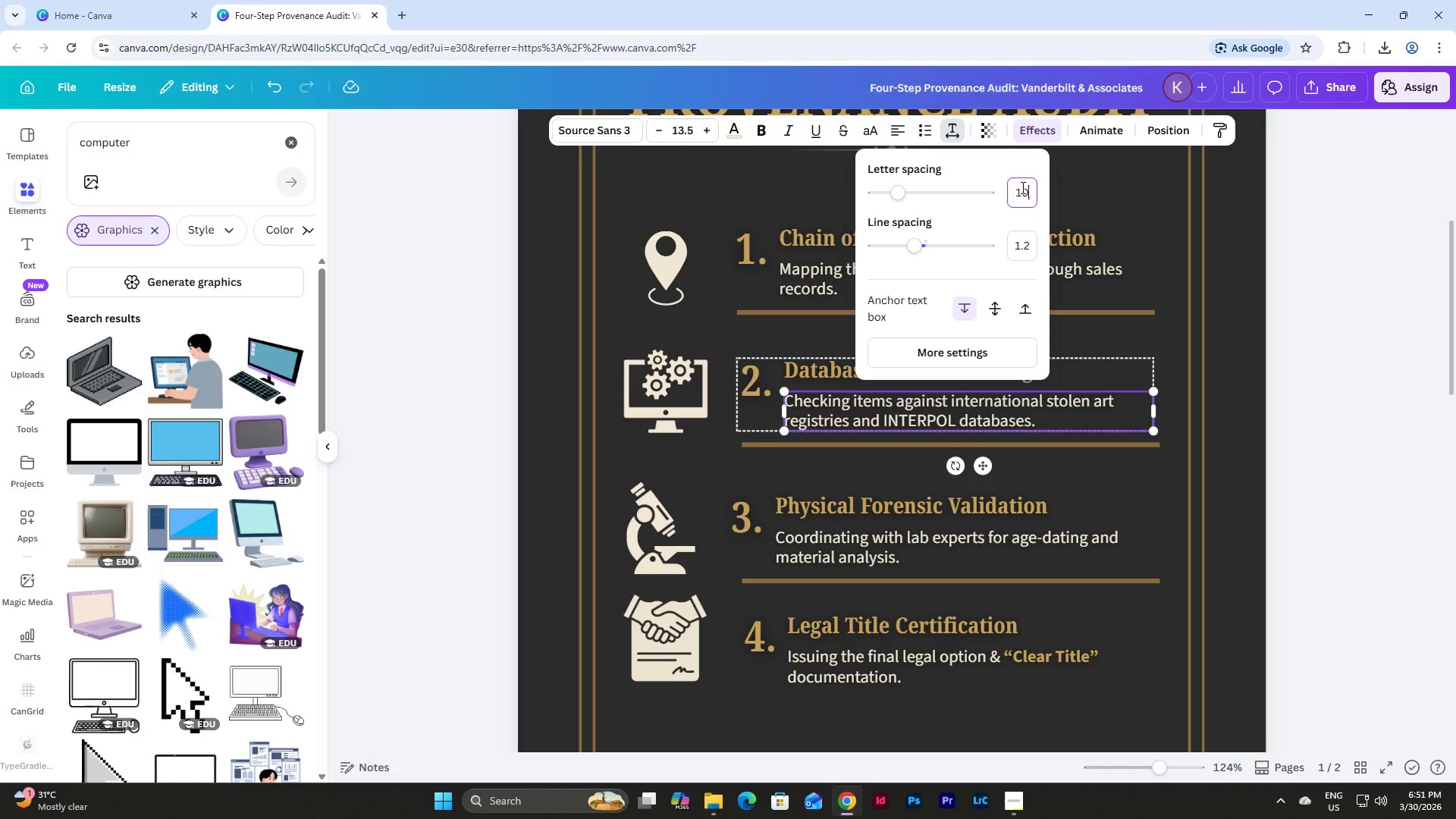 
key(NumpadEnter)
 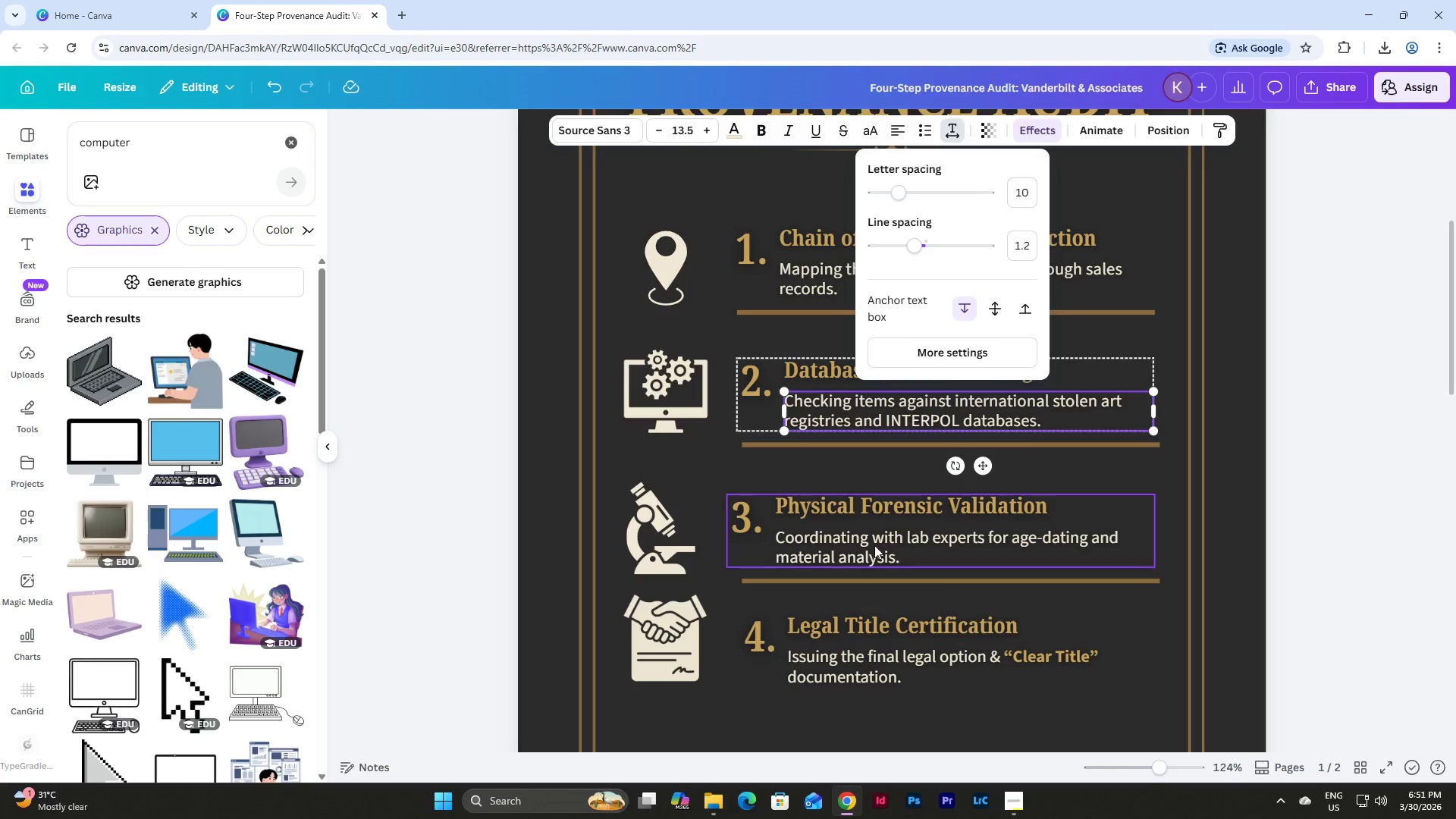 
double_click([861, 541])
 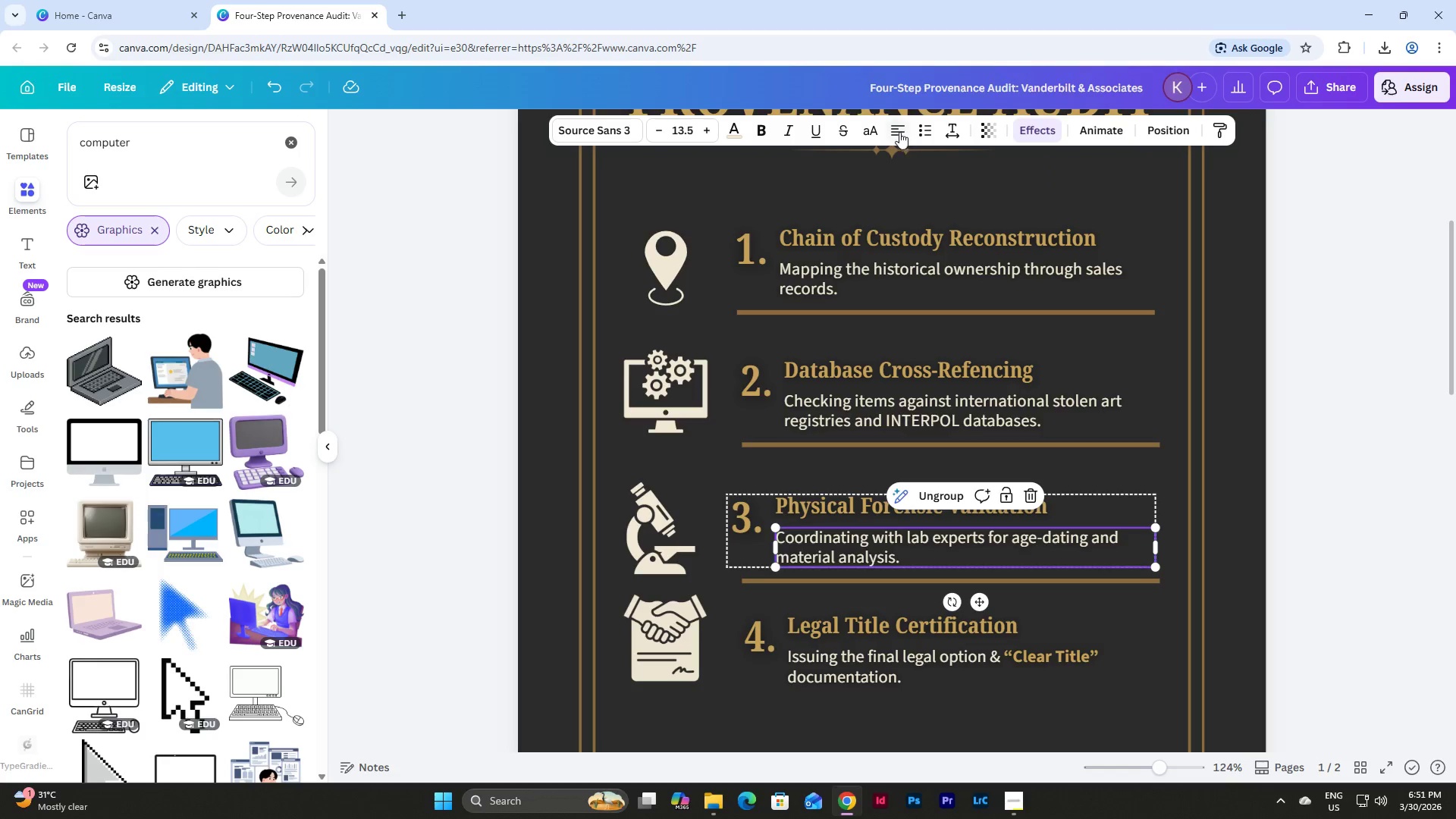 
left_click([956, 130])
 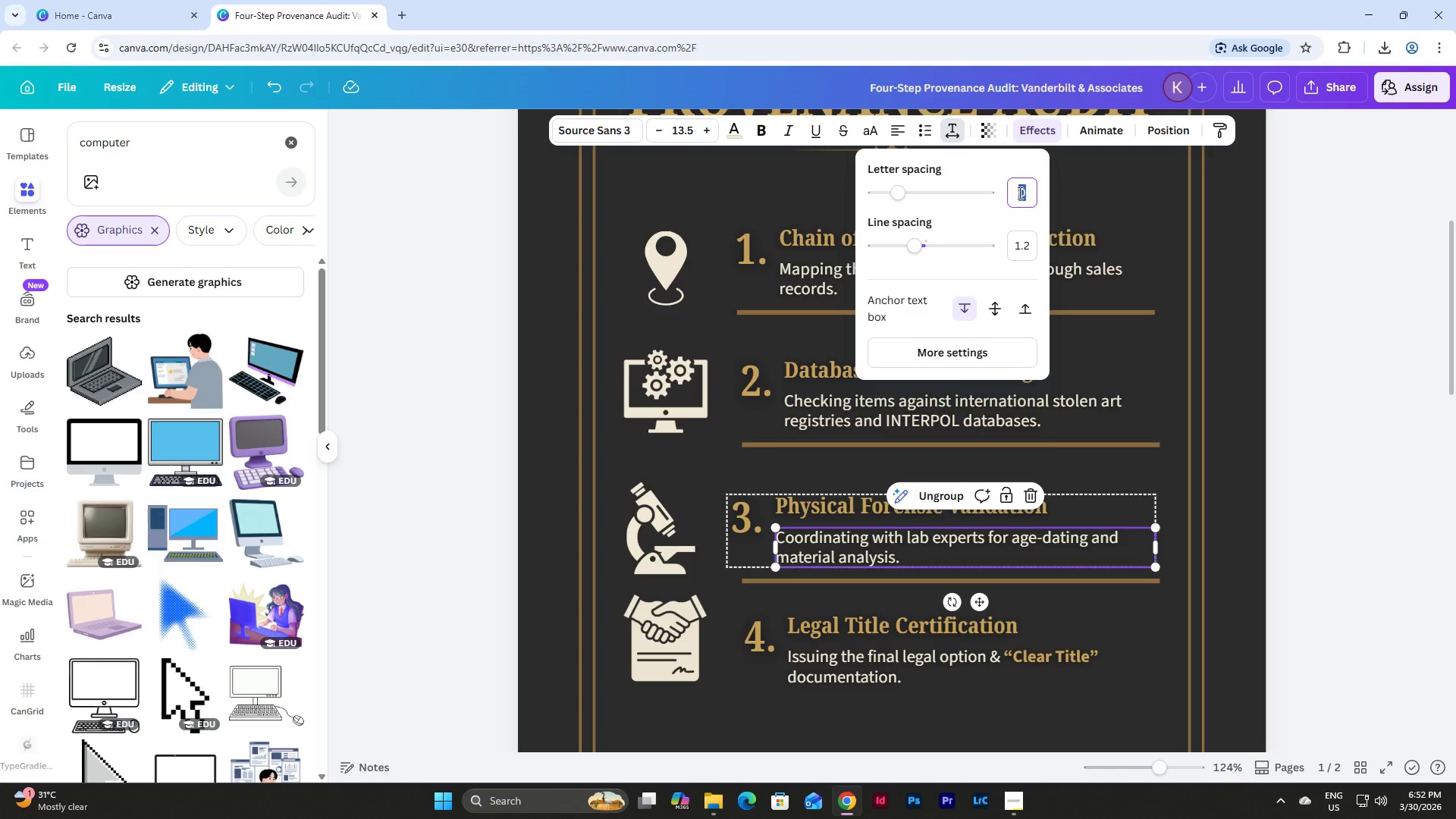 
key(Numpad1)
 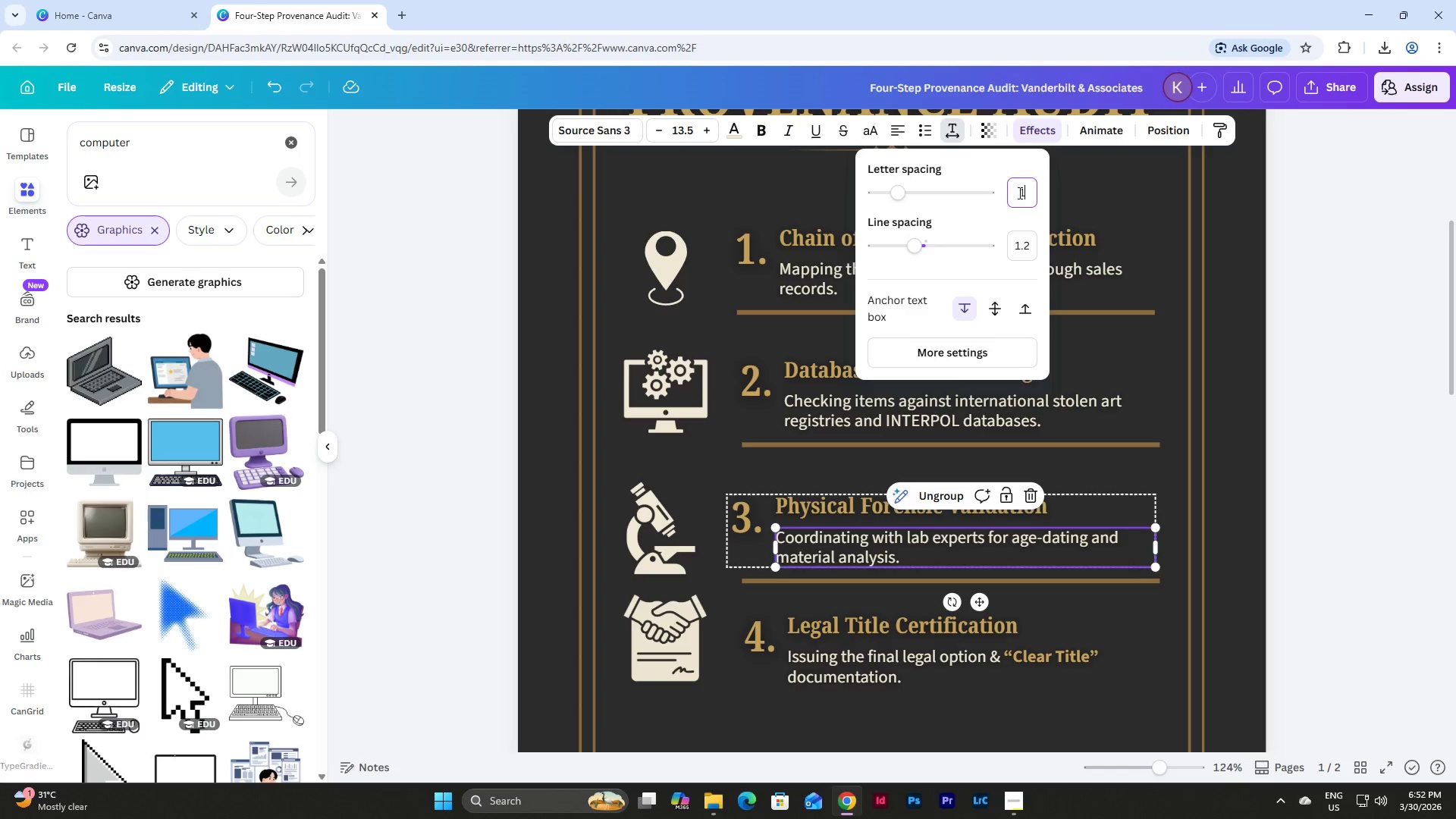 
key(Numpad0)
 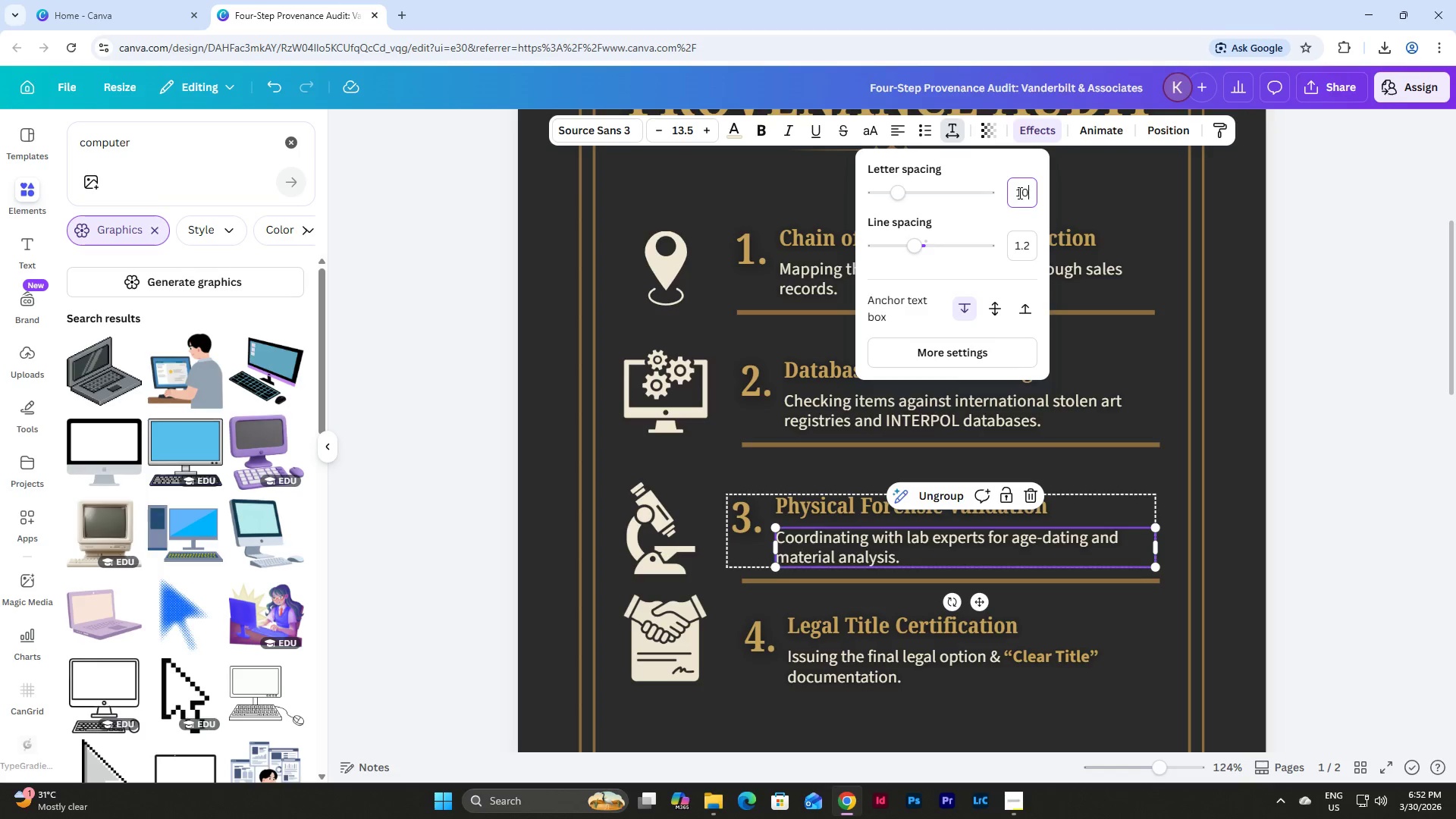 
key(NumpadEnter)
 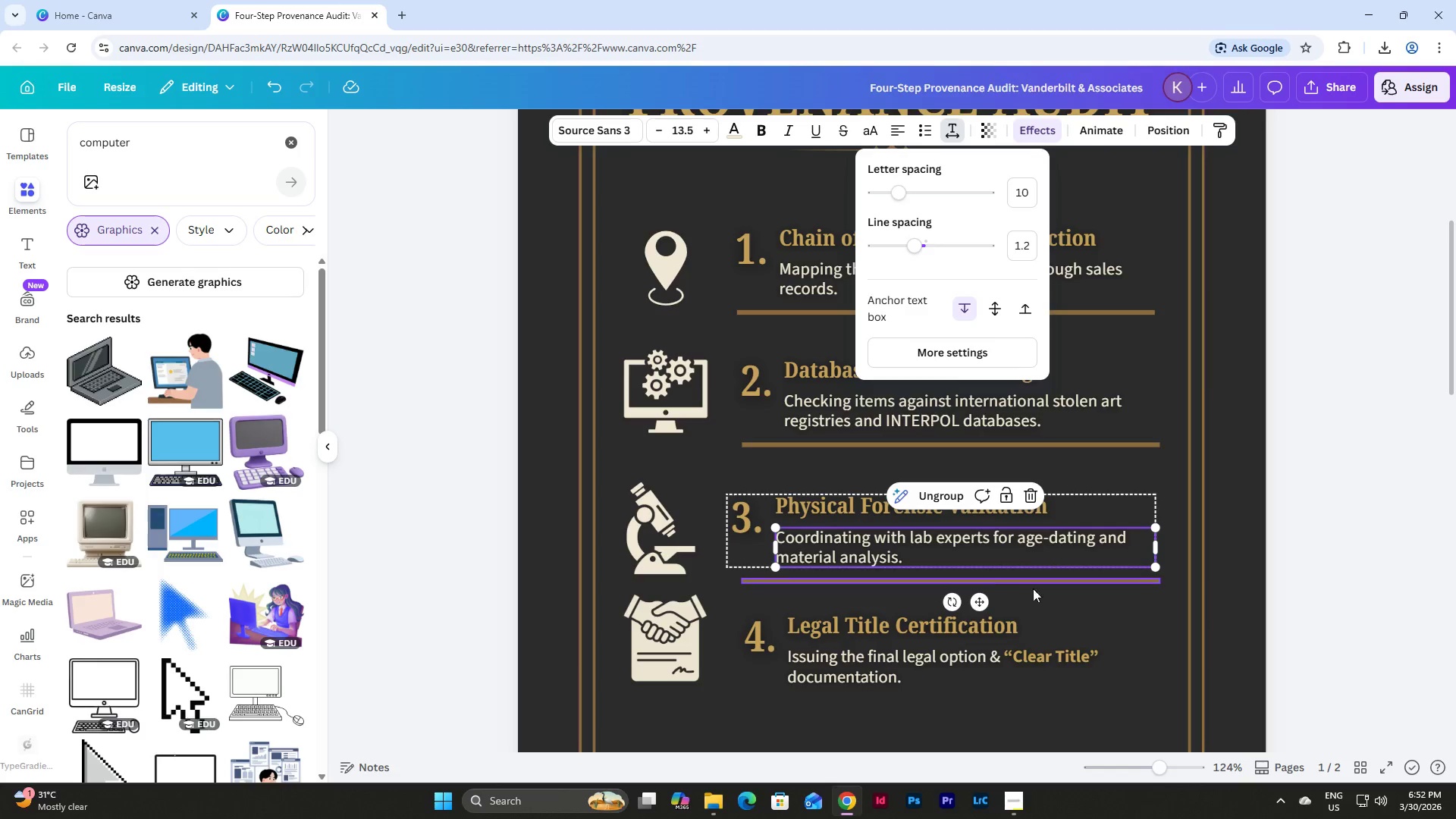 
scroll: coordinate [989, 586], scroll_direction: down, amount: 2.0
 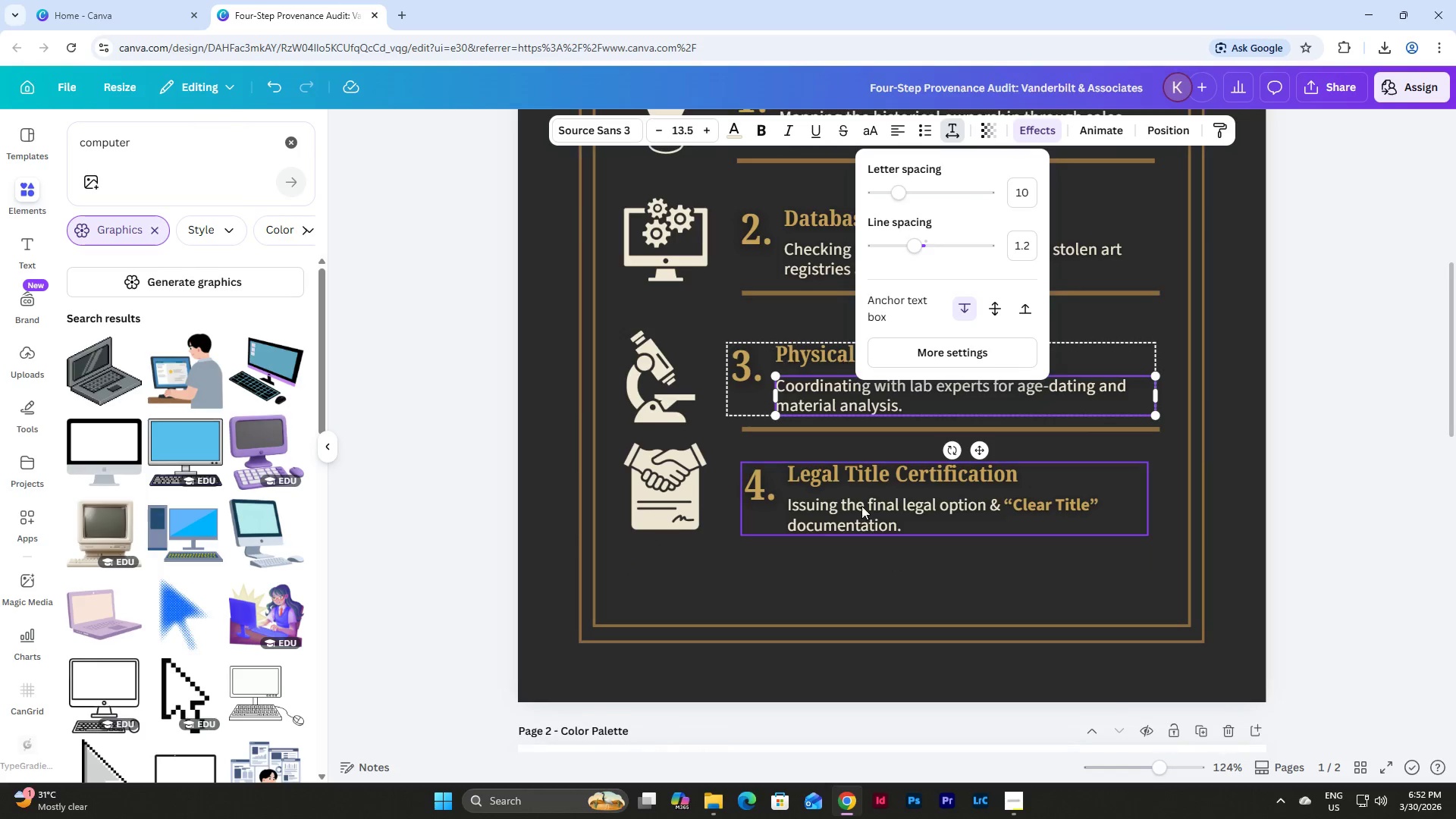 
left_click([858, 495])
 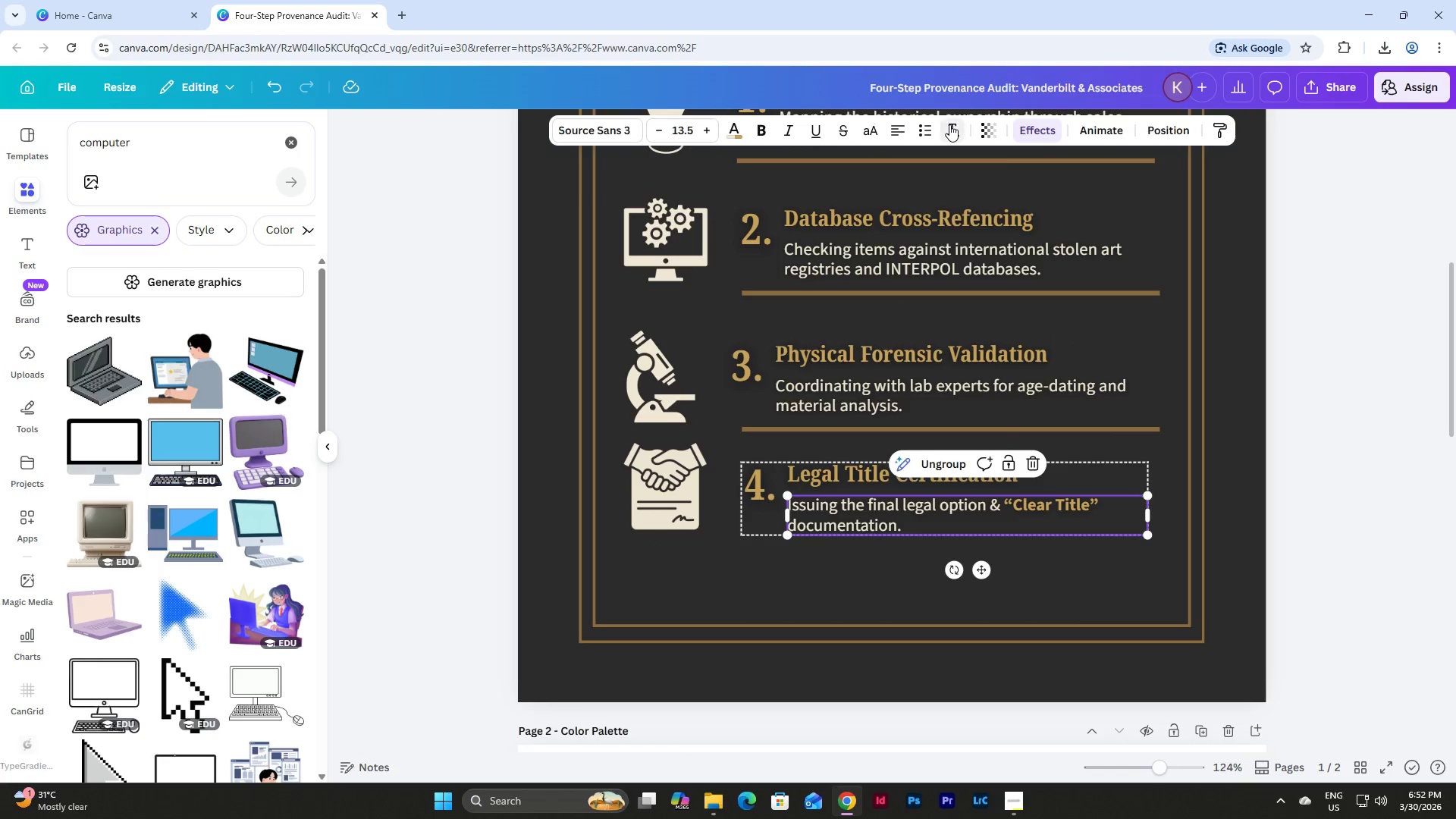 
double_click([1022, 198])
 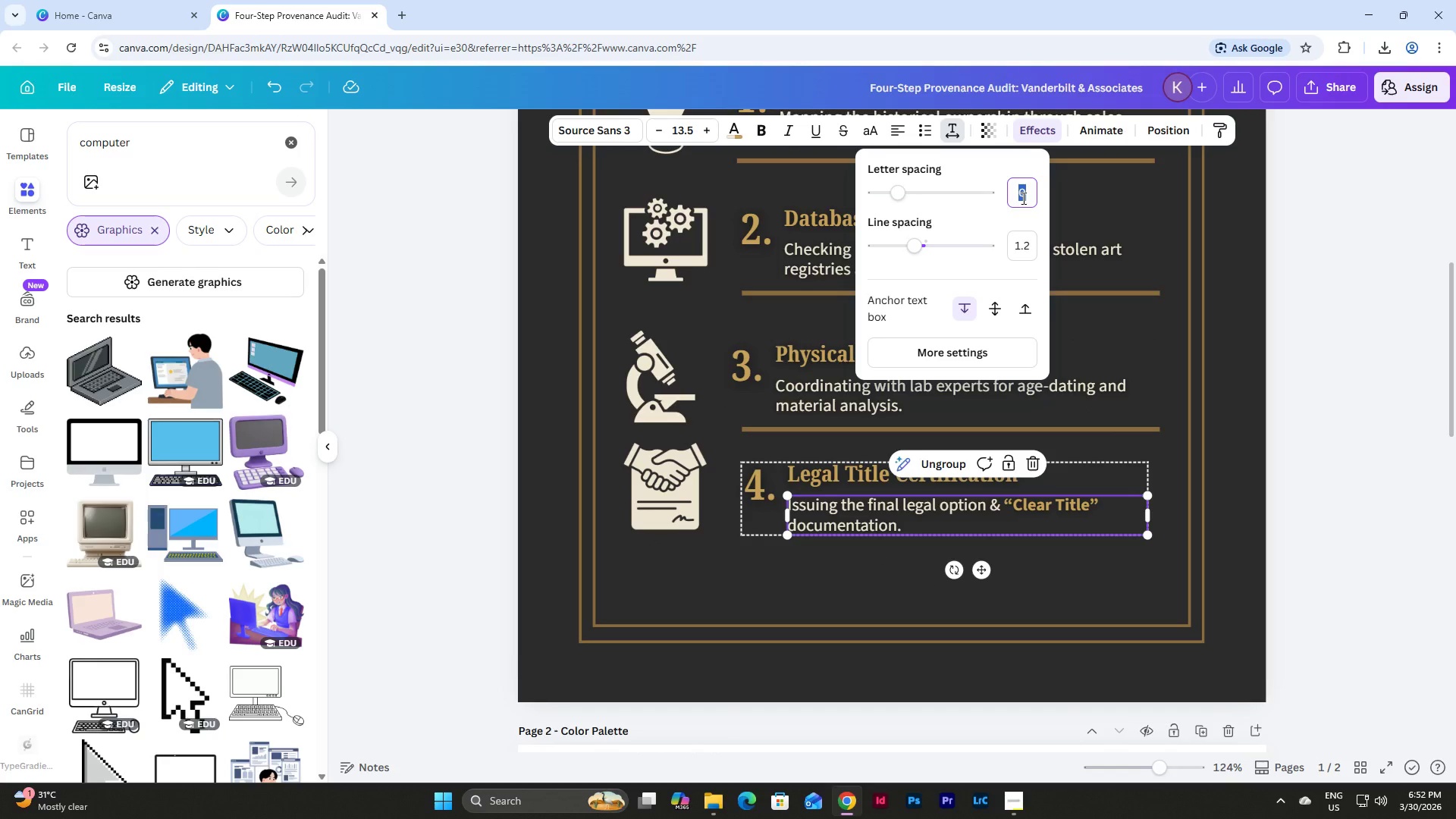 
key(Numpad1)
 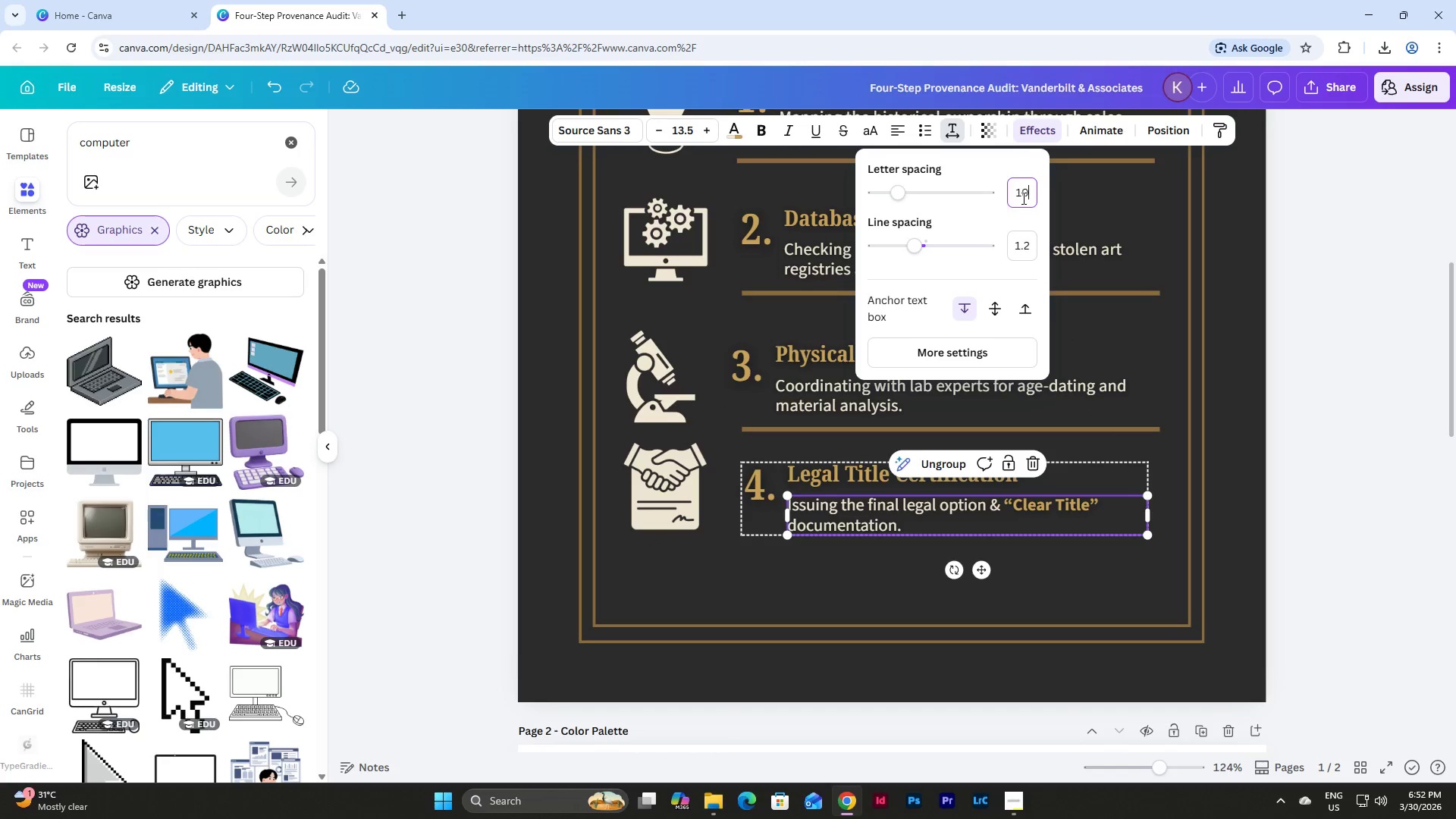 
key(Numpad0)
 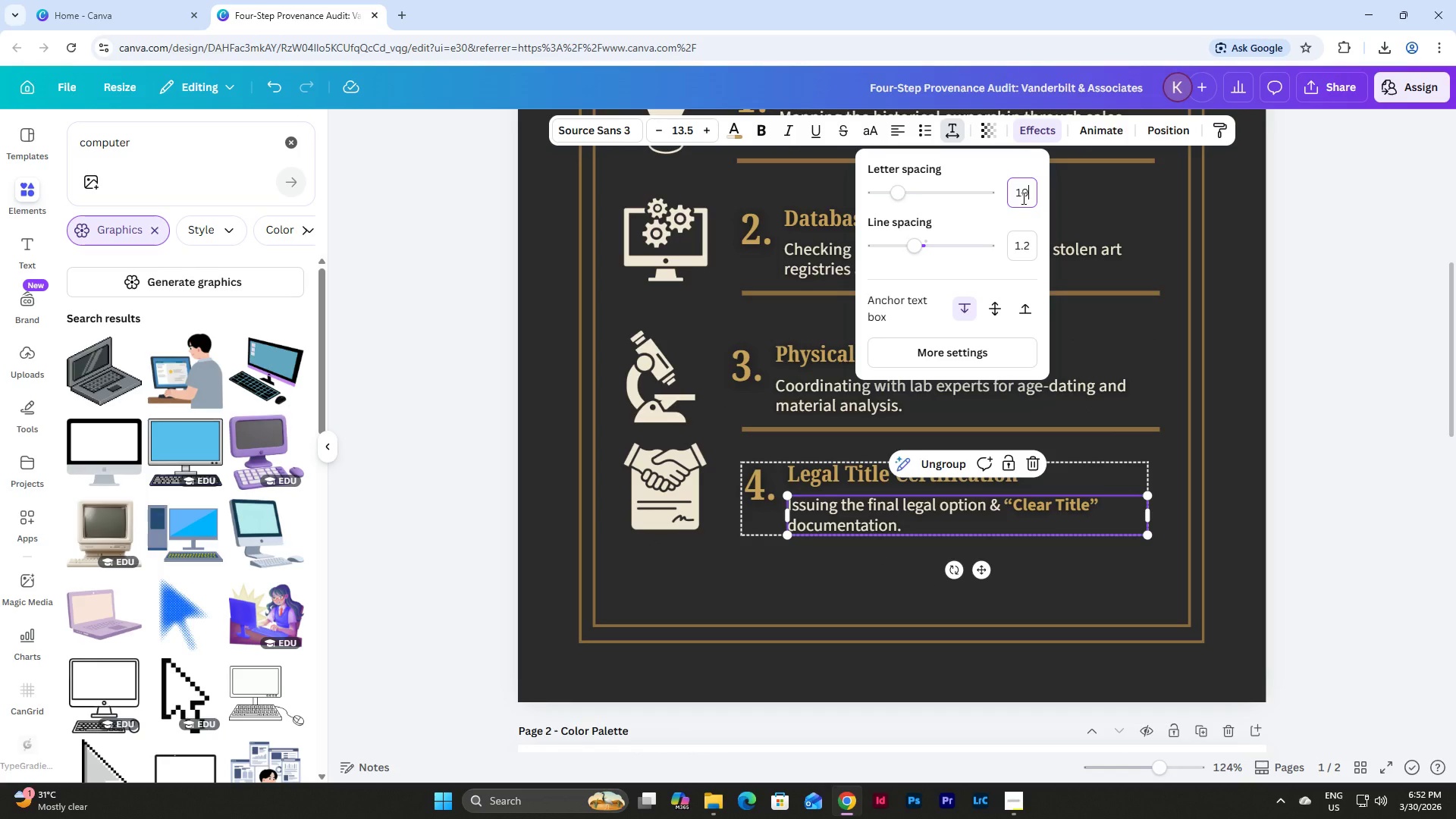 
key(NumpadEnter)
 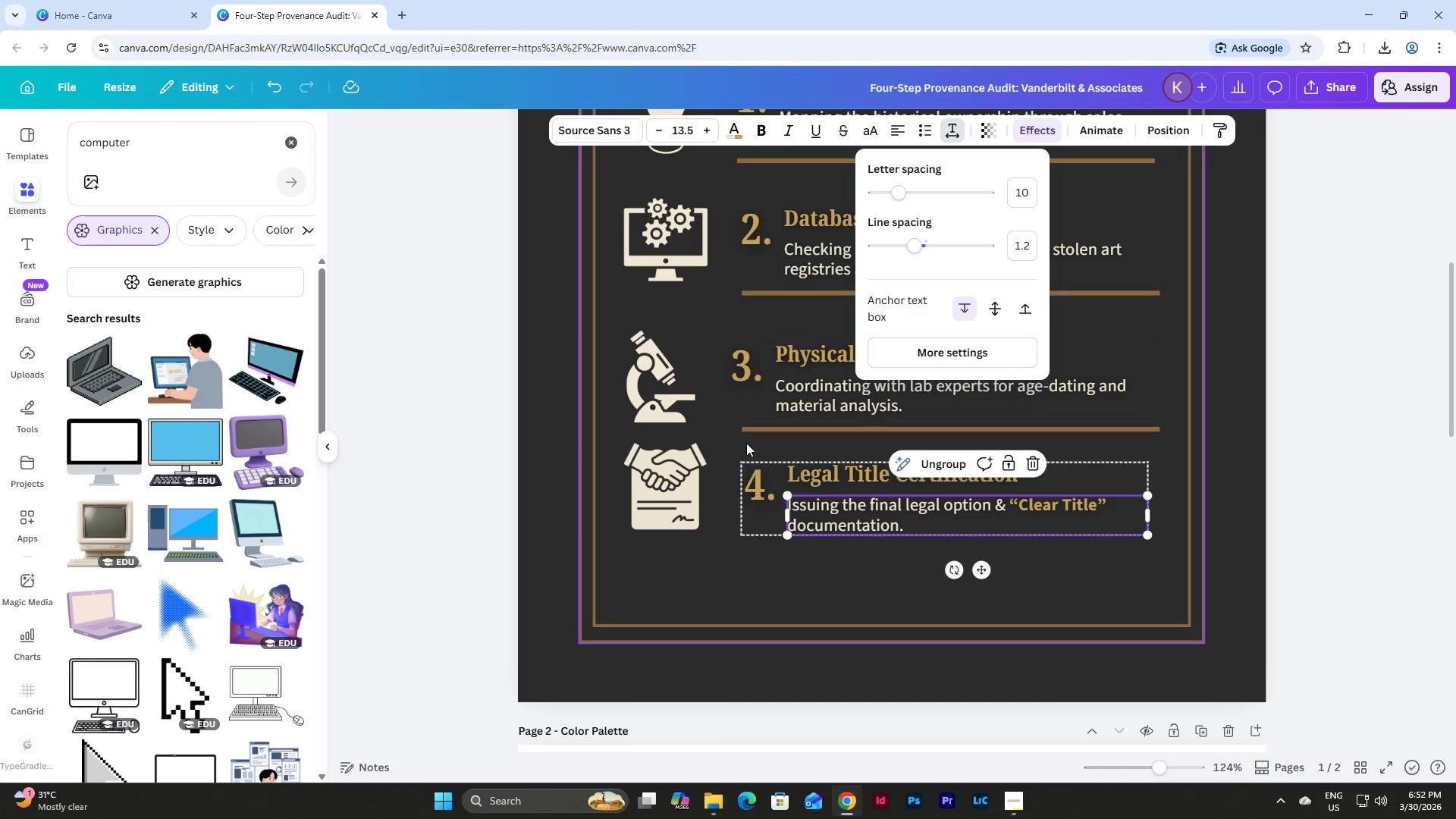 
left_click([795, 398])
 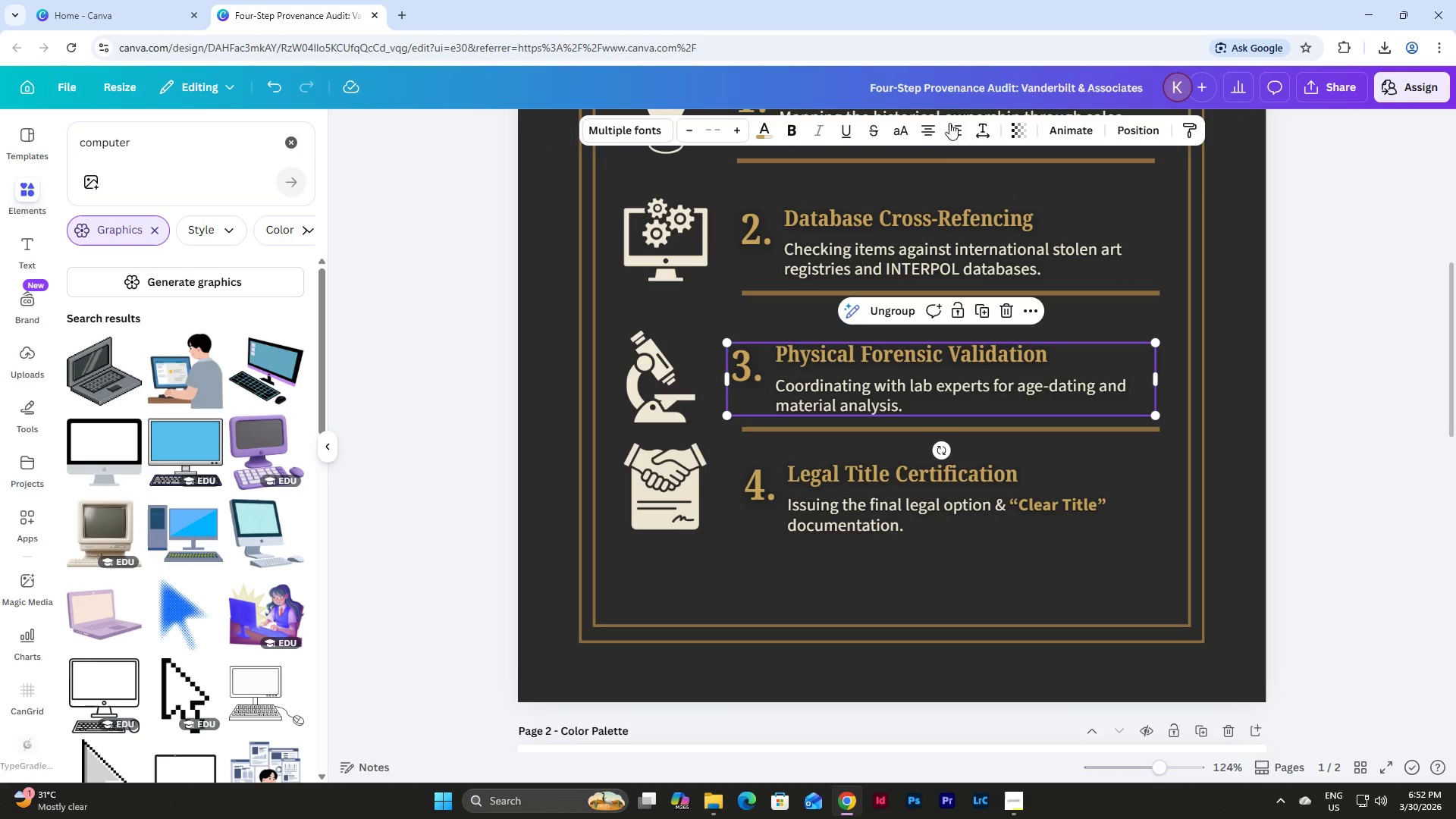 
left_click([999, 127])
 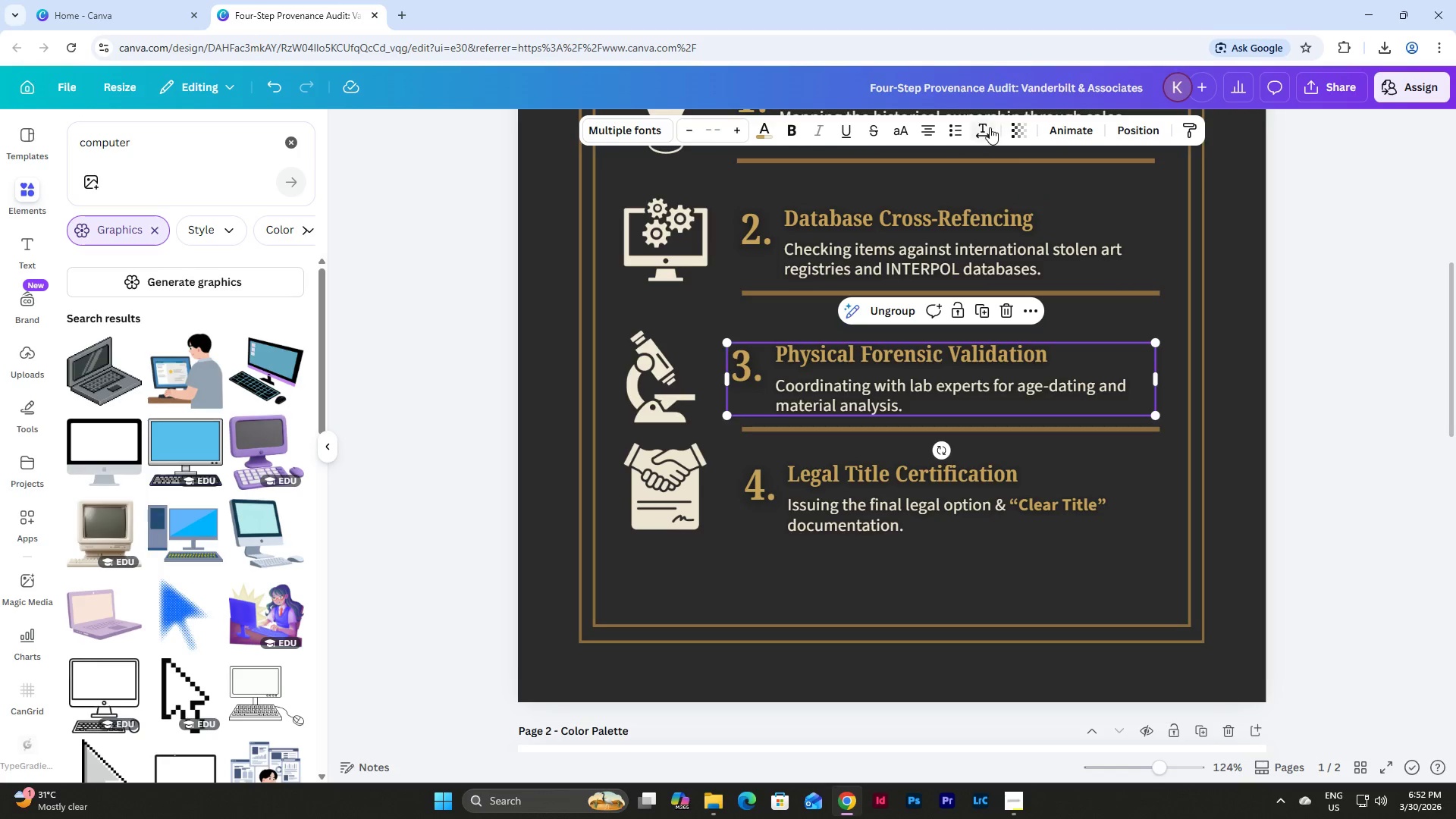 
left_click([989, 127])
 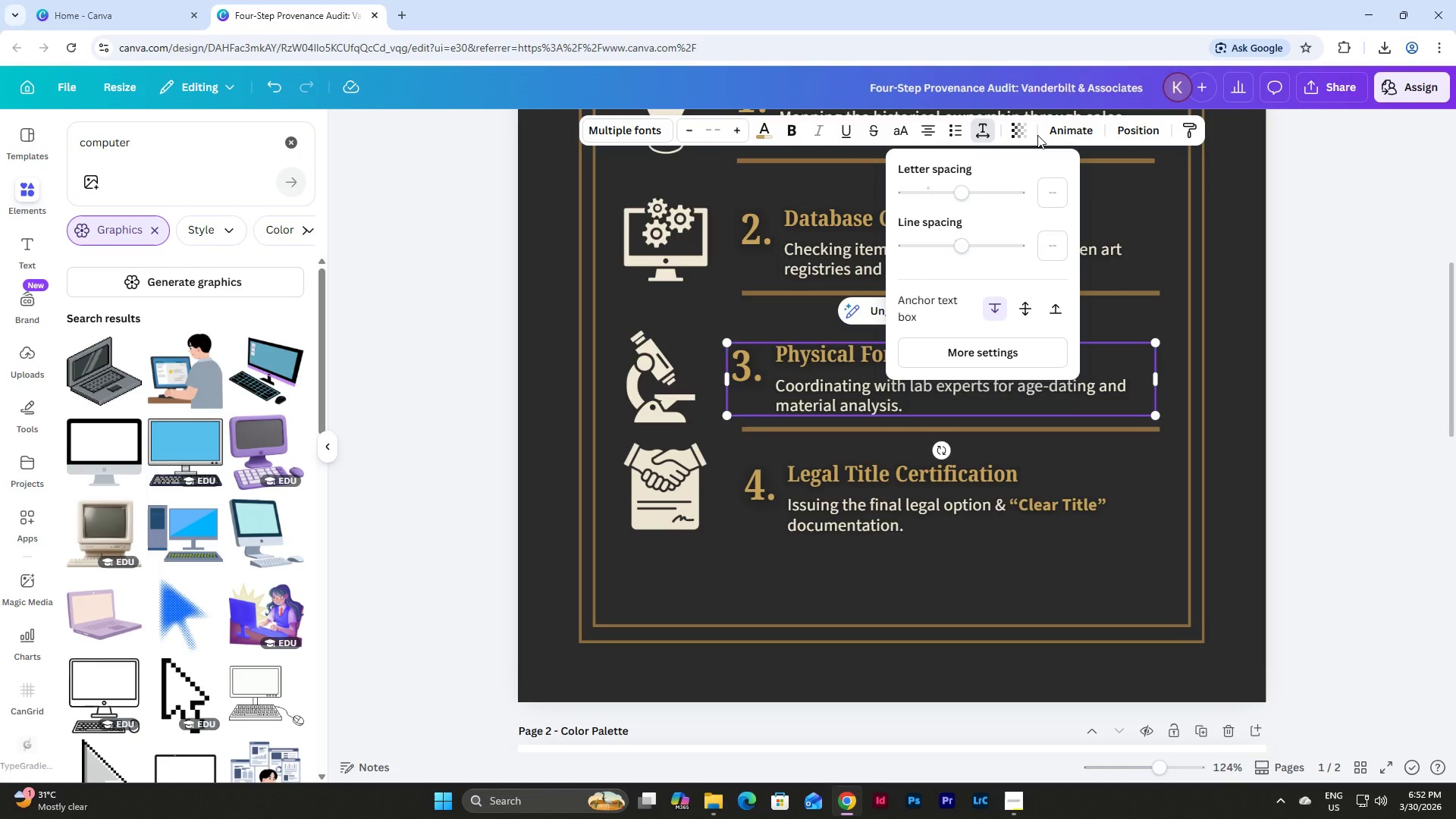 
left_click([1306, 351])
 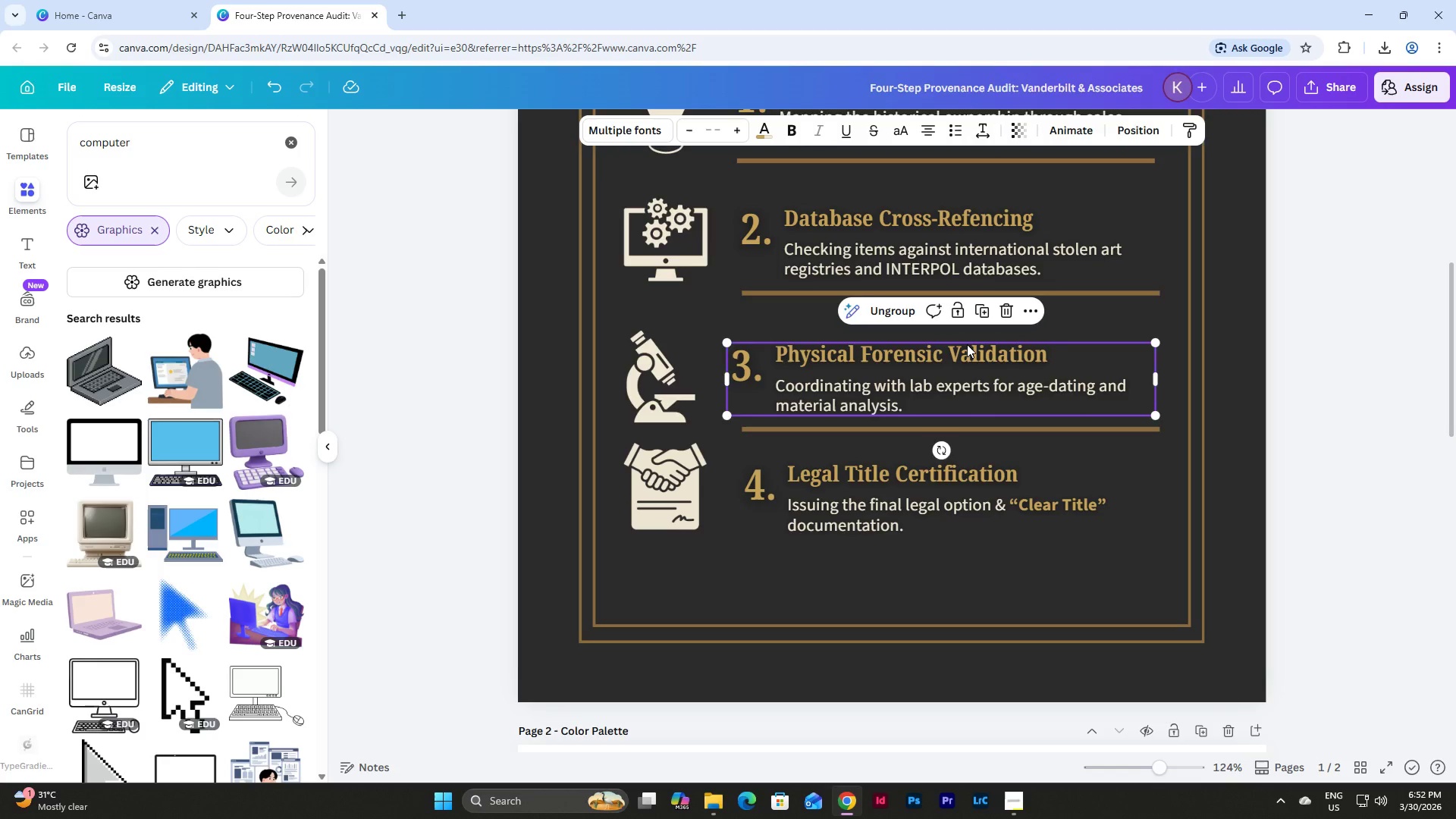 
left_click([967, 344])
 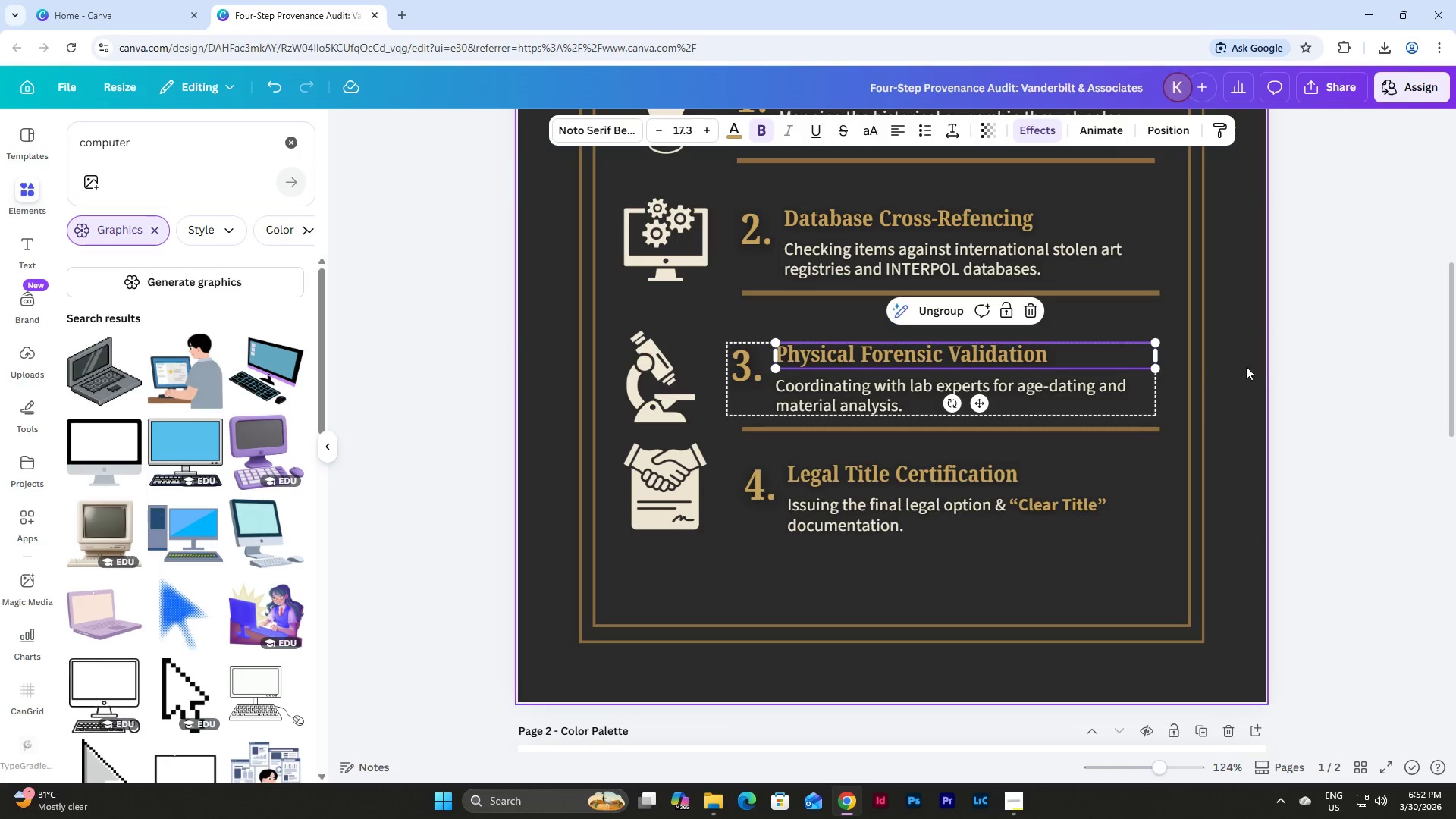 
left_click([1307, 366])
 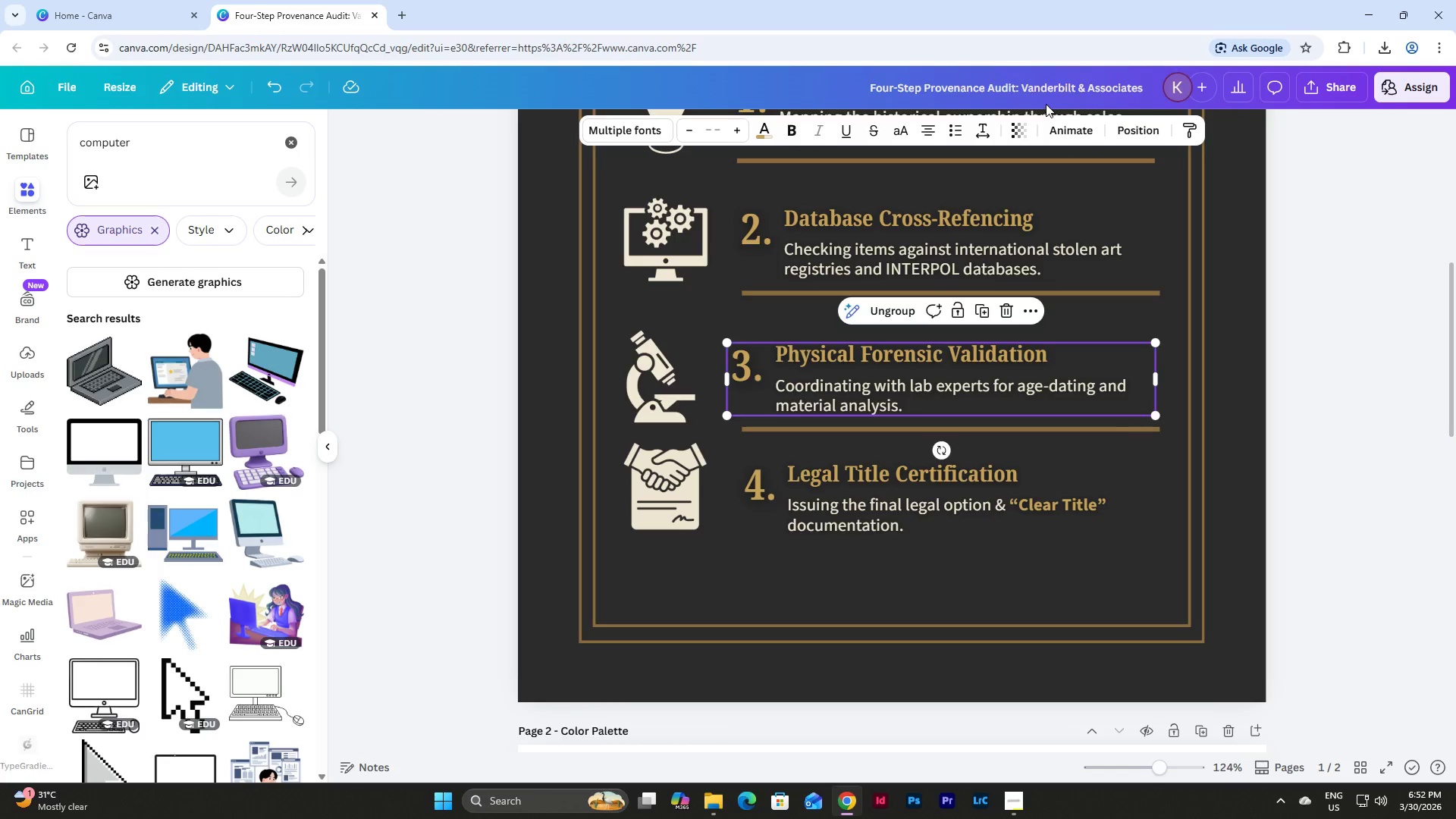 
left_click([984, 130])
 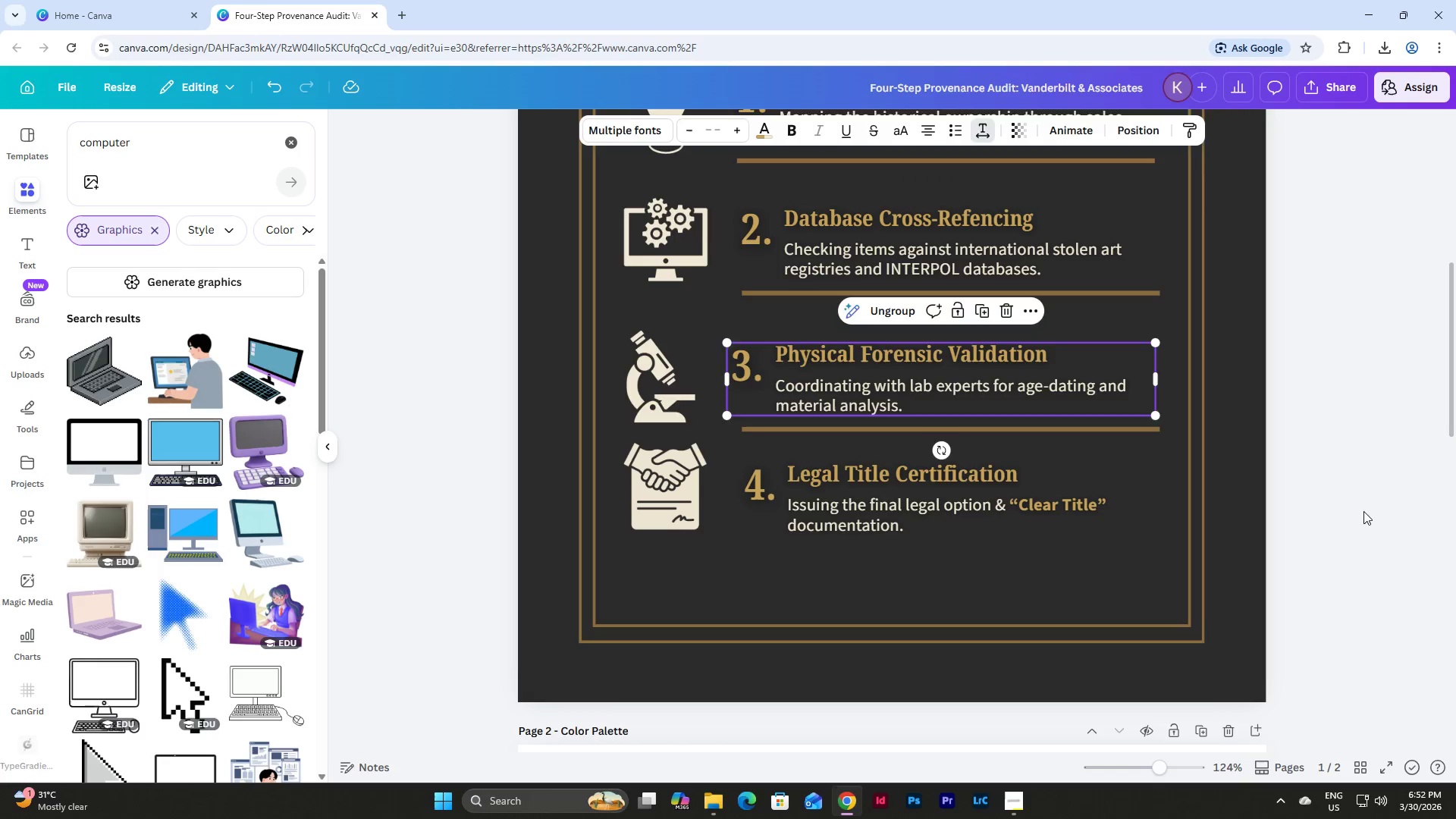 
double_click([959, 479])
 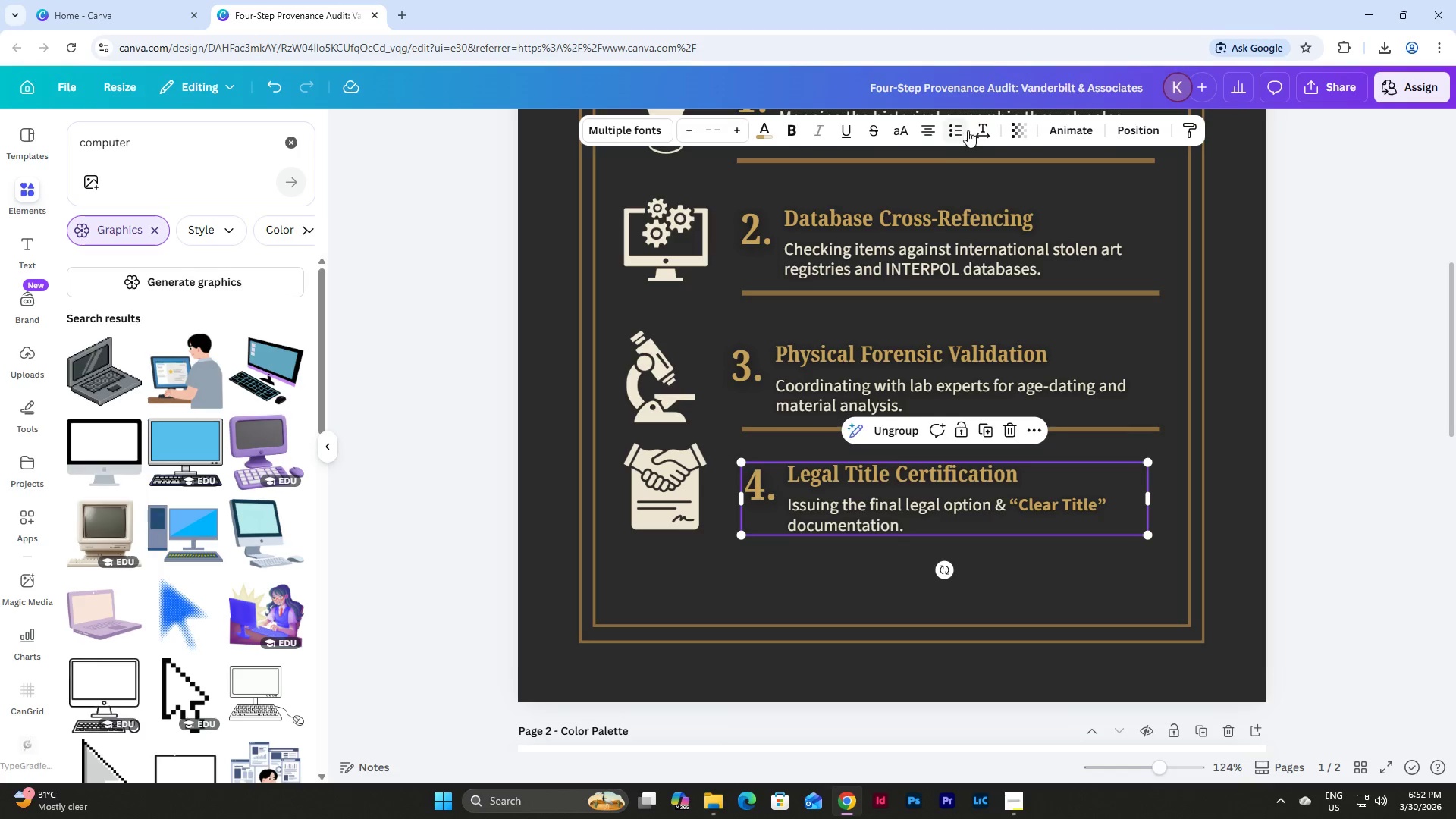 
left_click([977, 130])
 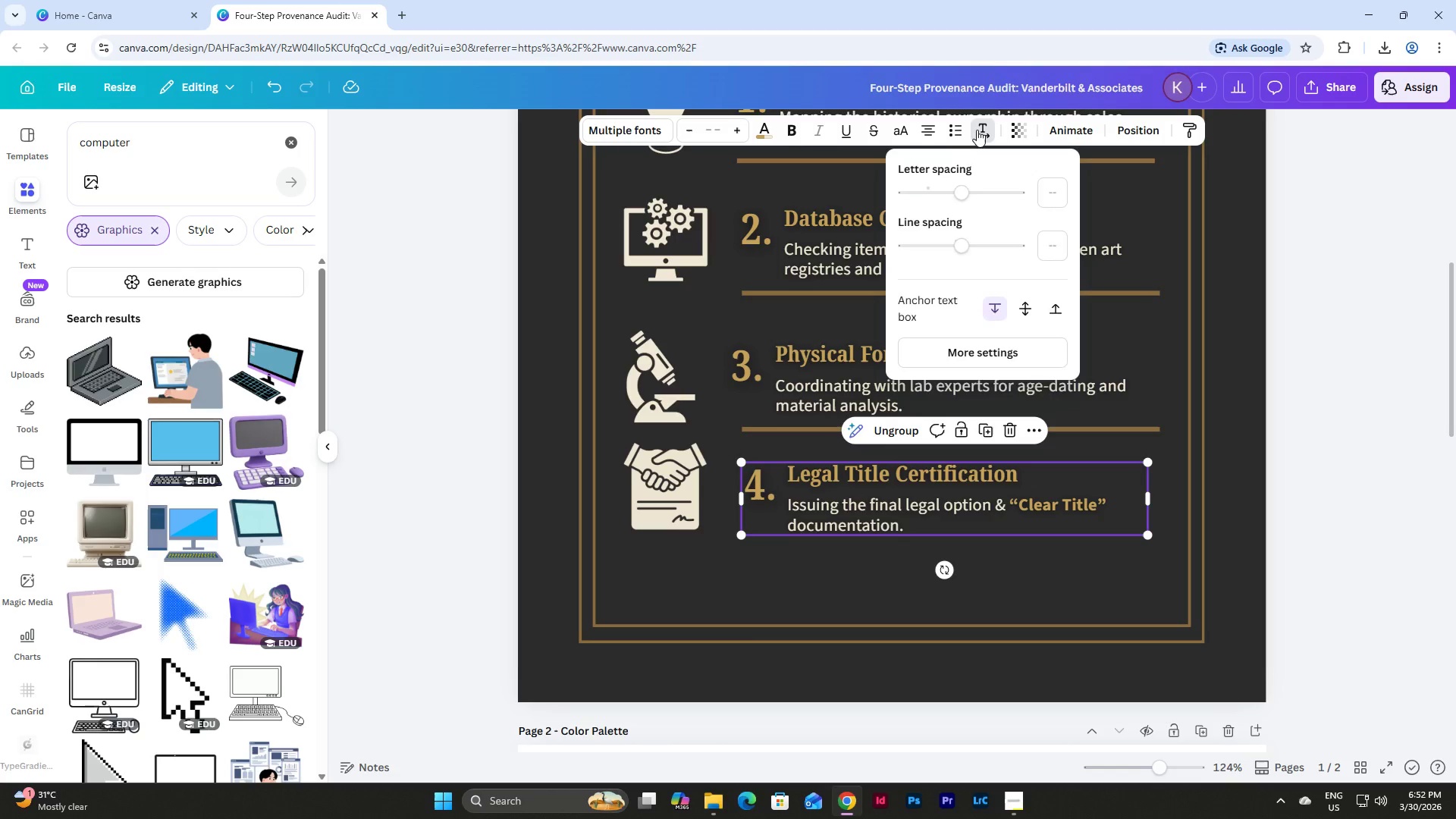 
left_click([977, 130])
 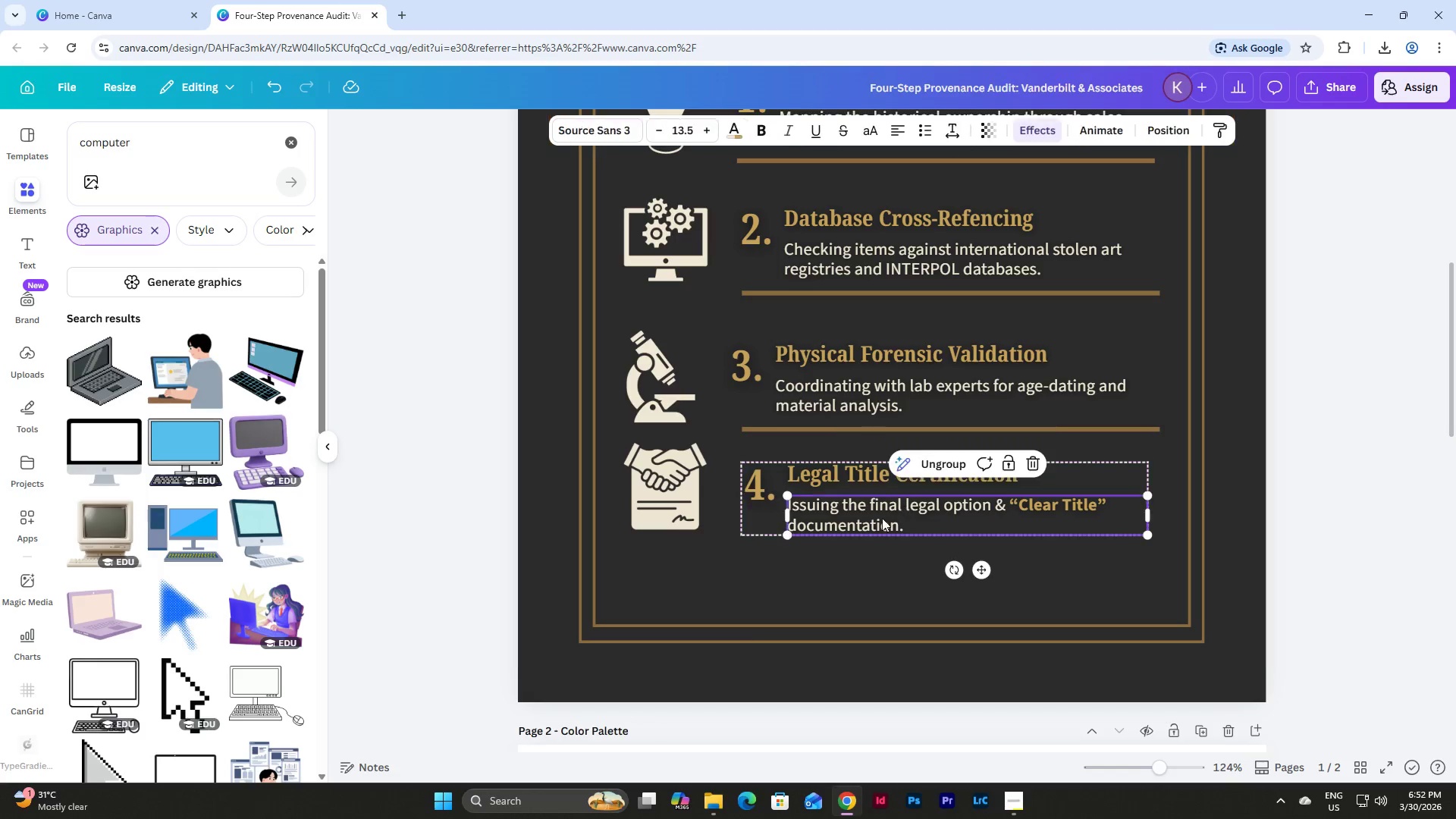 
double_click([875, 521])
 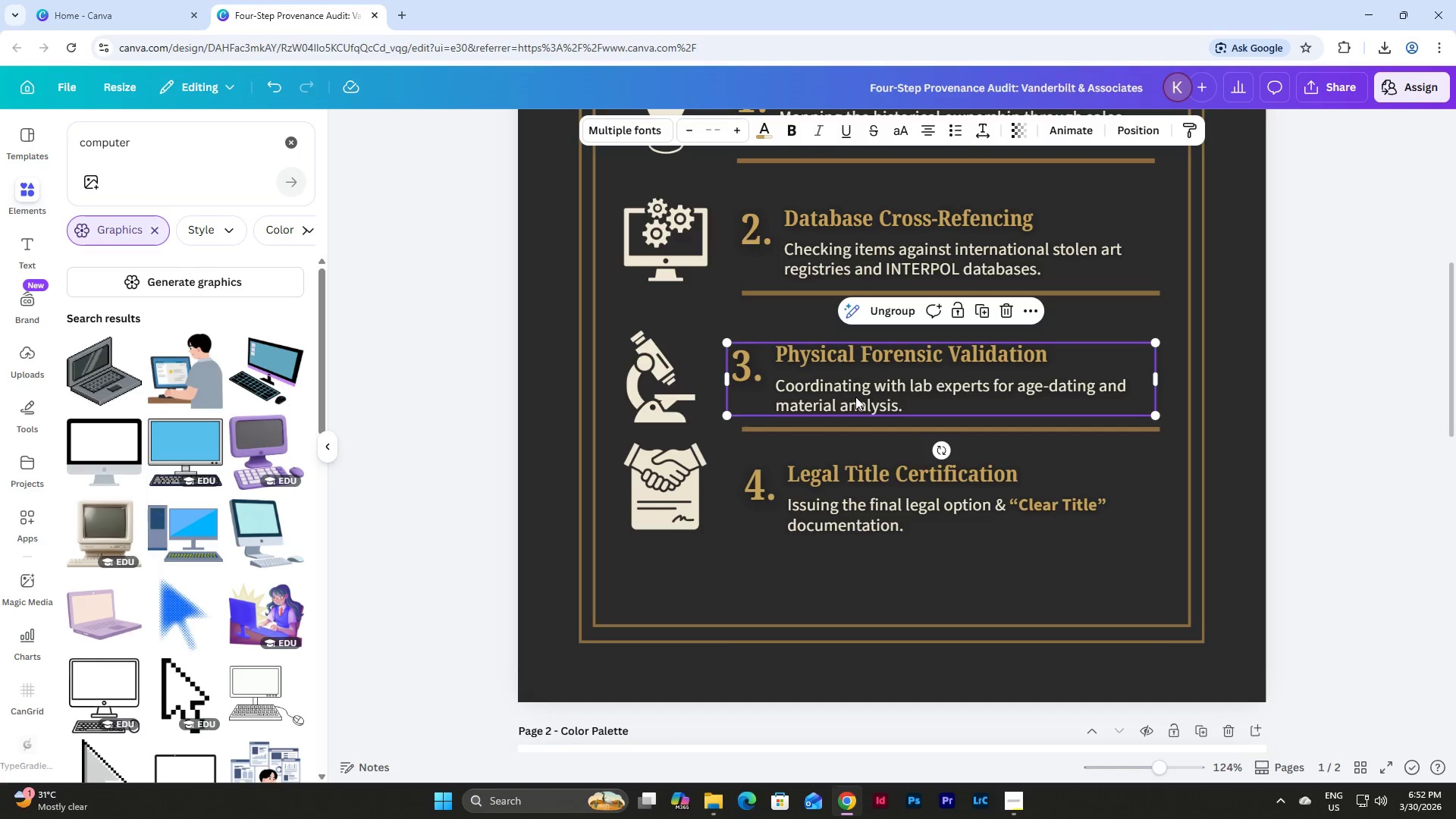 
double_click([872, 404])
 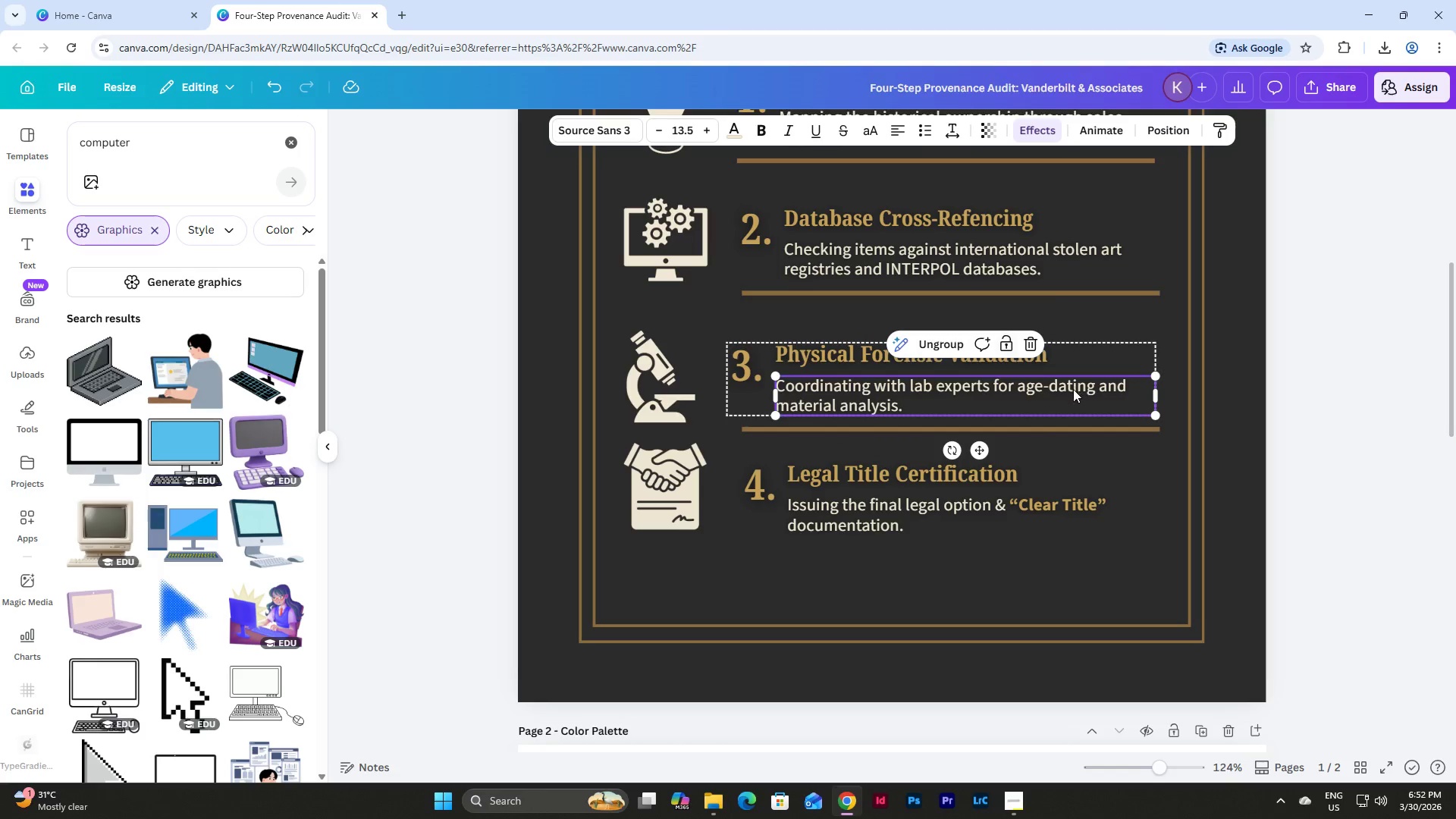 
left_click([950, 132])
 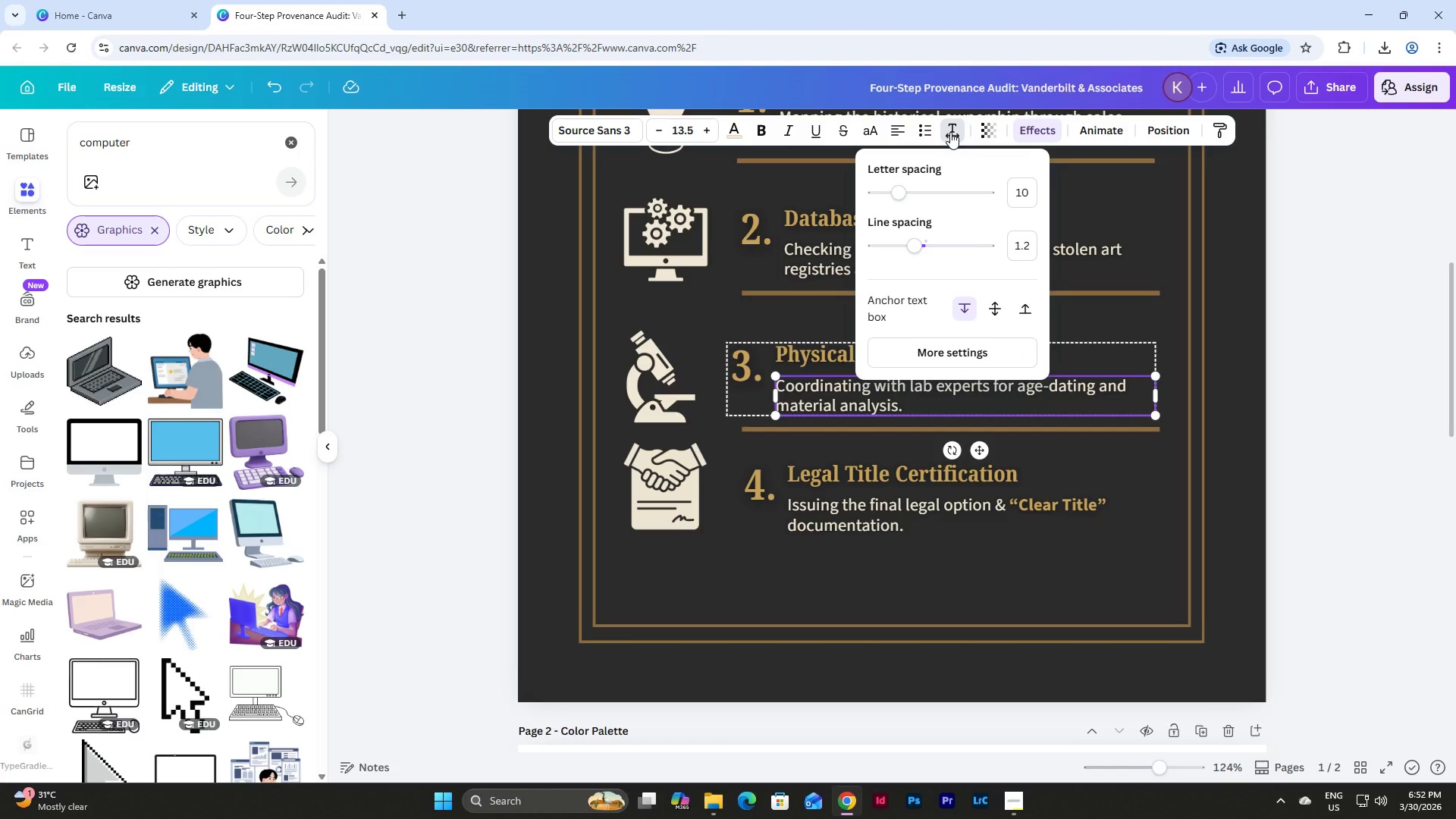 
left_click([950, 132])
 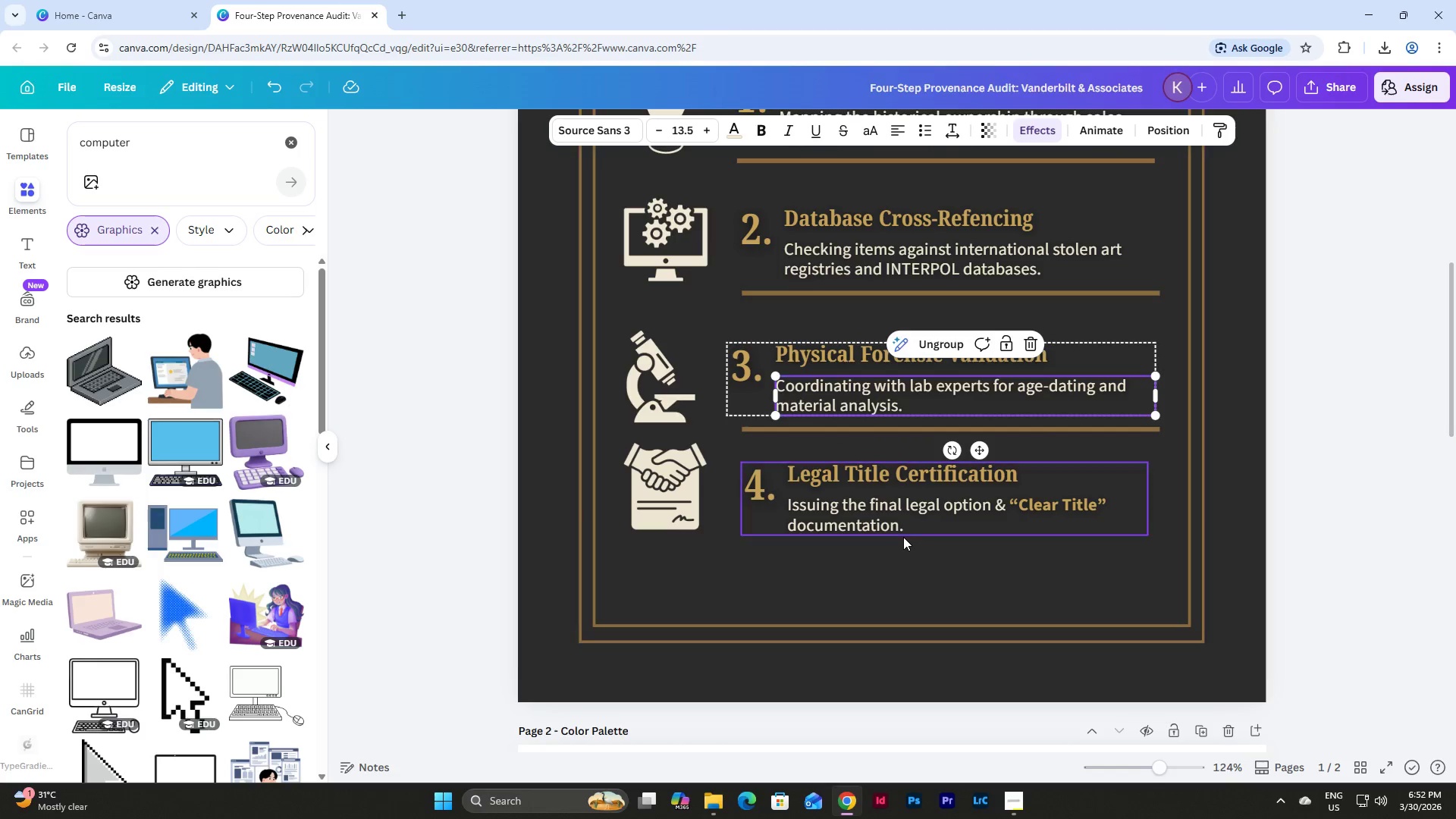 
double_click([880, 513])
 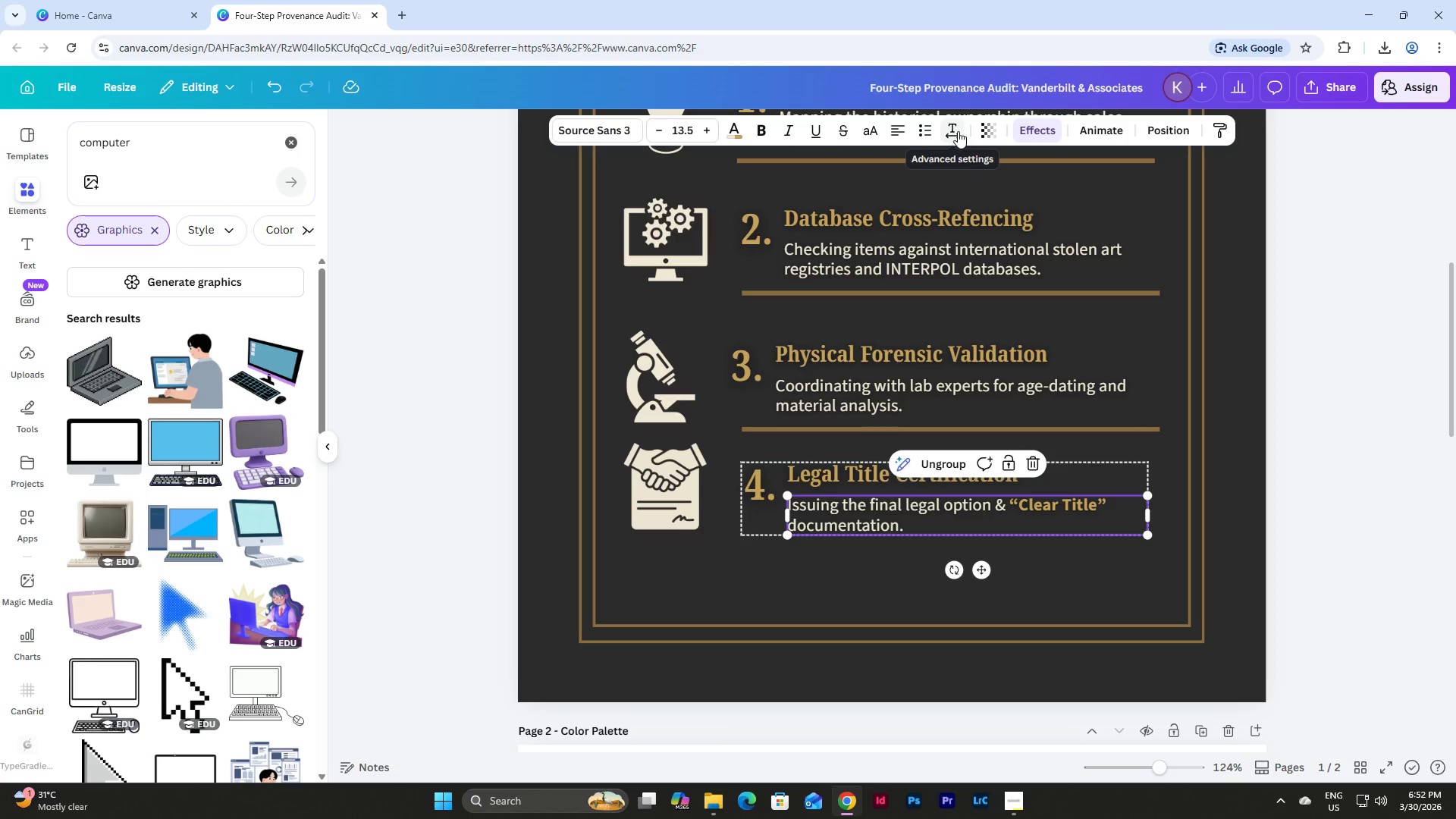 
double_click([958, 131])
 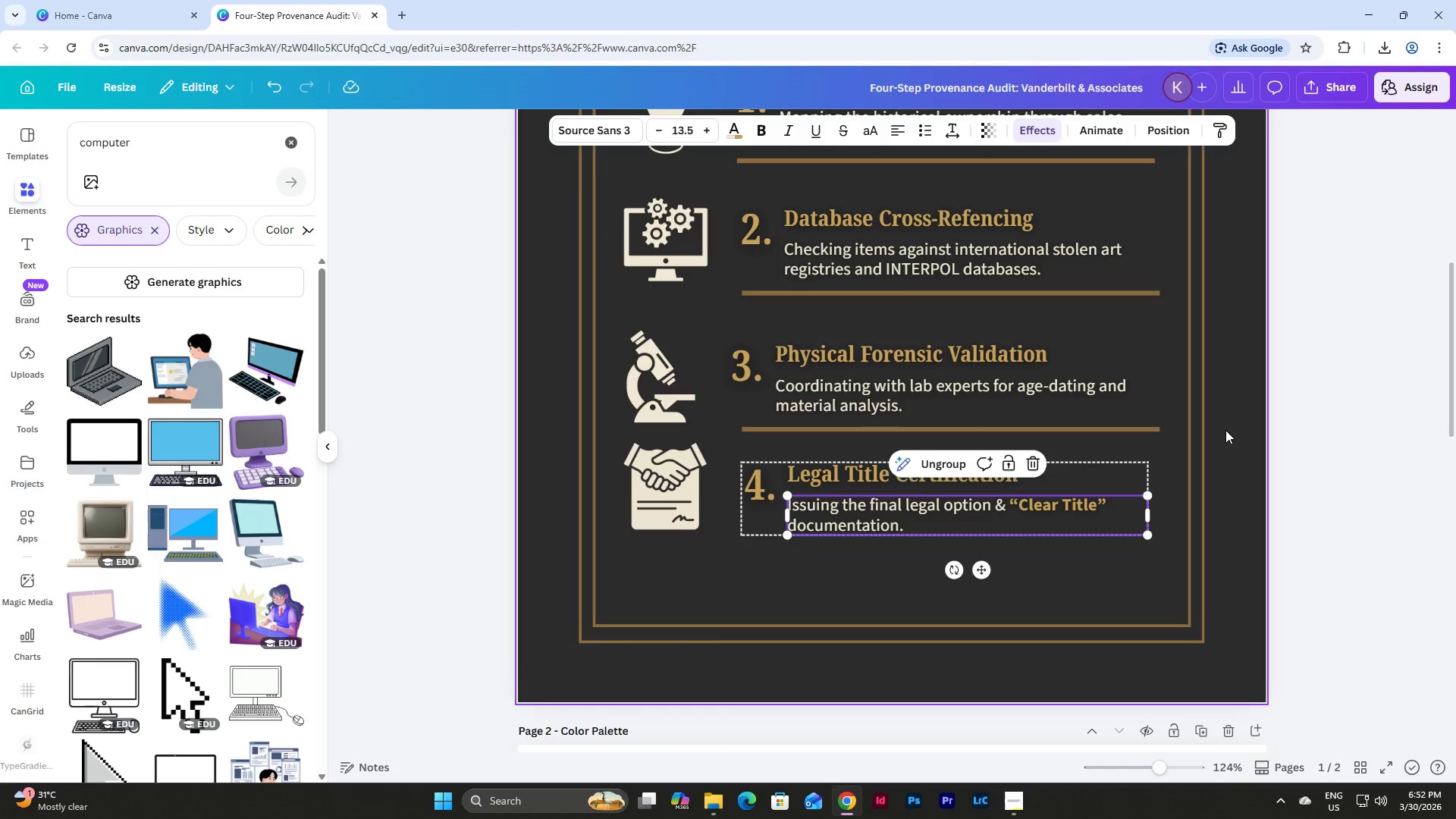 
left_click([1230, 431])
 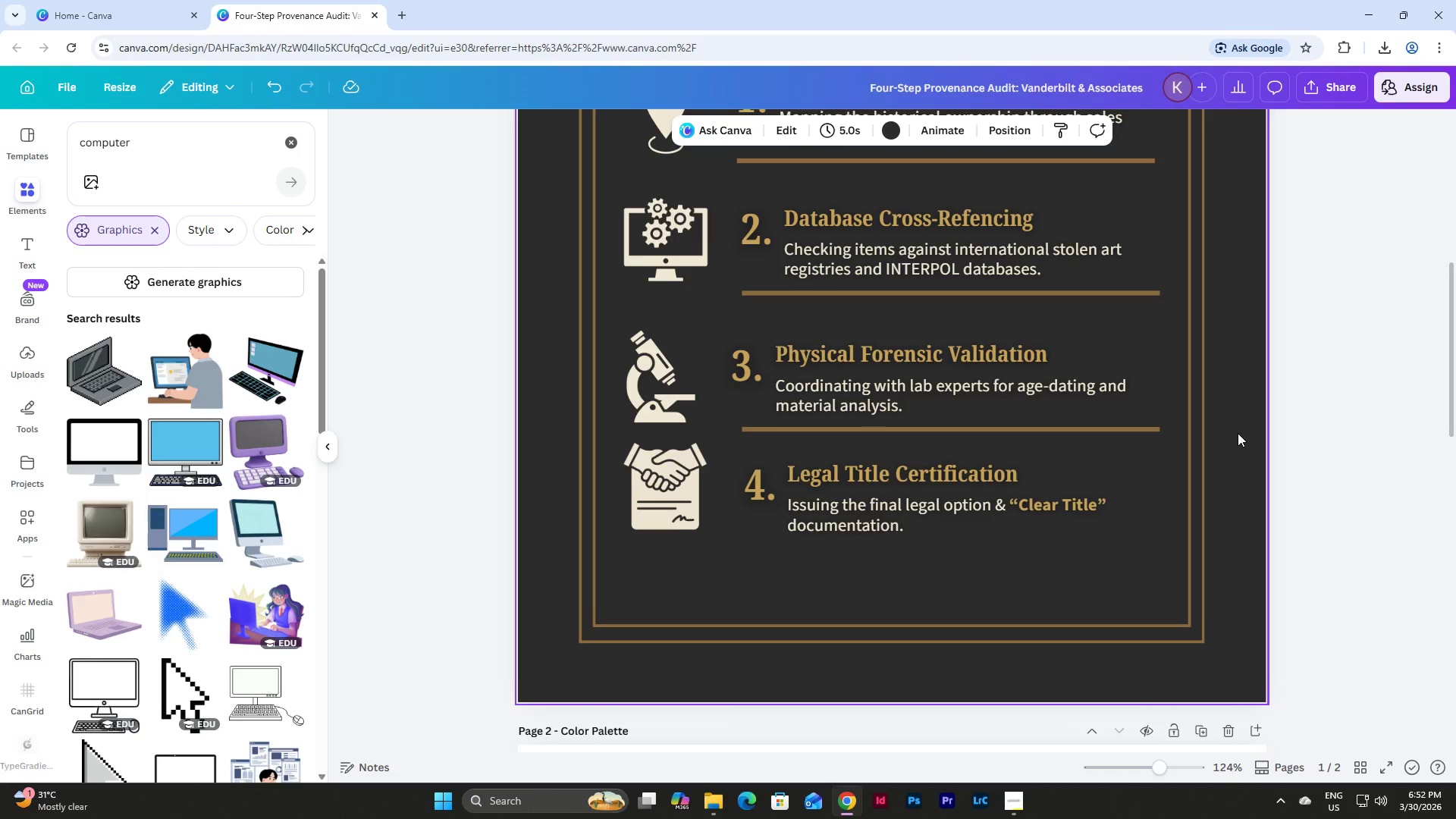 
scroll: coordinate [1238, 433], scroll_direction: up, amount: 2.0
 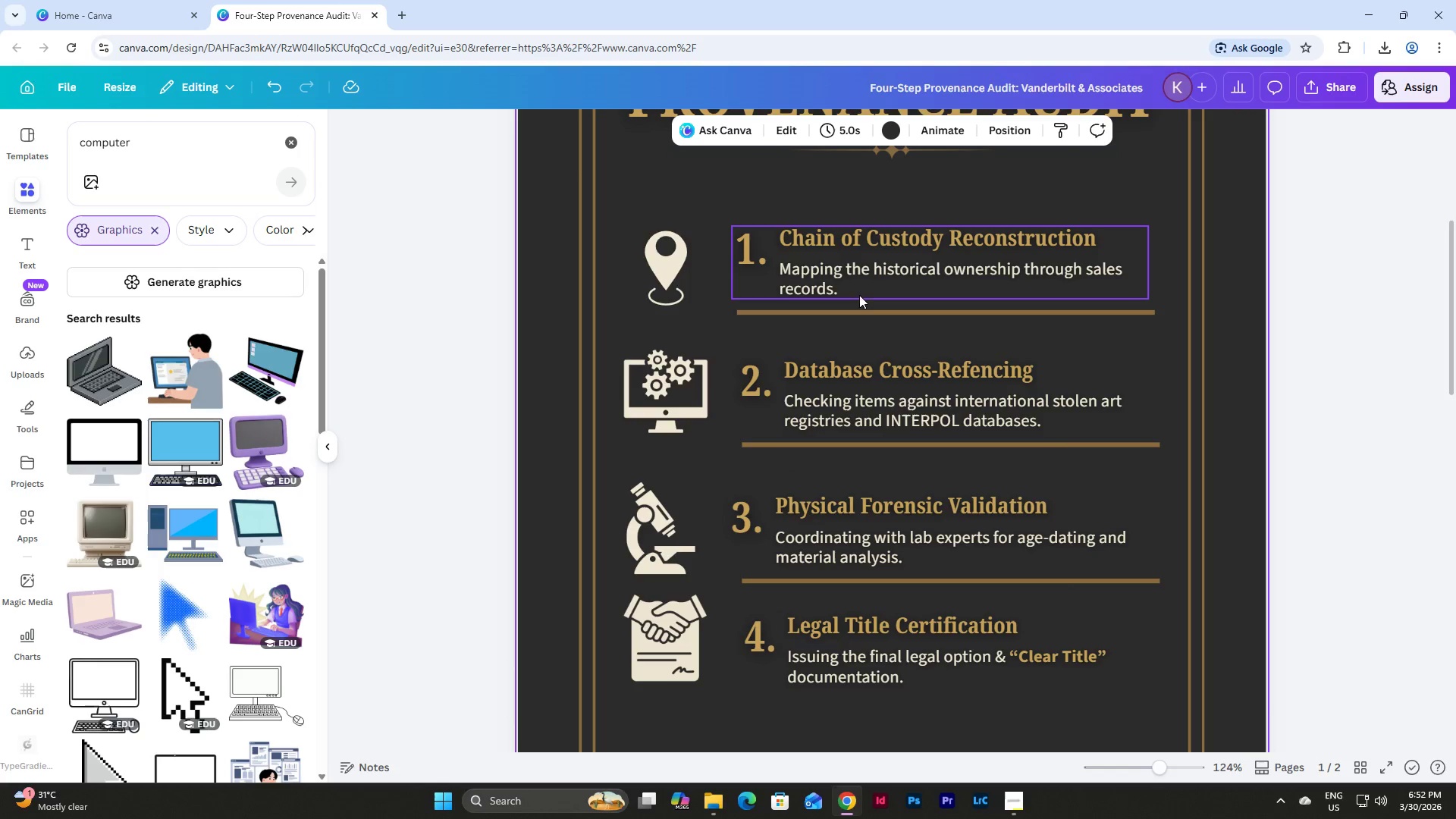 
wait(7.7)
 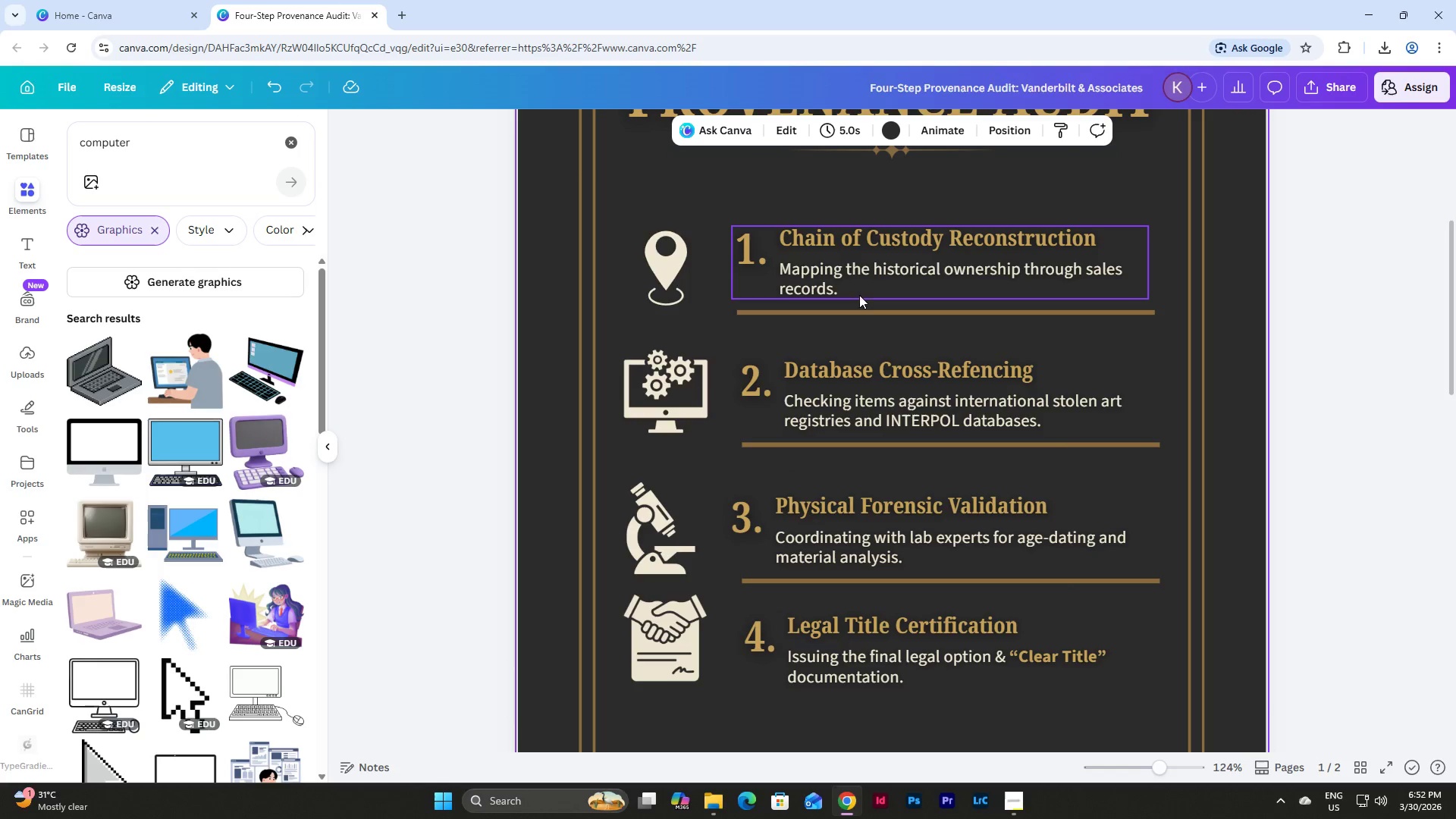 
left_click([795, 245])
 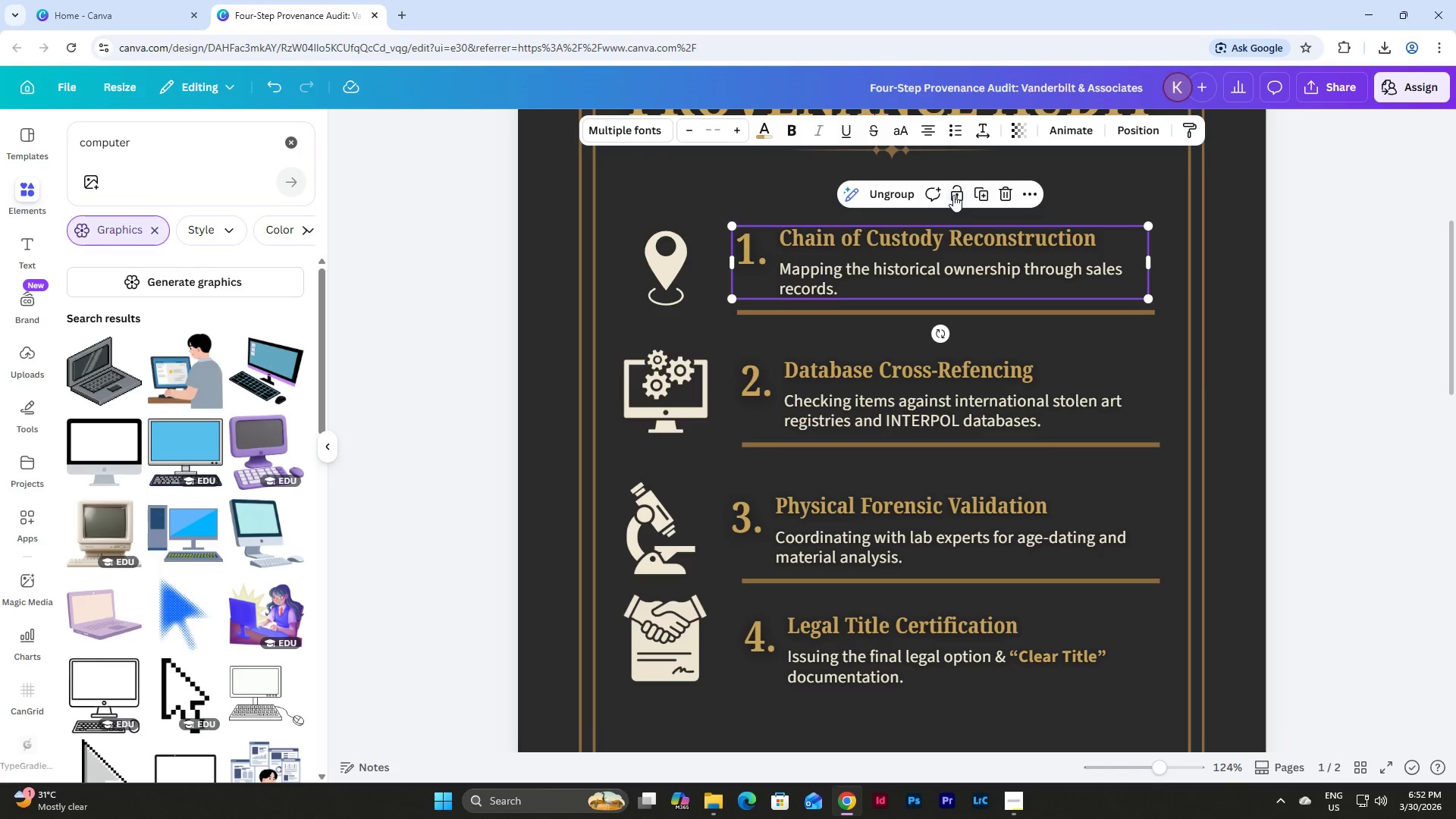 
left_click([894, 190])
 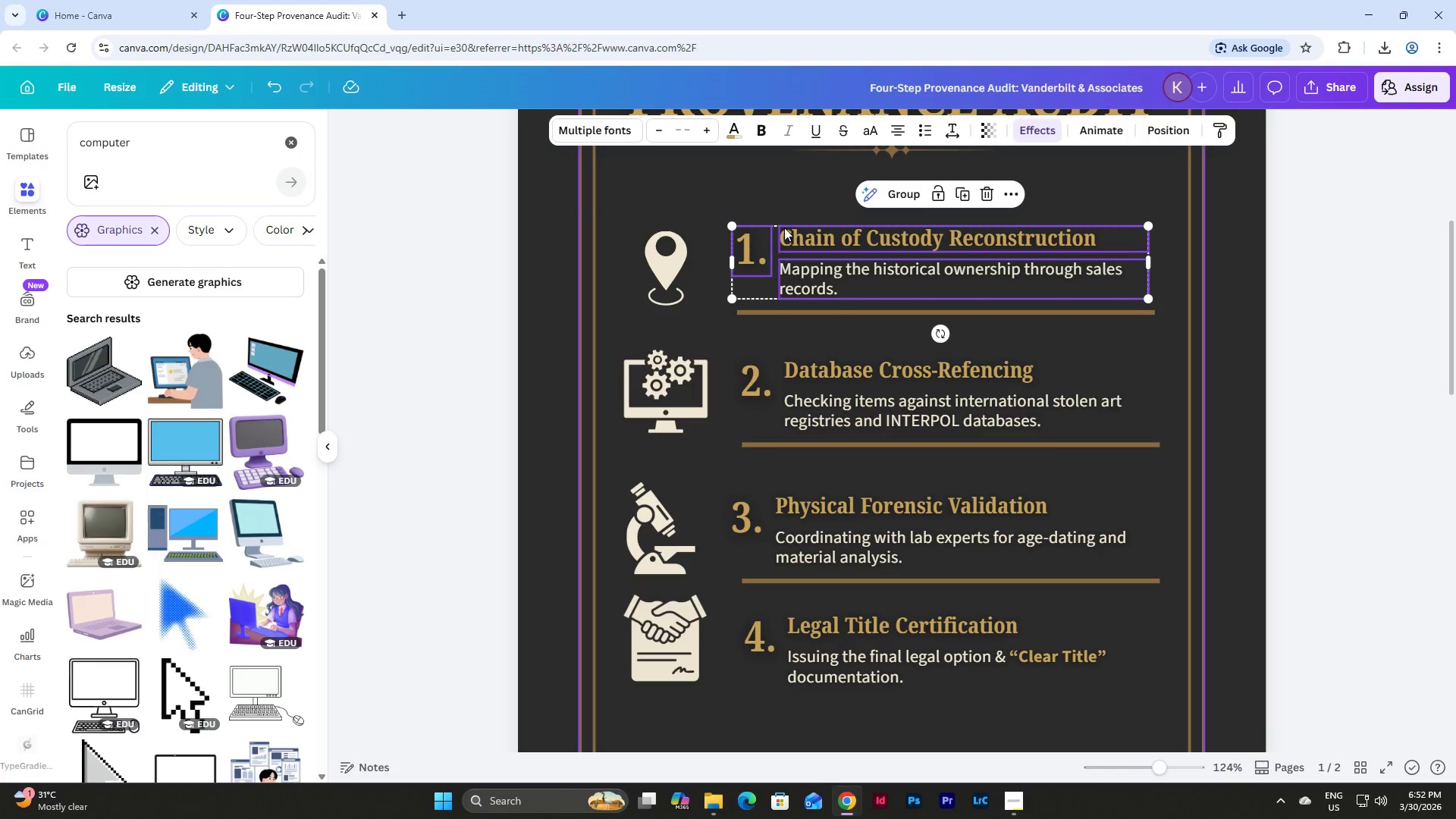 
left_click([804, 190])
 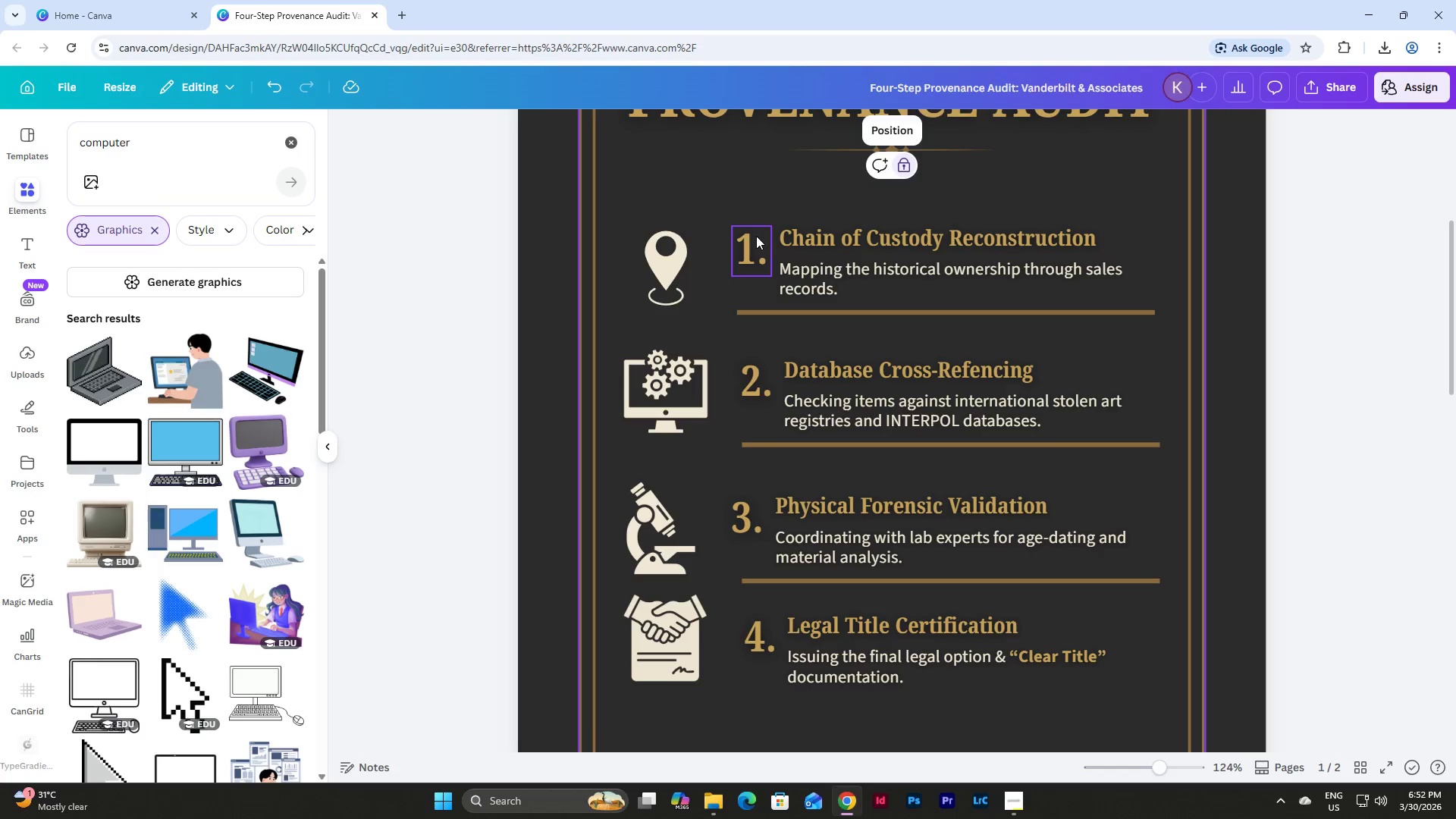 
left_click_drag(start_coordinate=[753, 239], to_coordinate=[753, 246])
 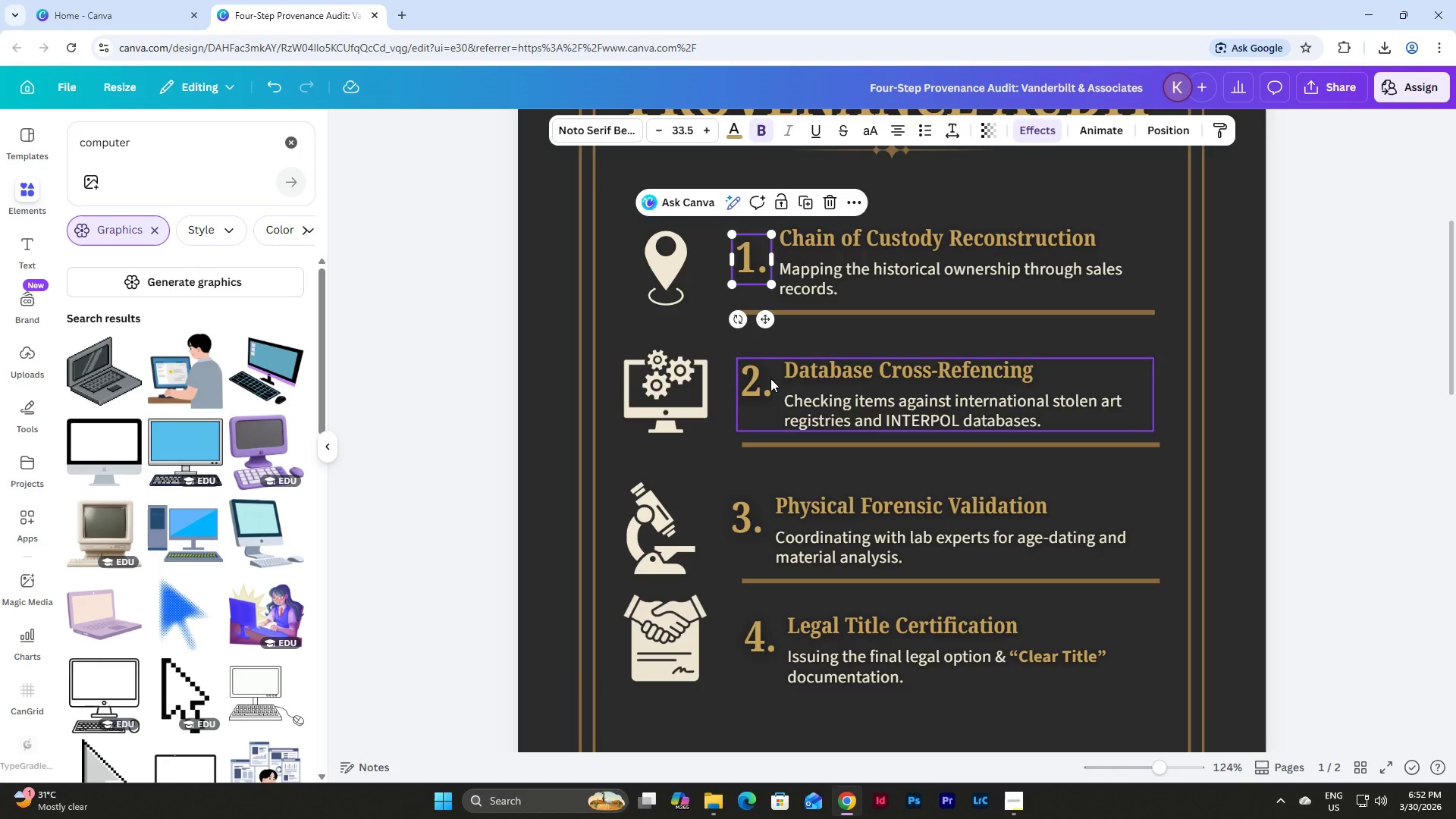 
left_click([761, 376])
 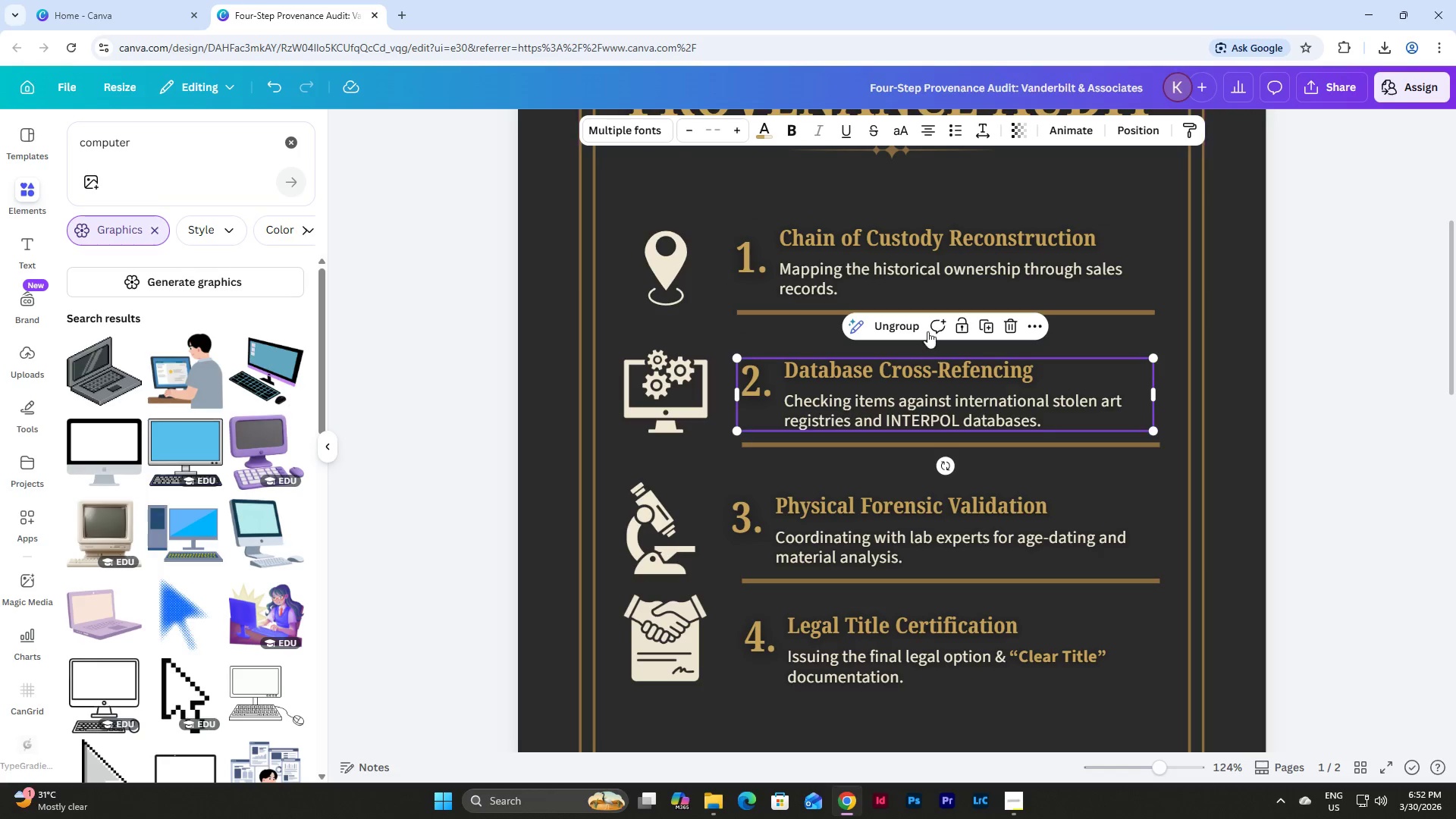 
left_click([902, 323])
 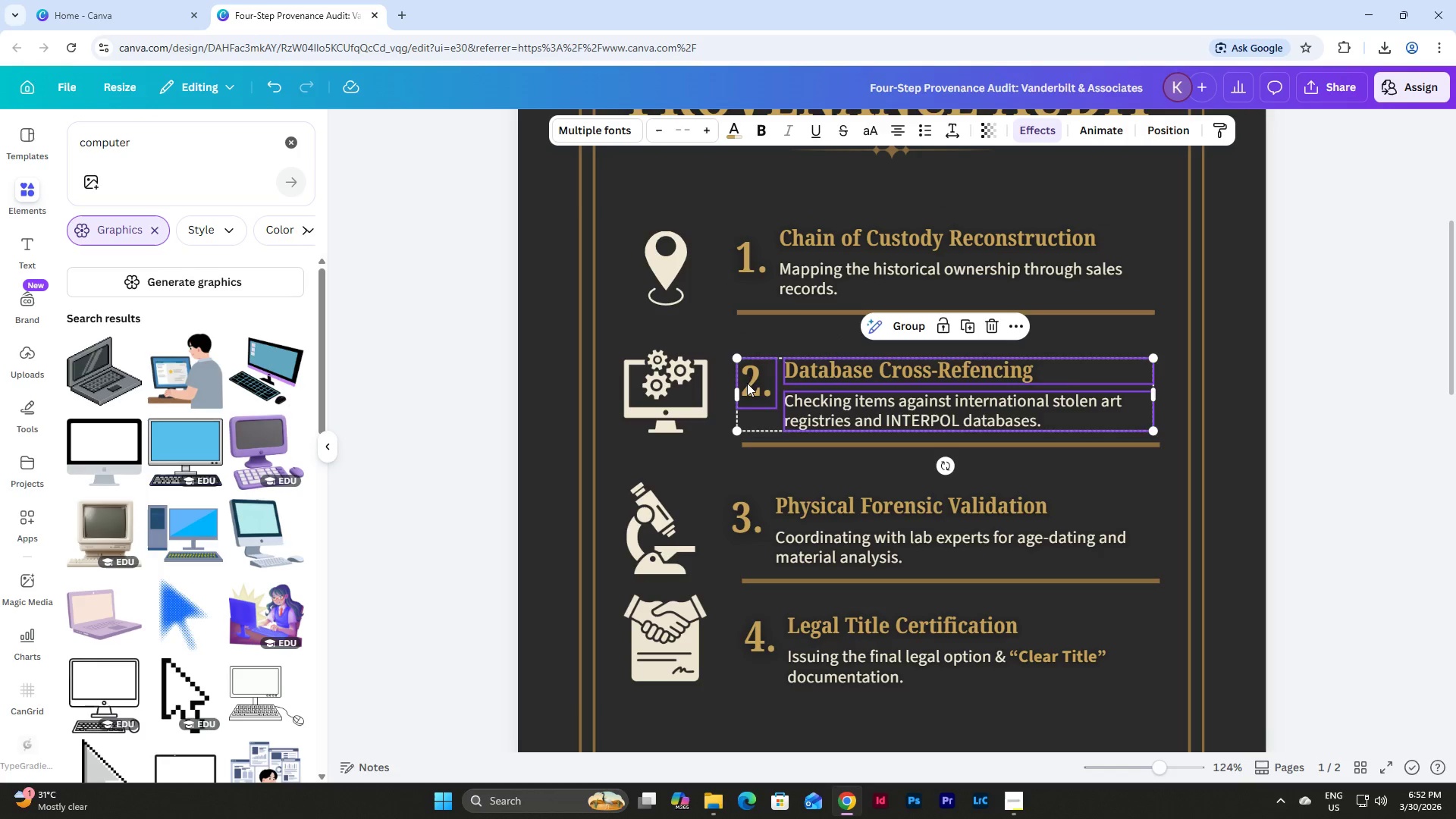 
left_click_drag(start_coordinate=[749, 383], to_coordinate=[749, 389])
 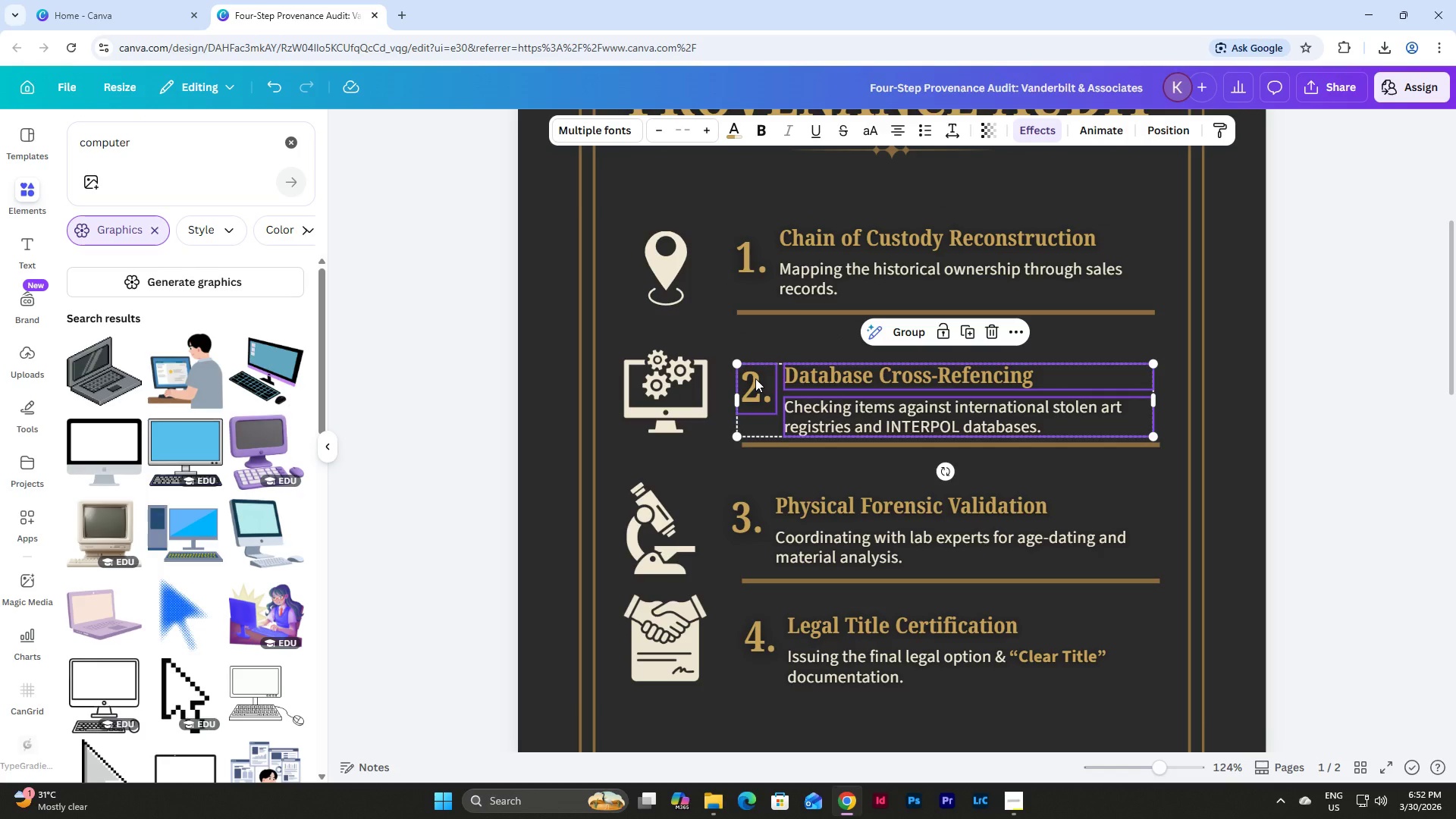 
key(Control+Z)
 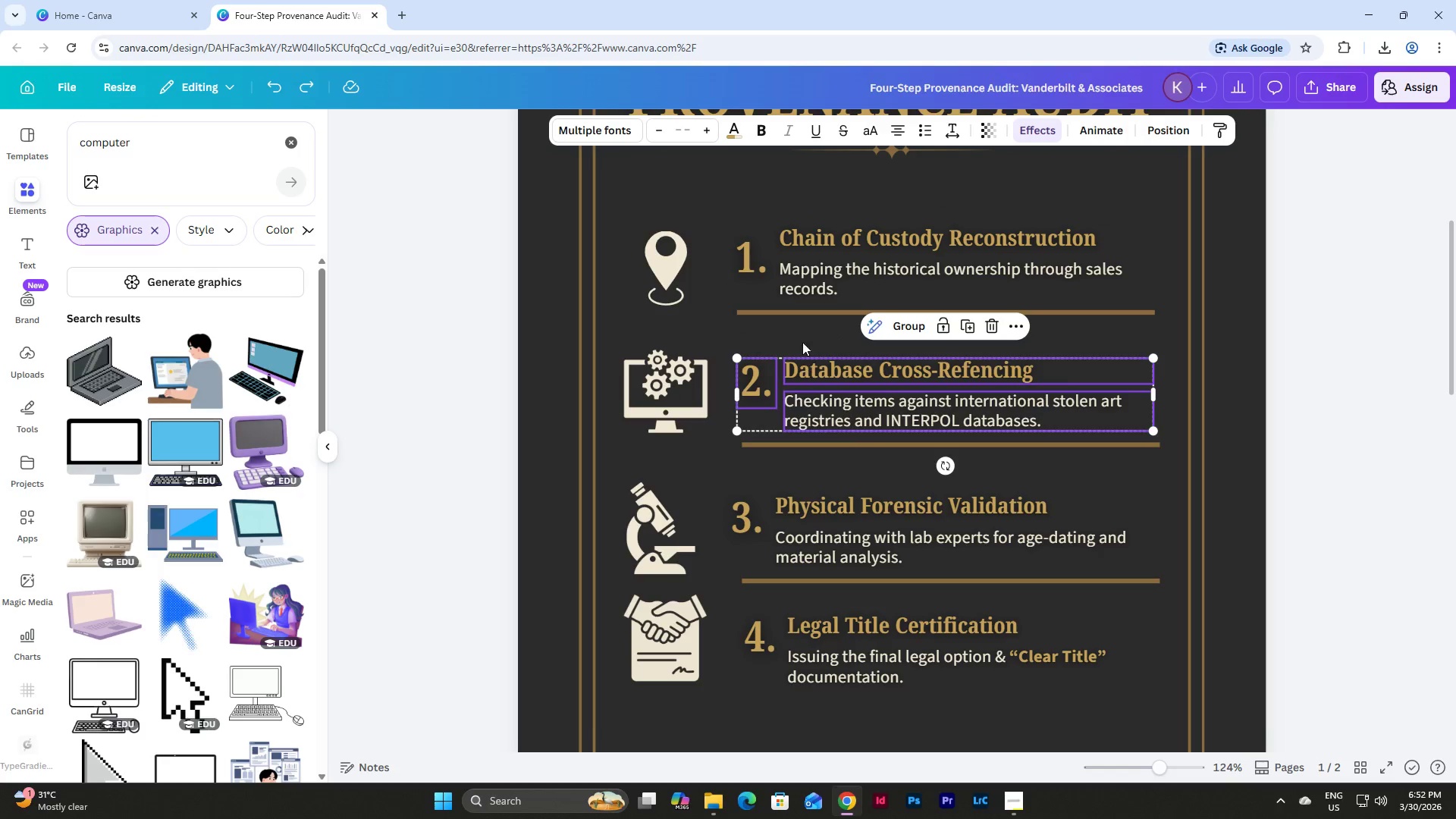 
left_click([799, 332])
 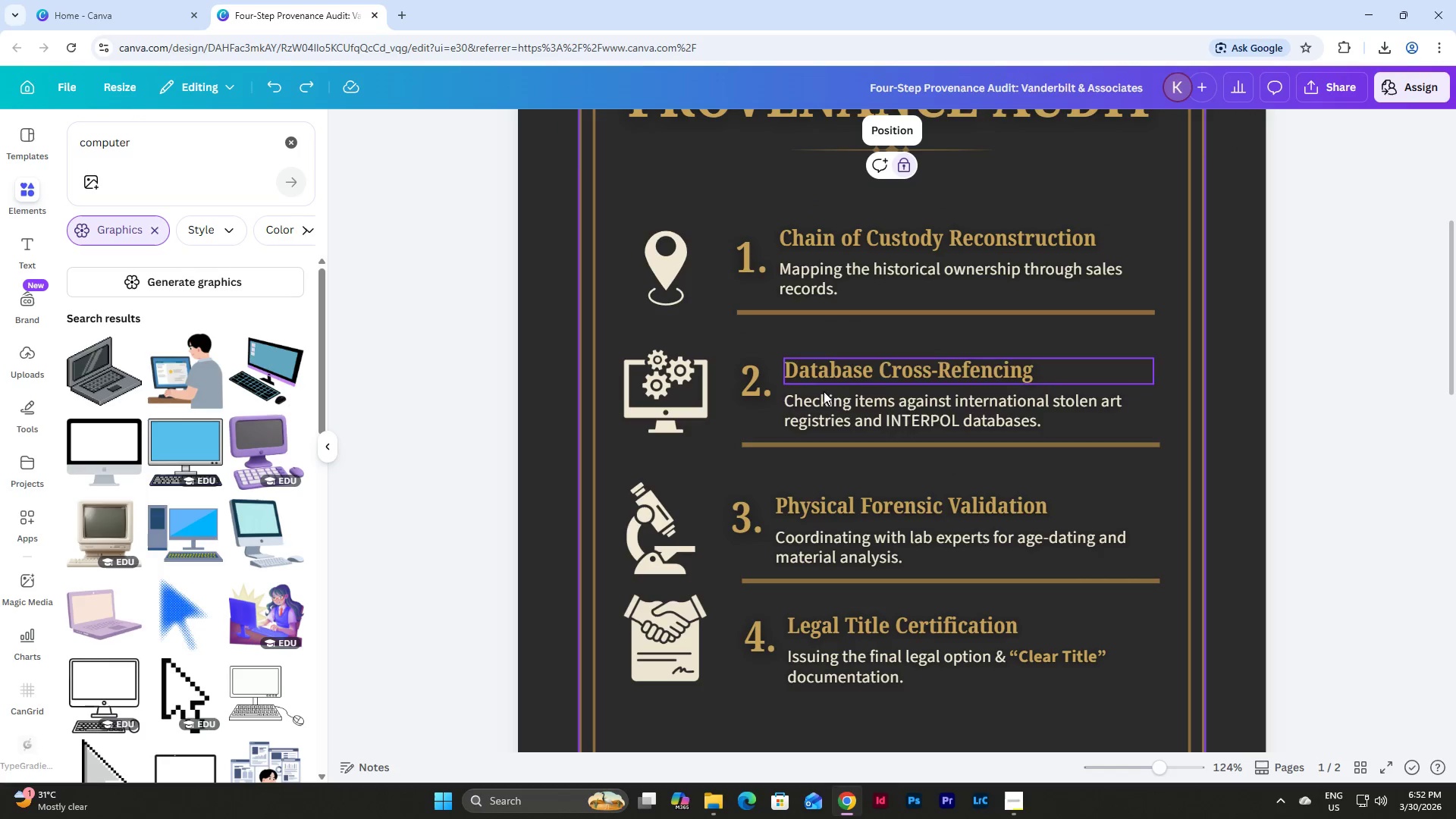 
left_click([826, 394])
 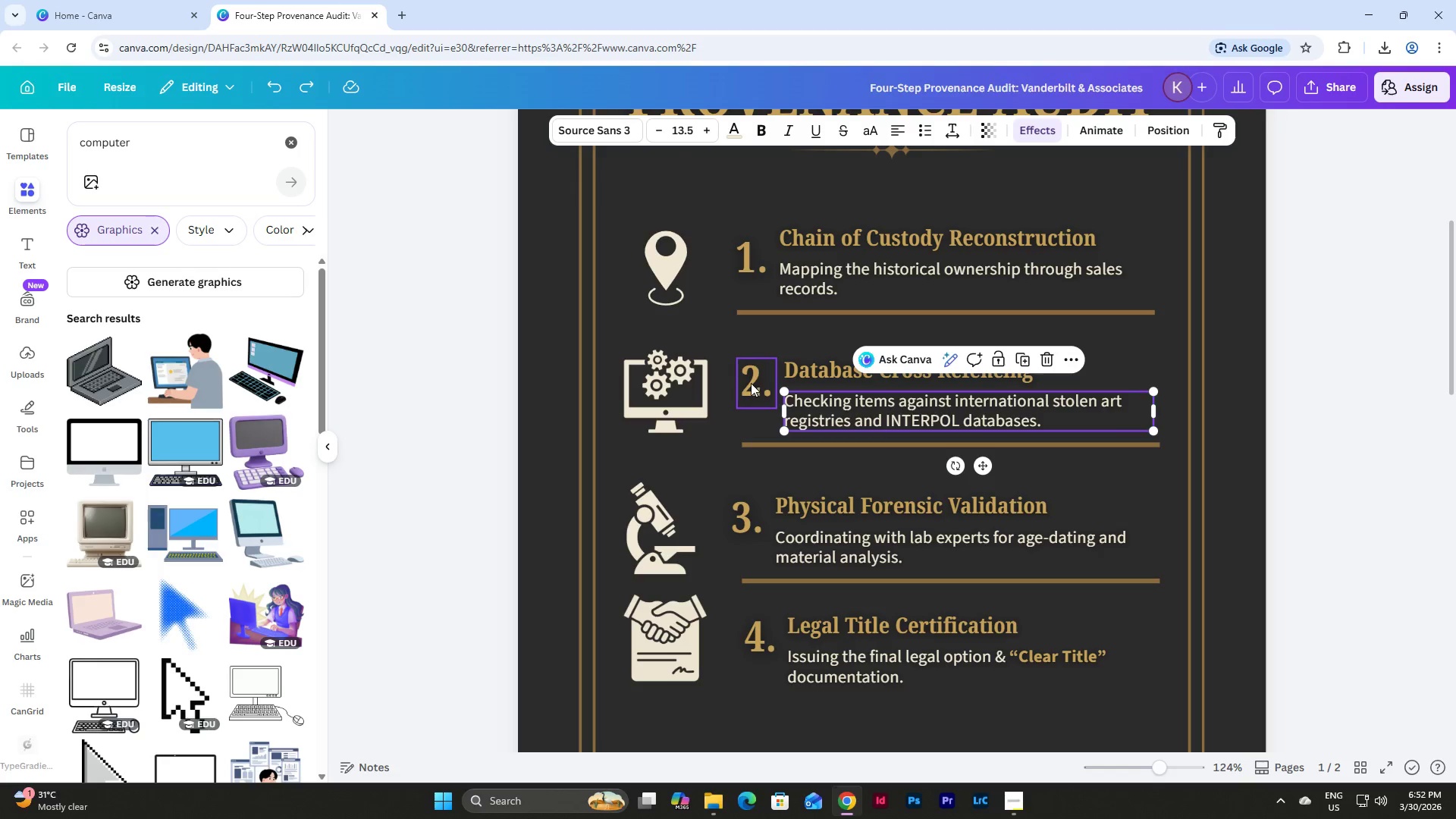 
left_click_drag(start_coordinate=[751, 383], to_coordinate=[751, 391])
 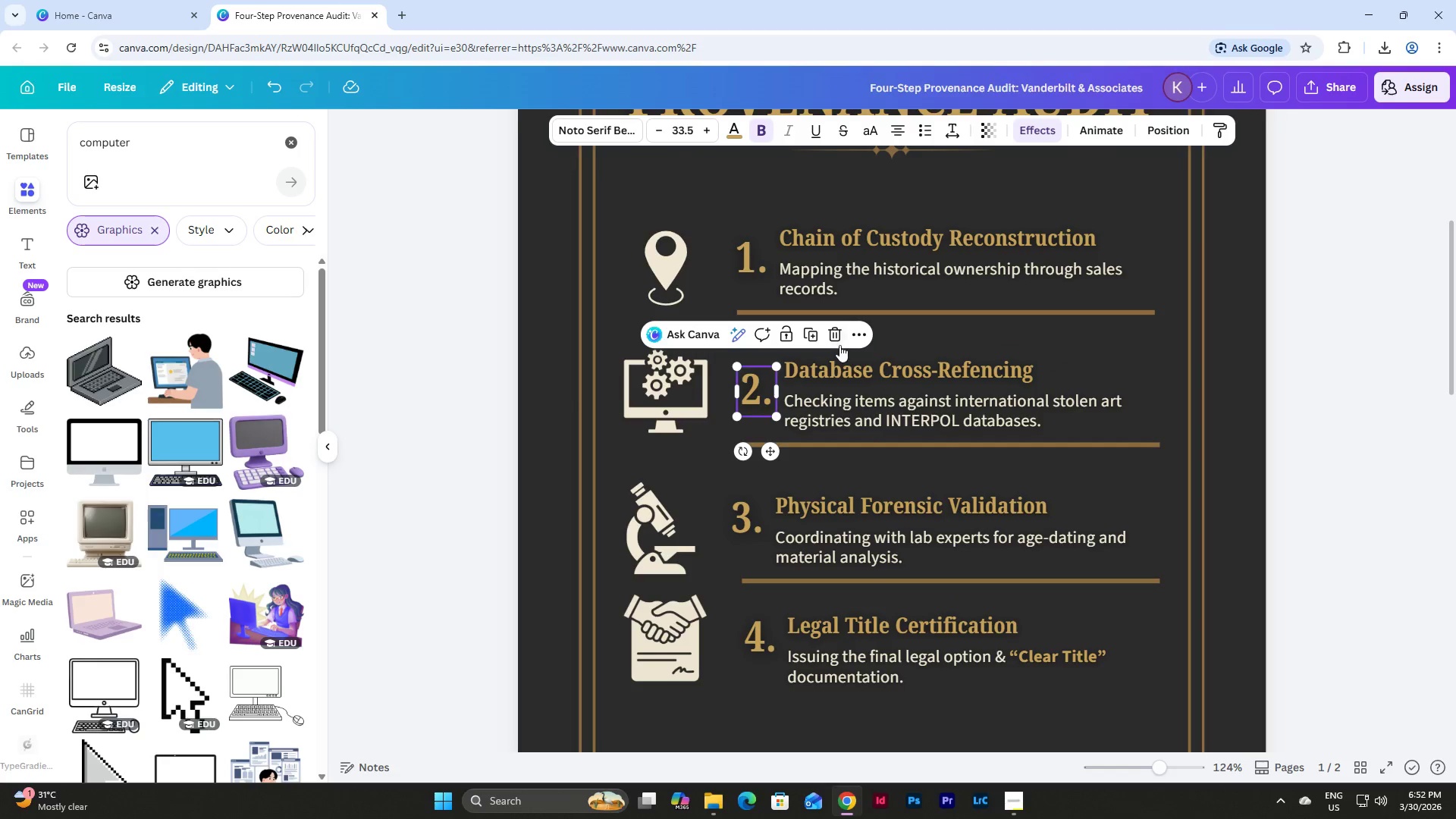 
scroll: coordinate [839, 345], scroll_direction: down, amount: 2.0
 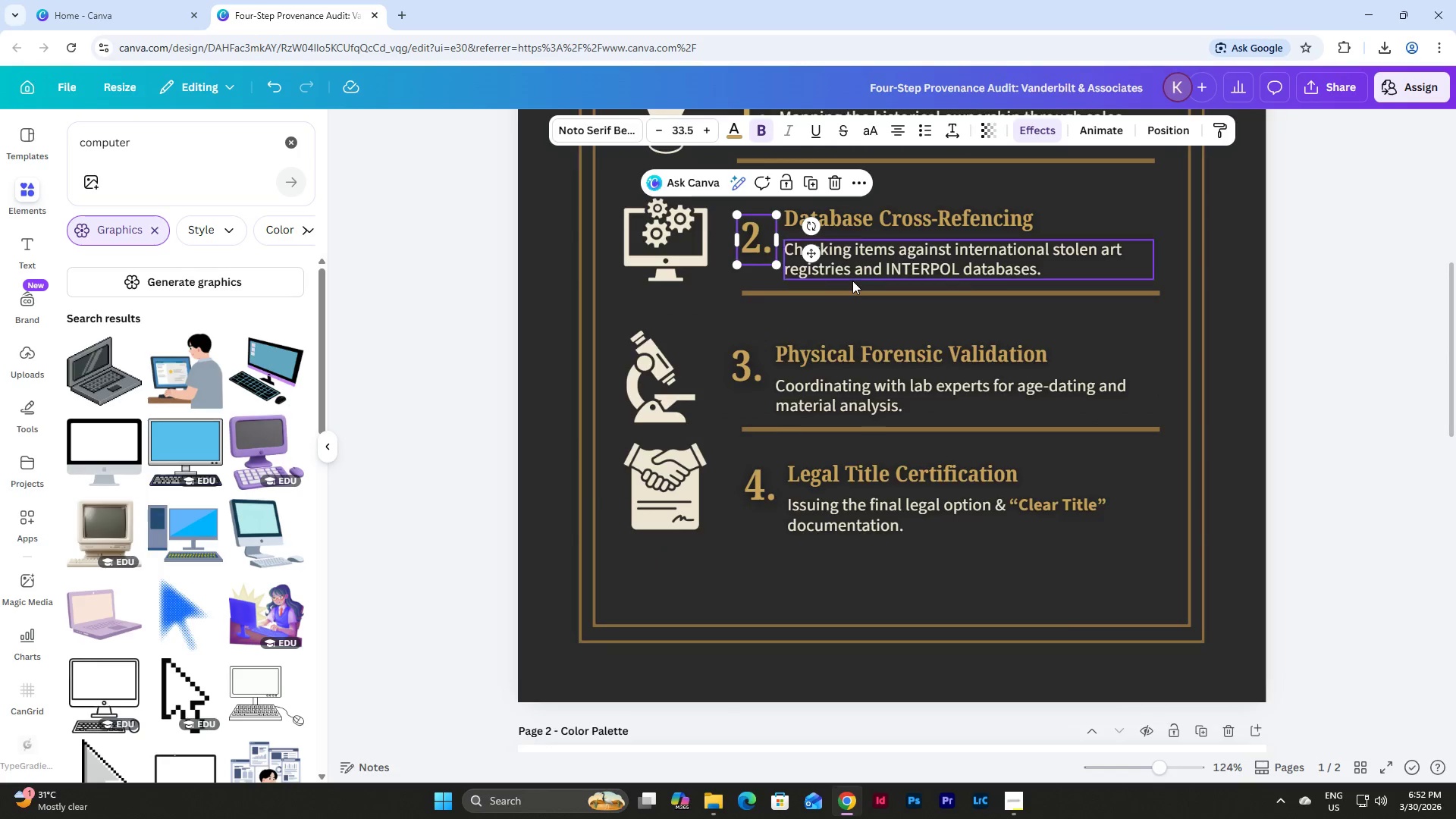 
scroll: coordinate [852, 281], scroll_direction: up, amount: 1.0
 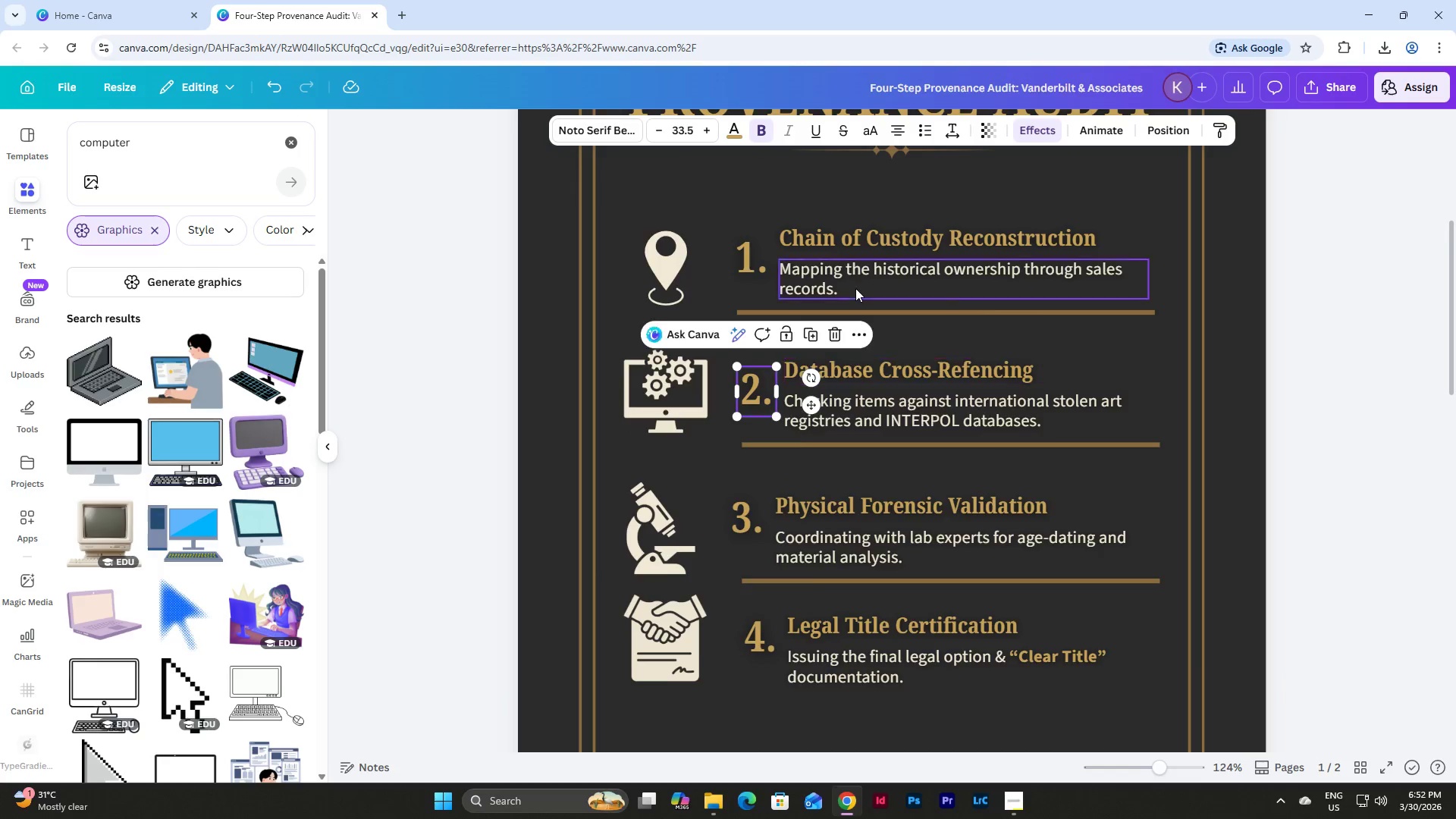 
scroll: coordinate [855, 288], scroll_direction: down, amount: 1.0
 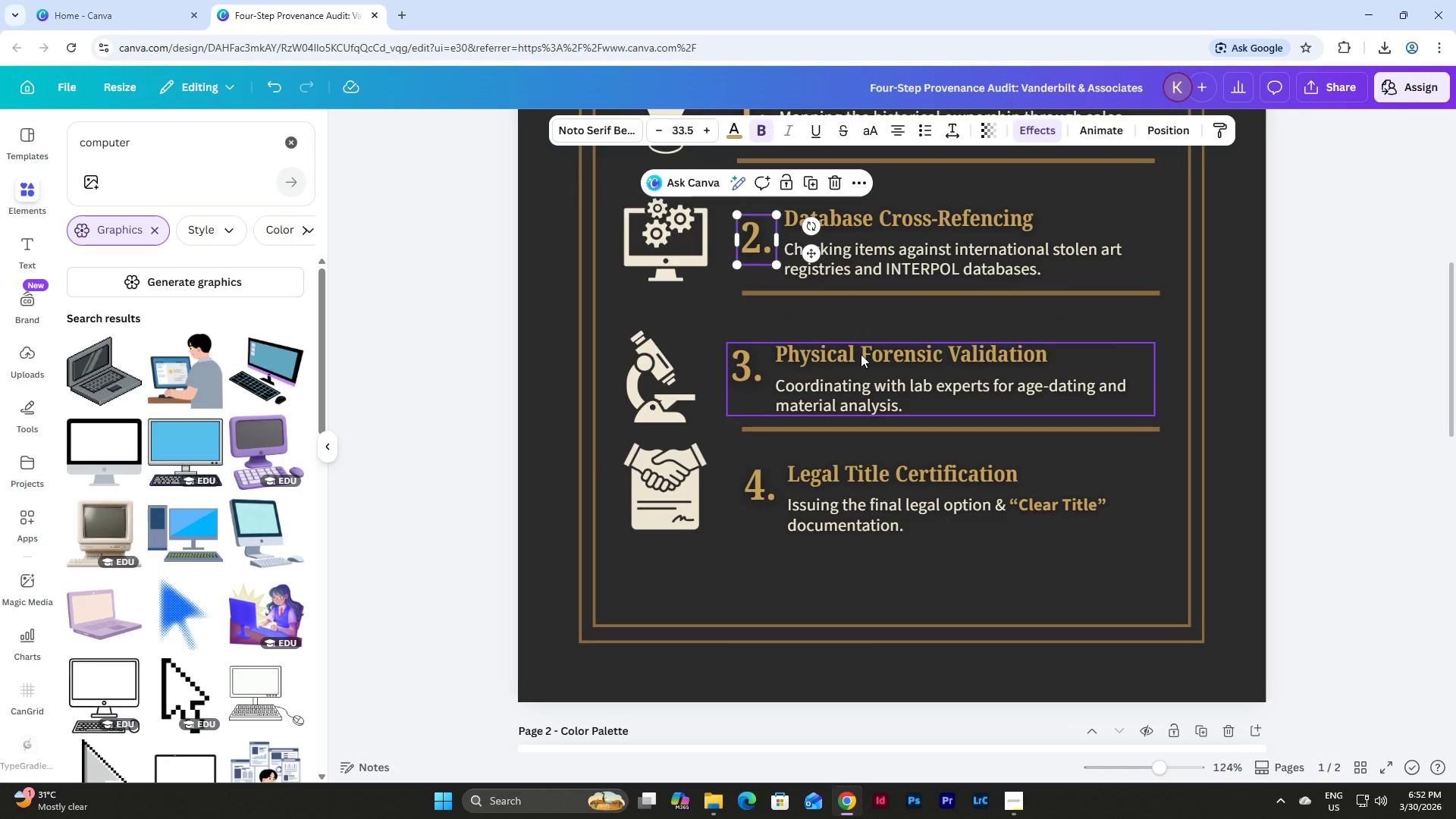 
left_click([861, 354])
 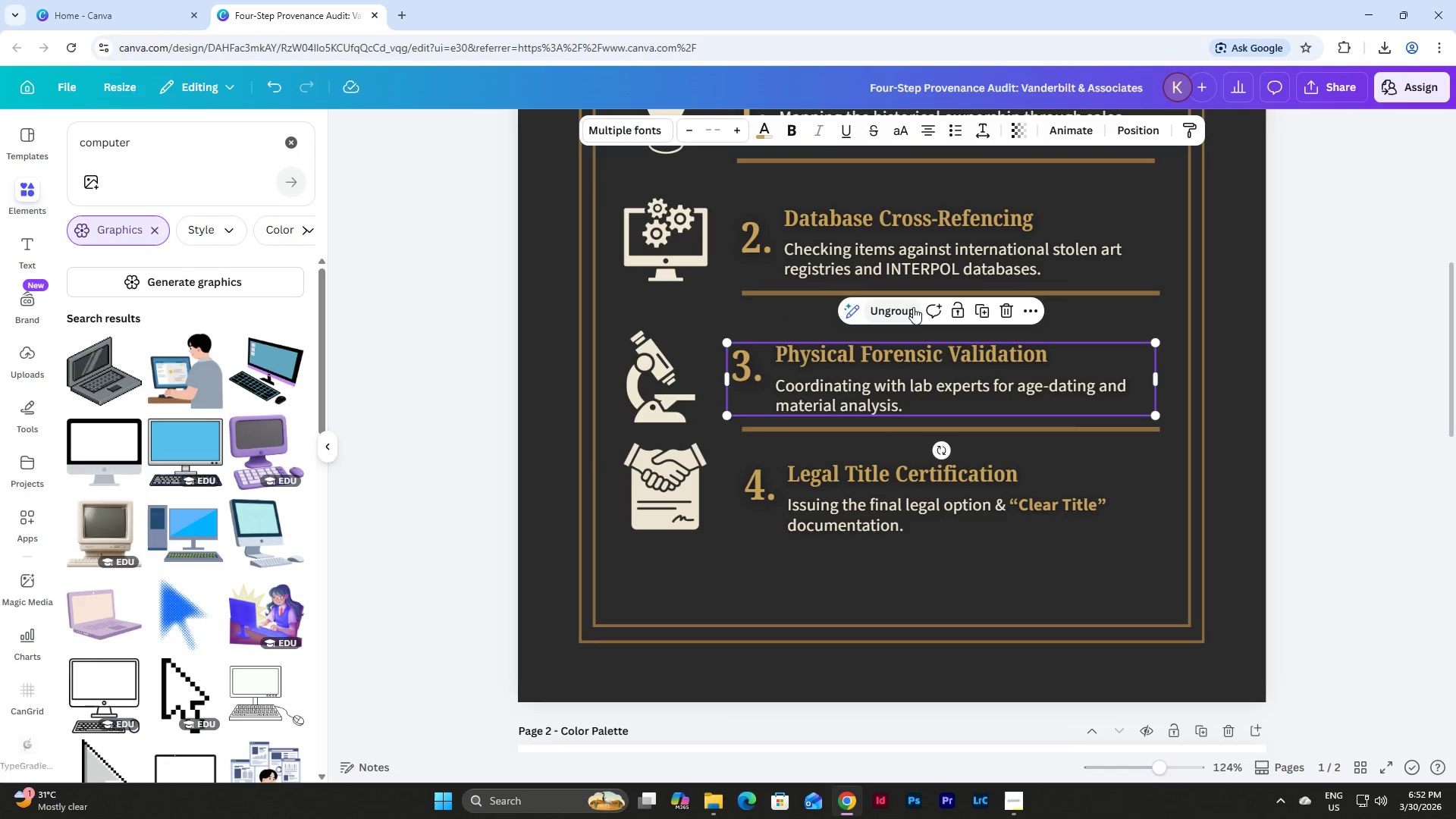 
left_click([913, 307])
 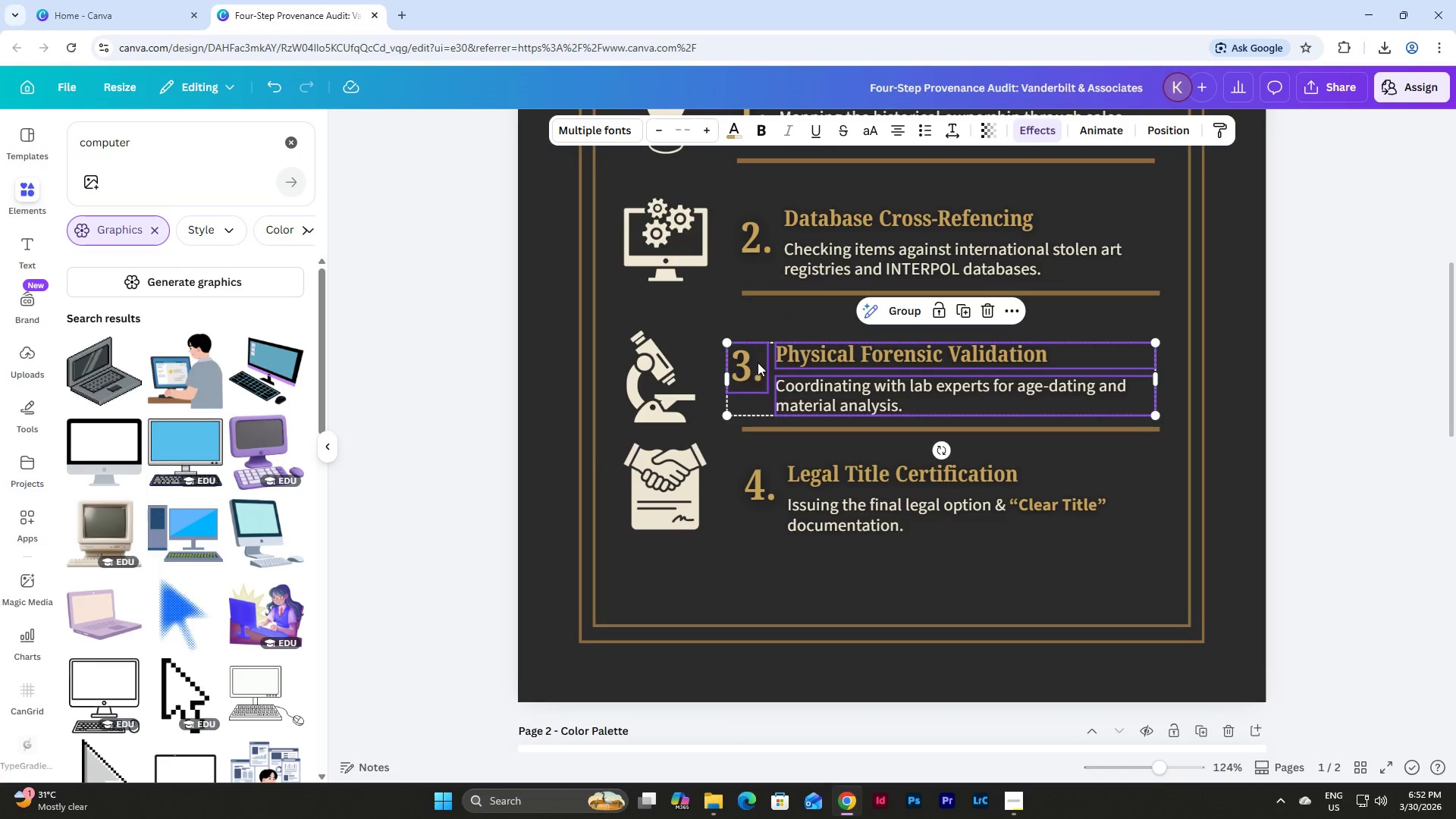 
left_click([759, 362])
 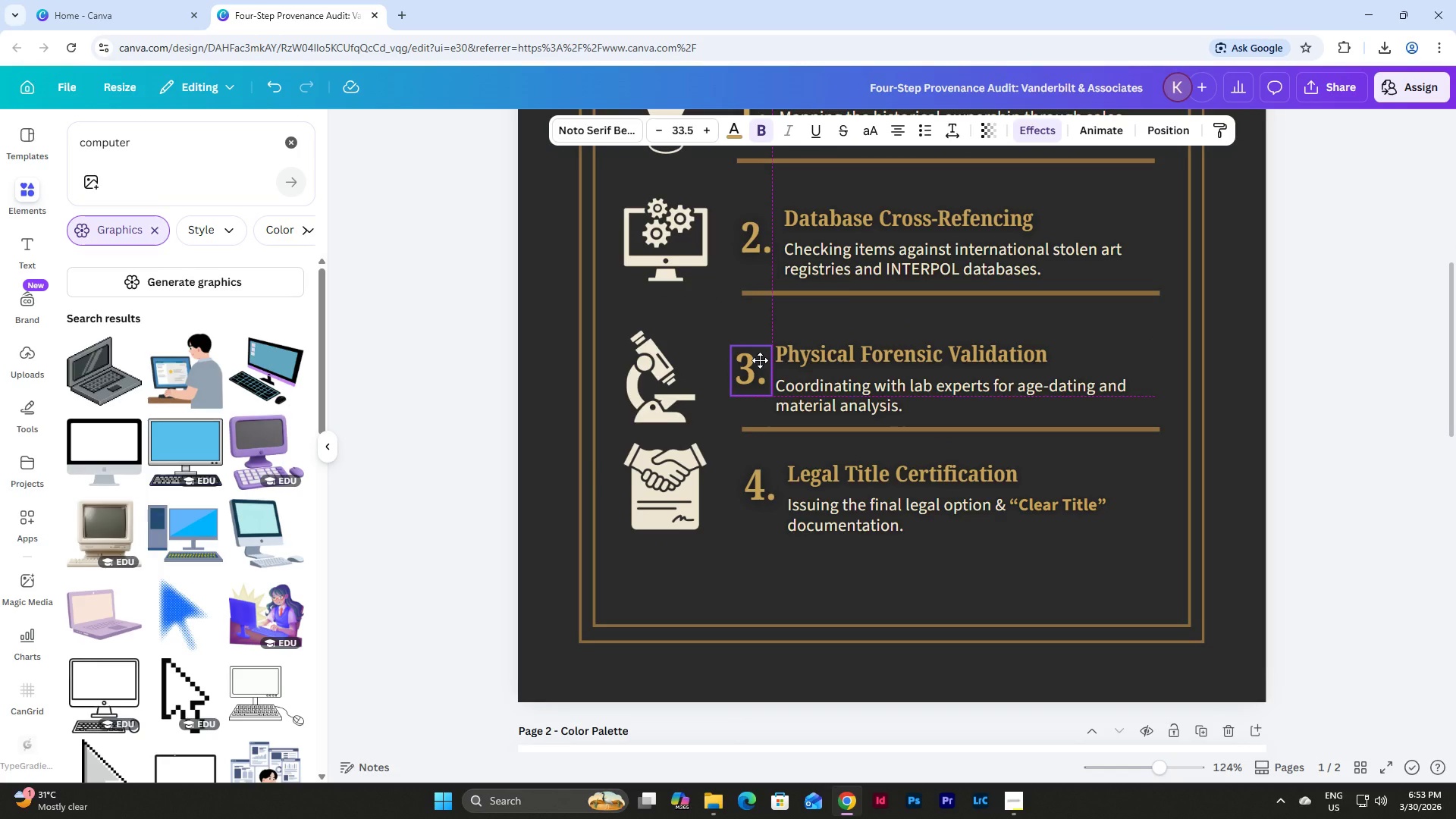 
hold_key(key=ControlLeft, duration=0.61)
 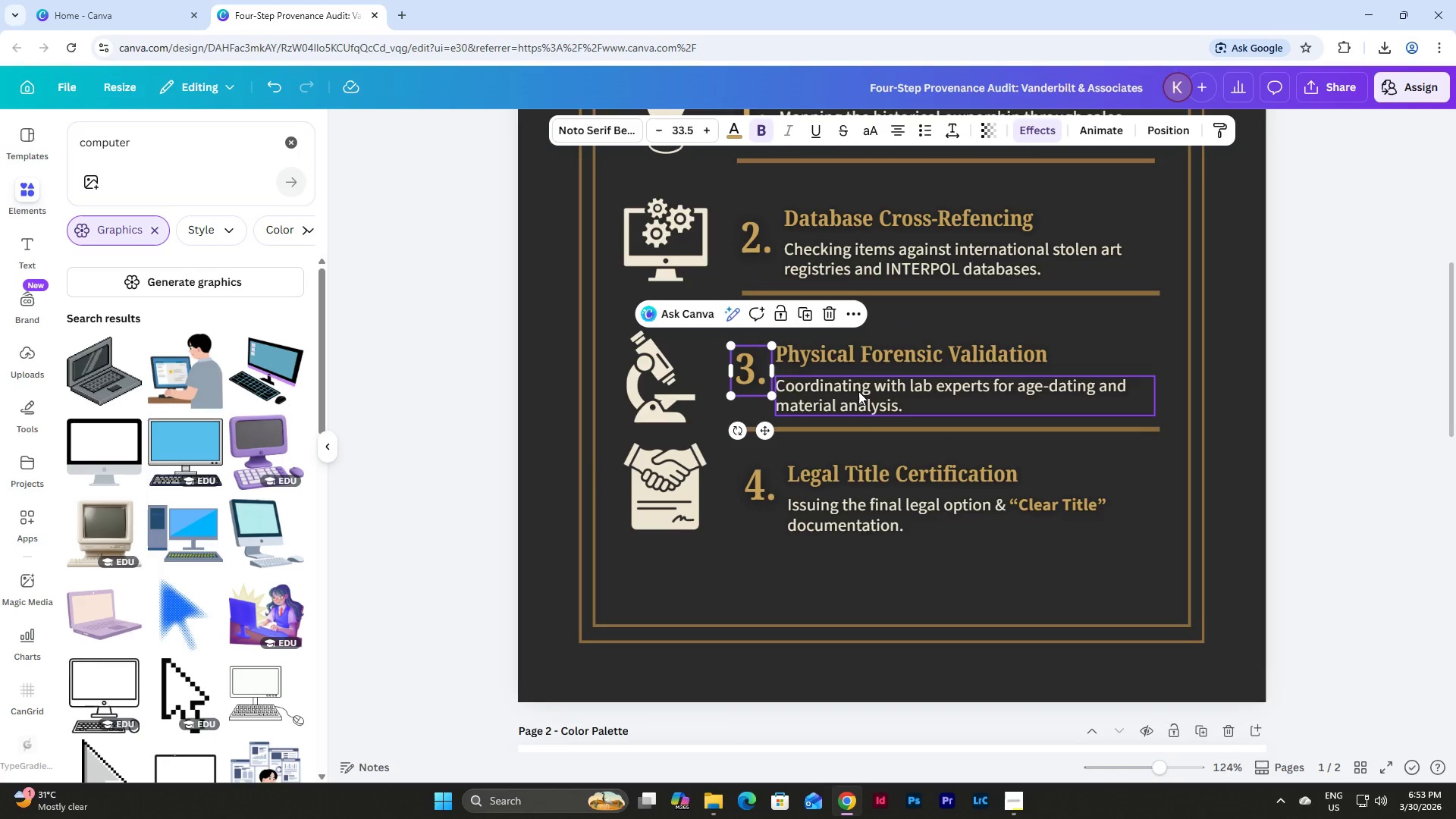 
key(Control+Z)
 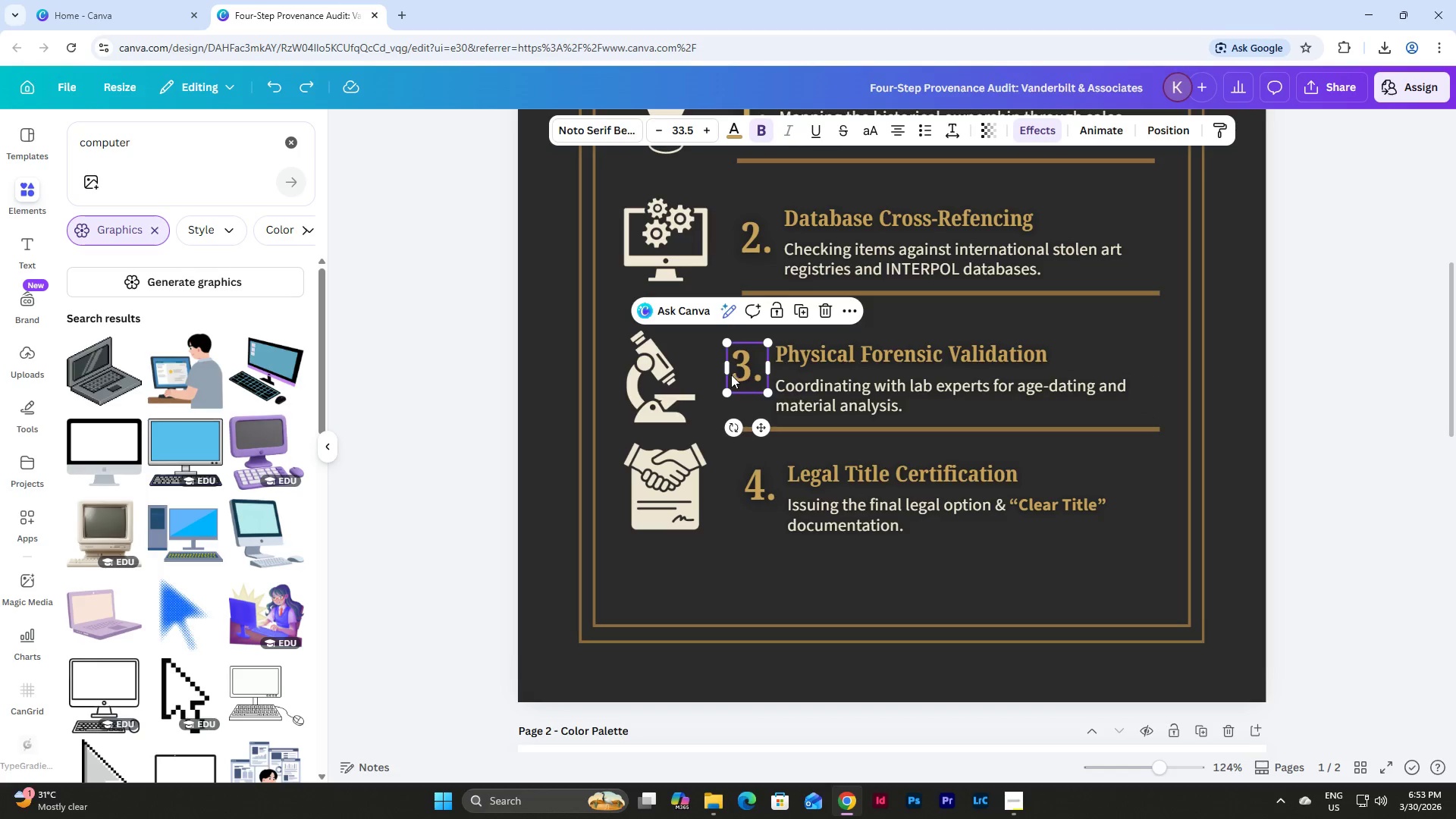 
left_click_drag(start_coordinate=[754, 369], to_coordinate=[753, 377])
 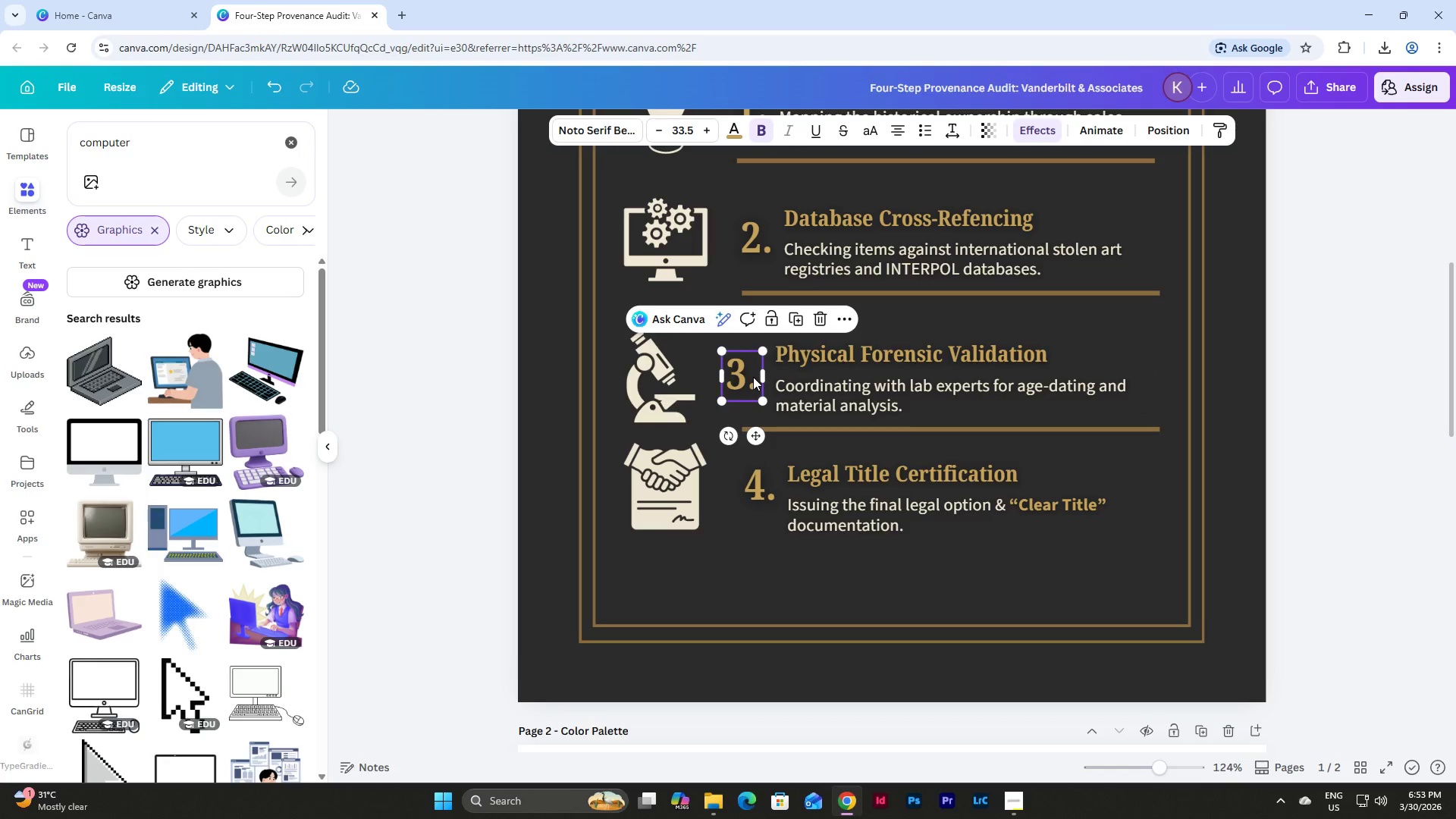 
key(Control+Z)
 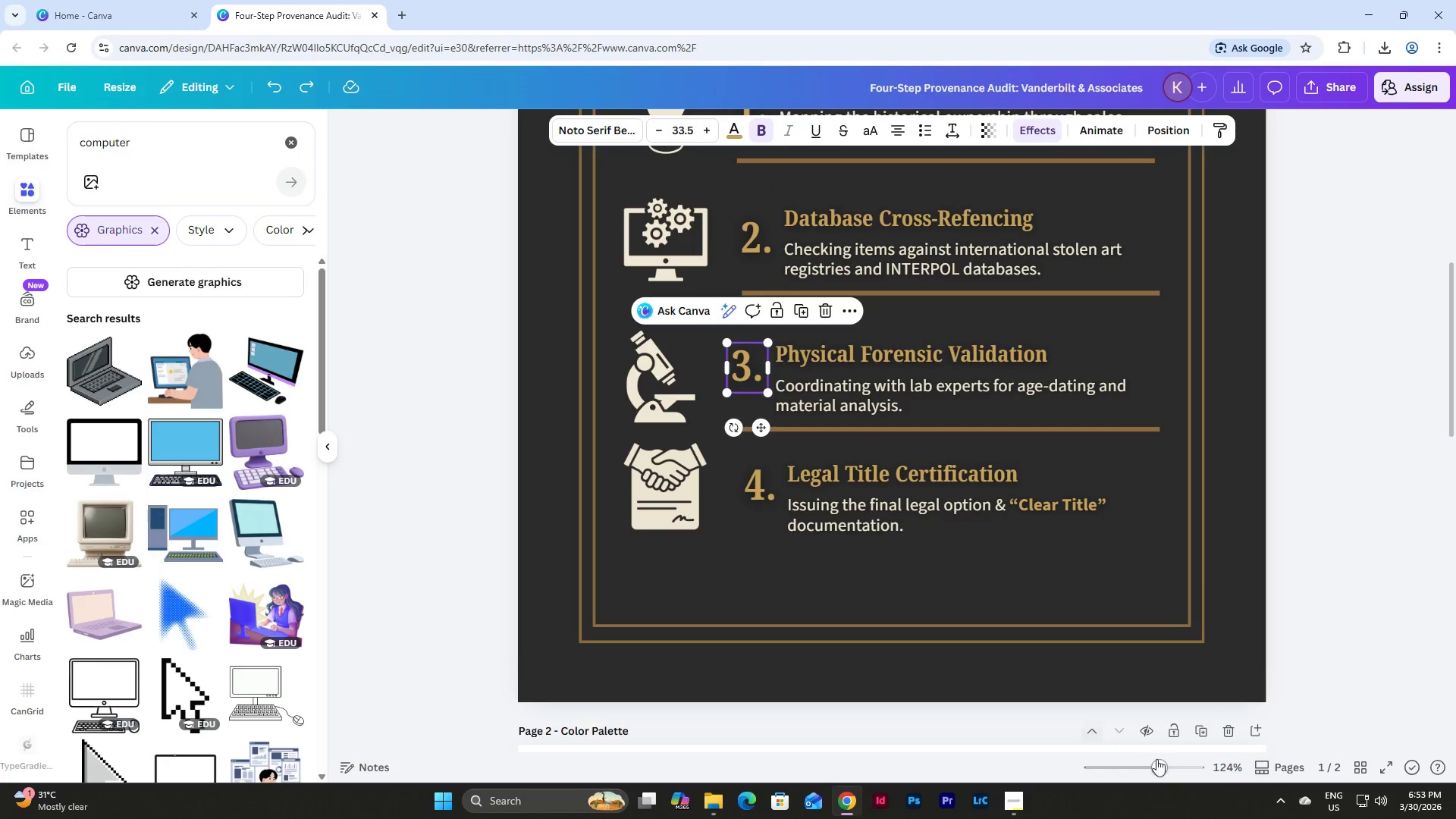 
left_click_drag(start_coordinate=[1152, 761], to_coordinate=[1165, 761])
 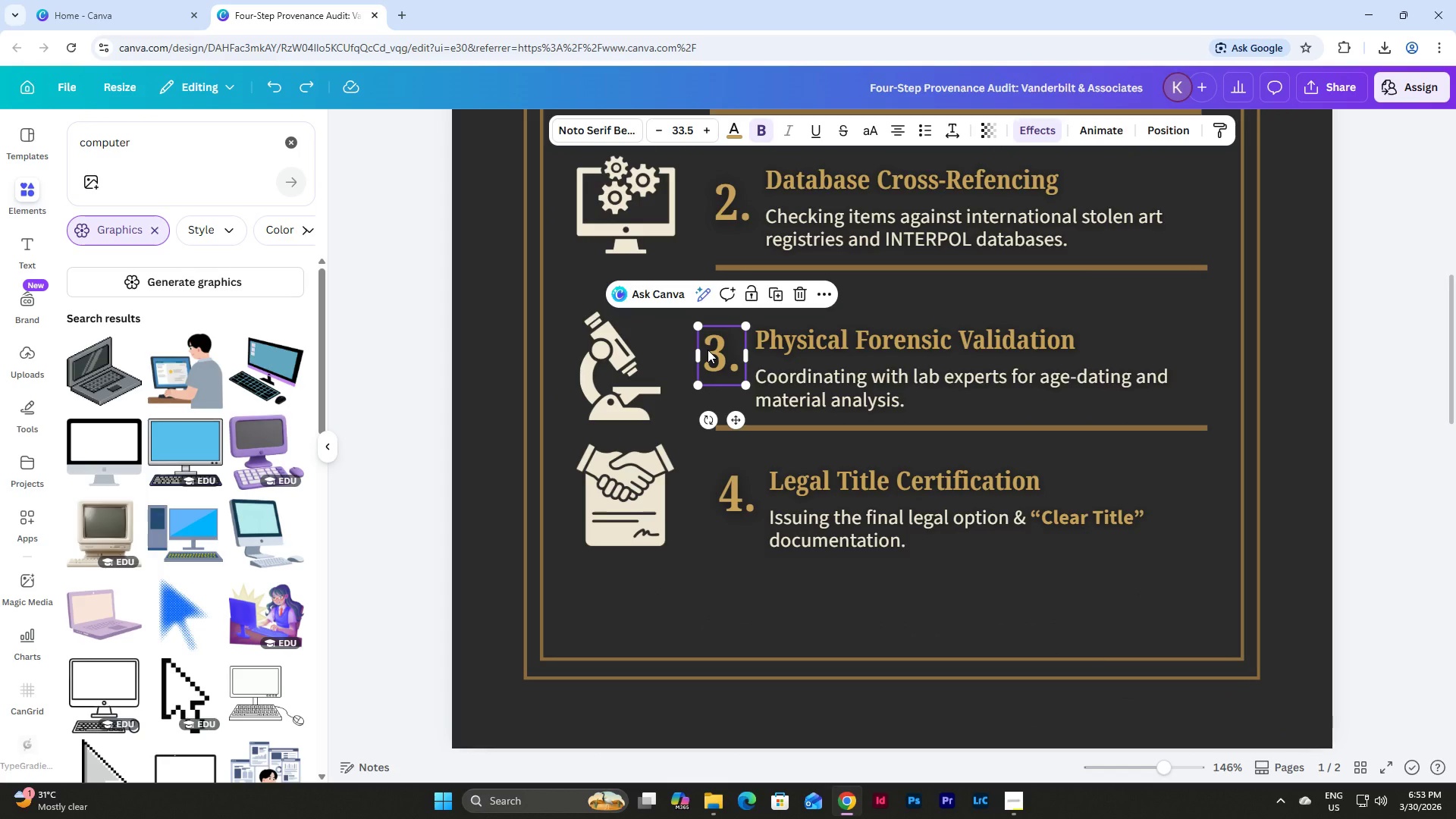 
left_click_drag(start_coordinate=[715, 347], to_coordinate=[715, 356])
 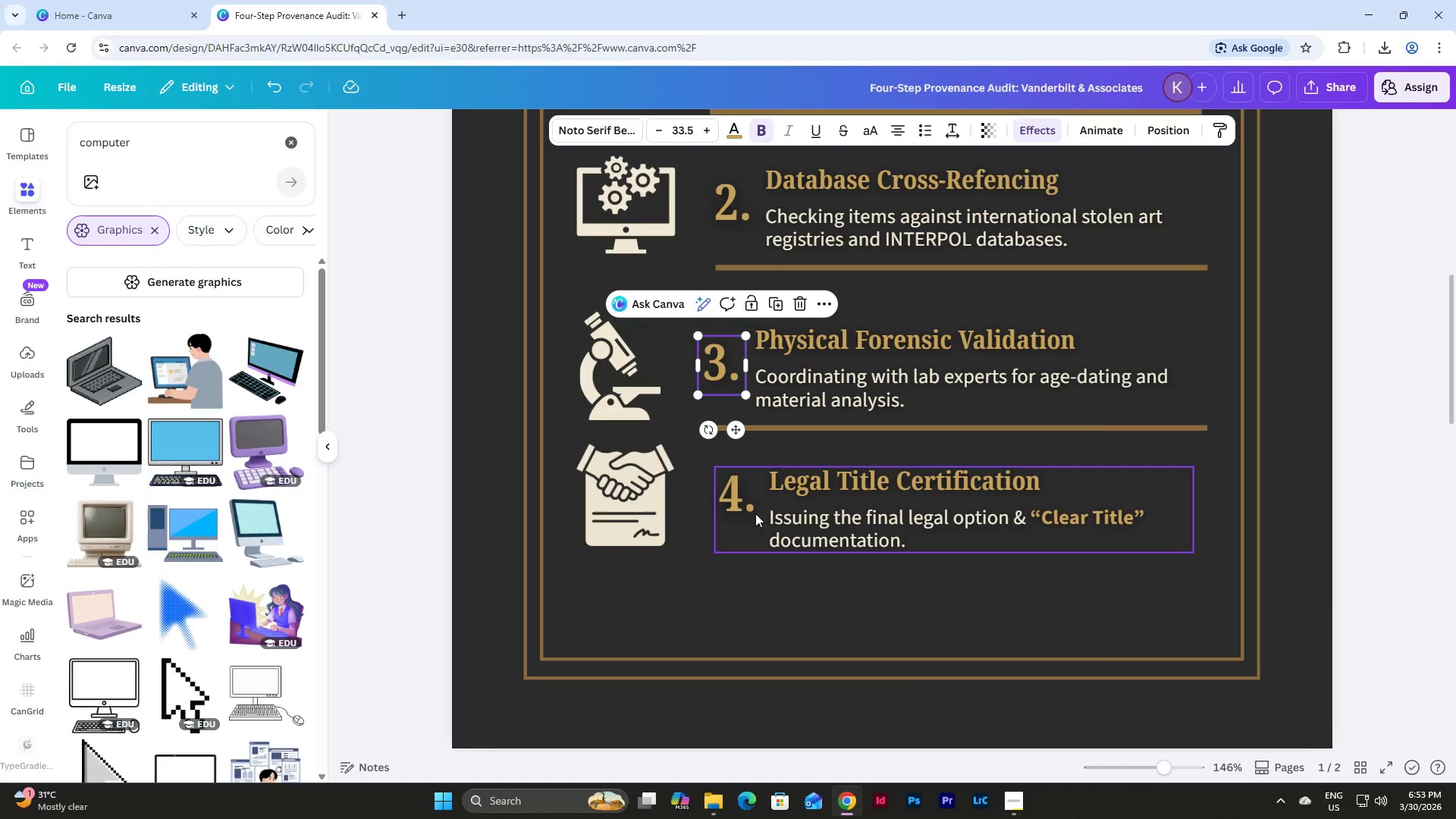 
left_click([733, 506])
 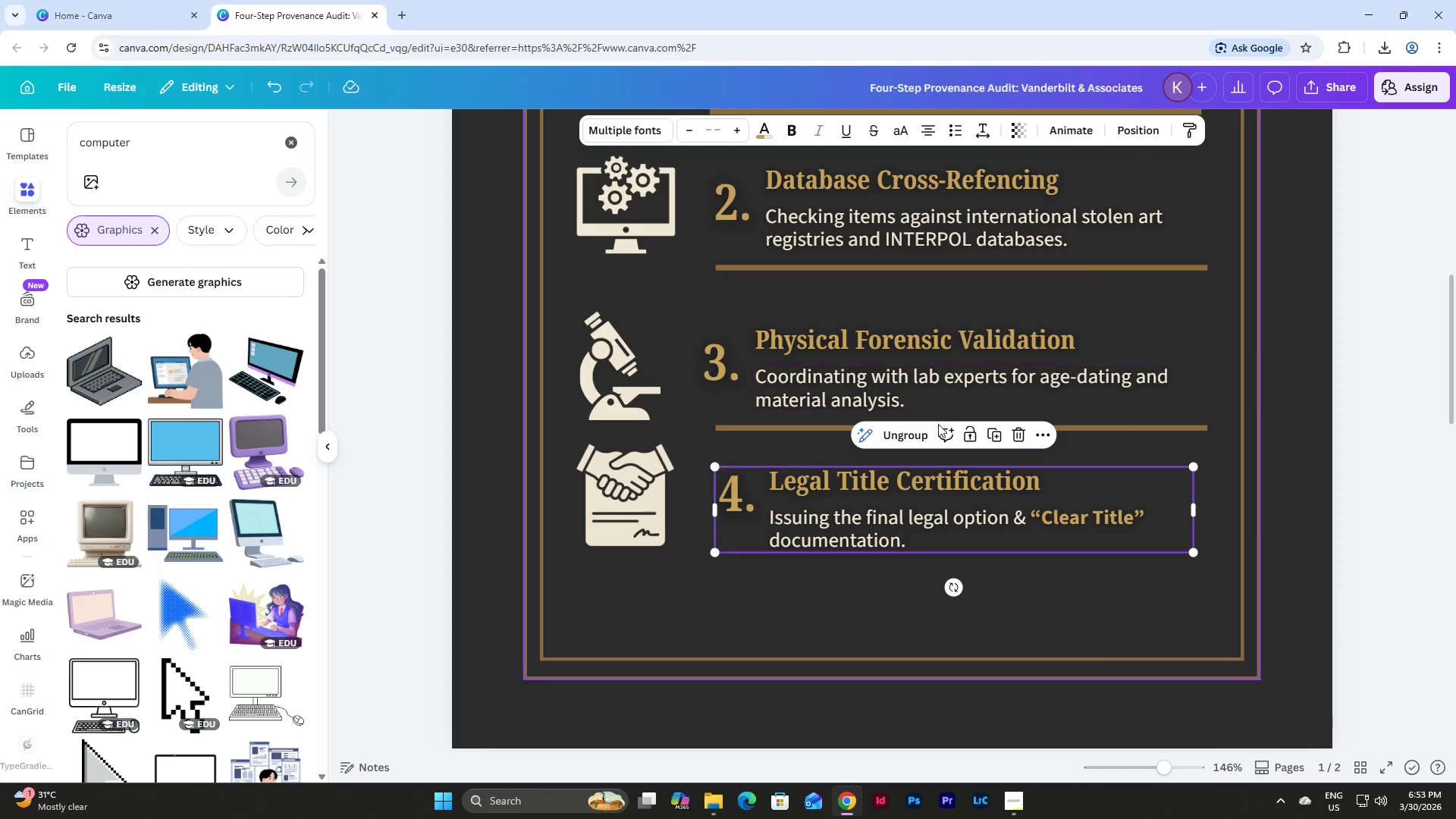 
left_click([915, 435])
 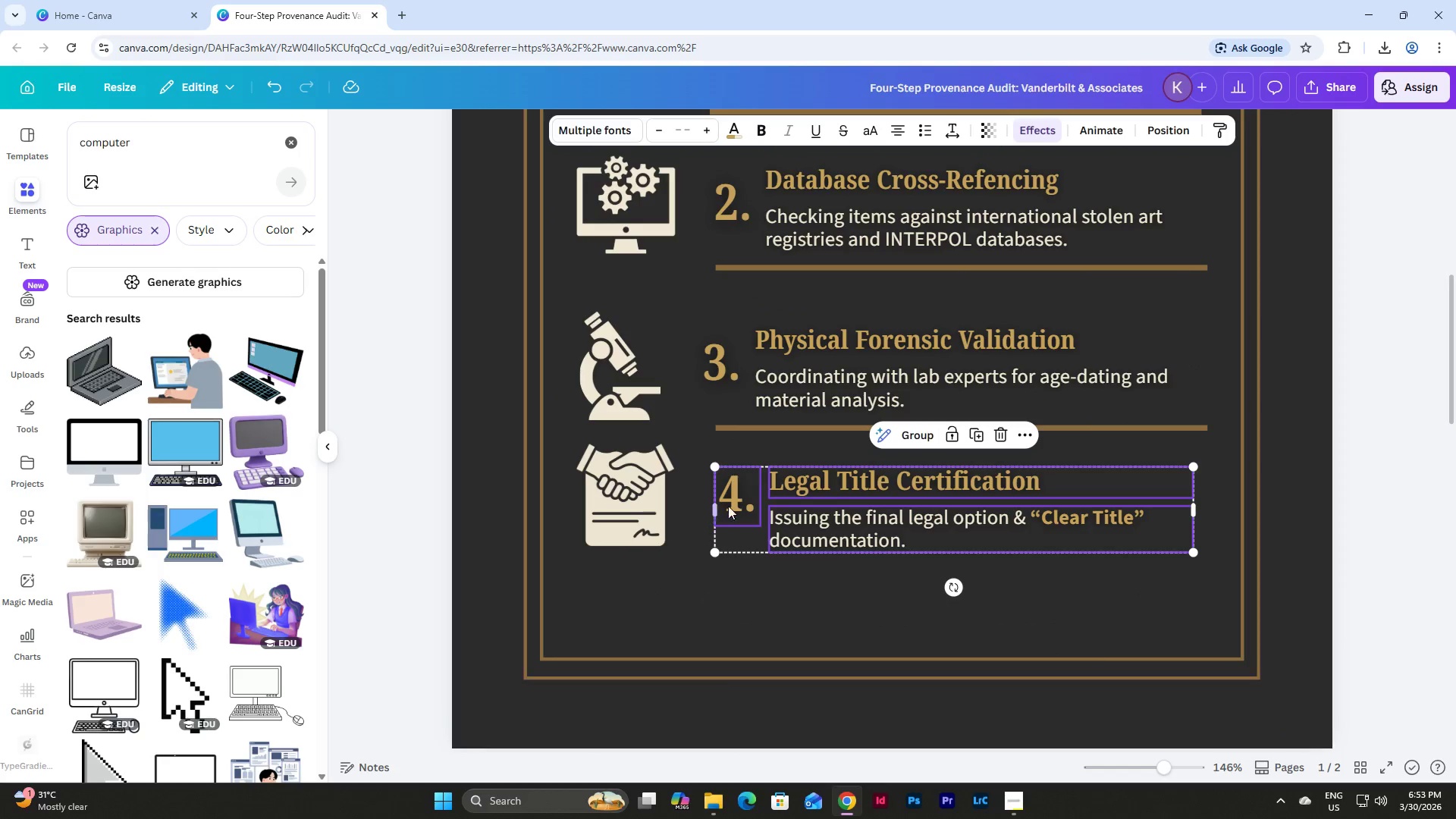 
left_click([744, 584])
 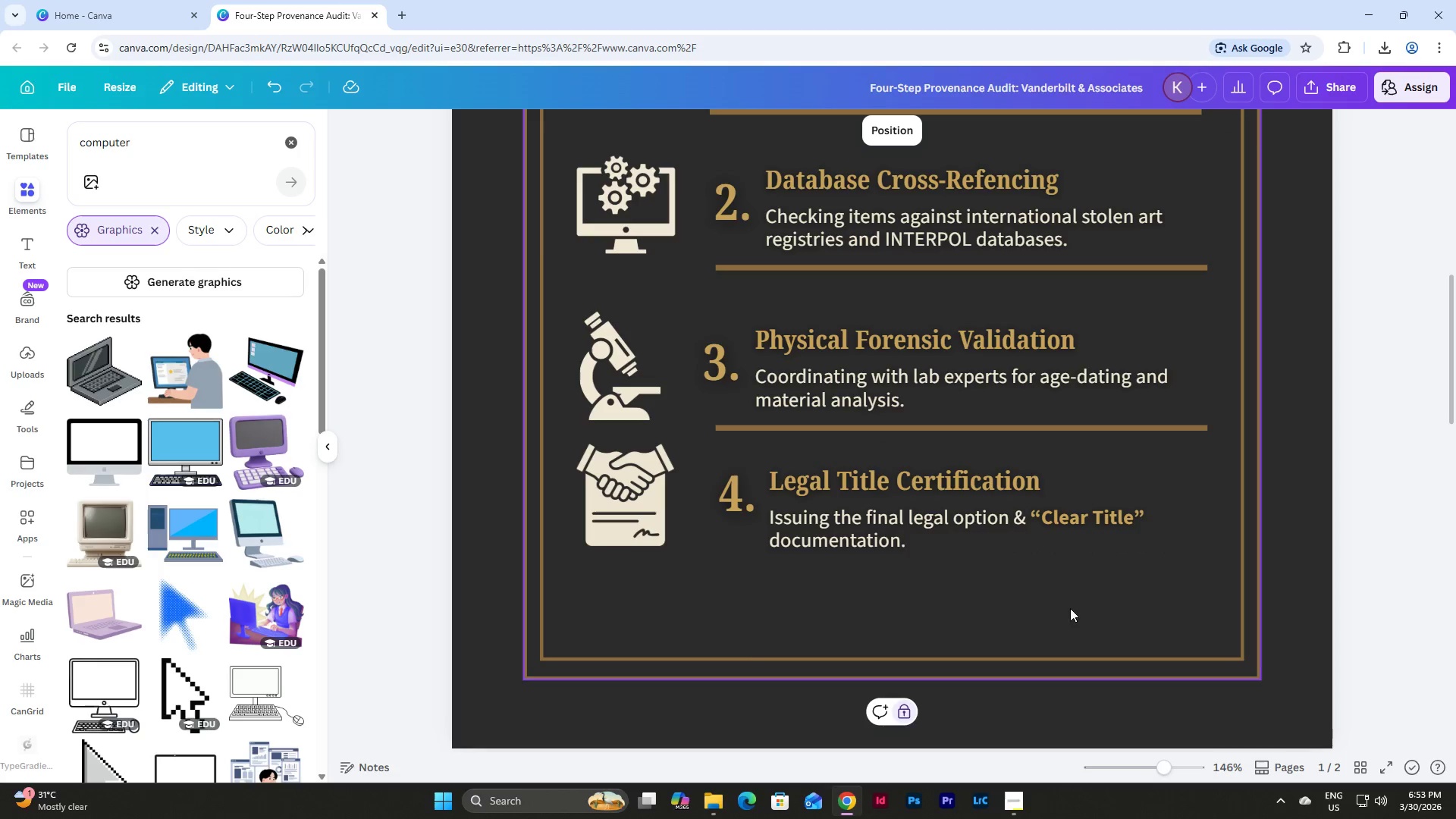 
left_click_drag(start_coordinate=[1100, 595], to_coordinate=[734, 469])
 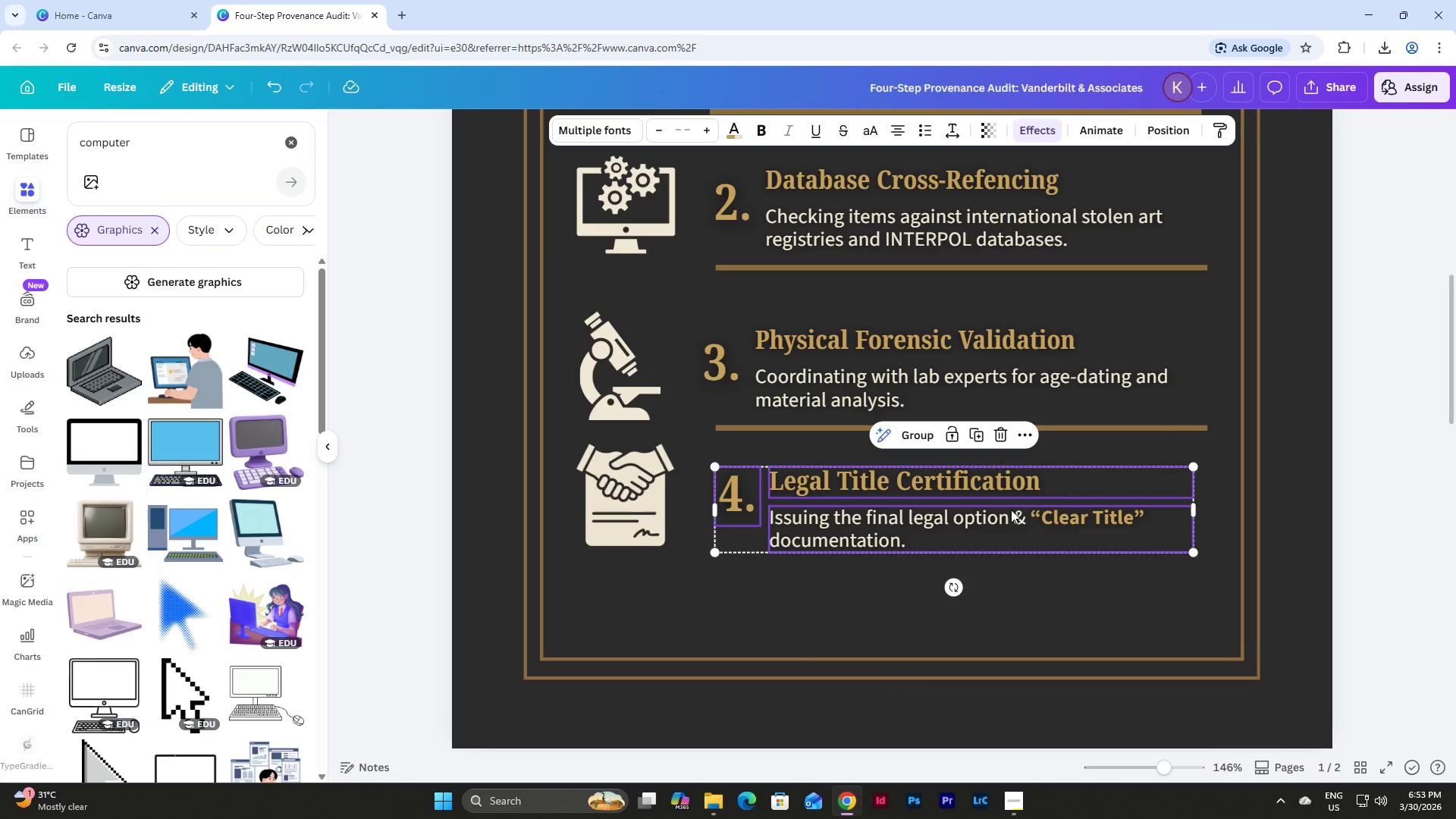 
left_click([1011, 510])
 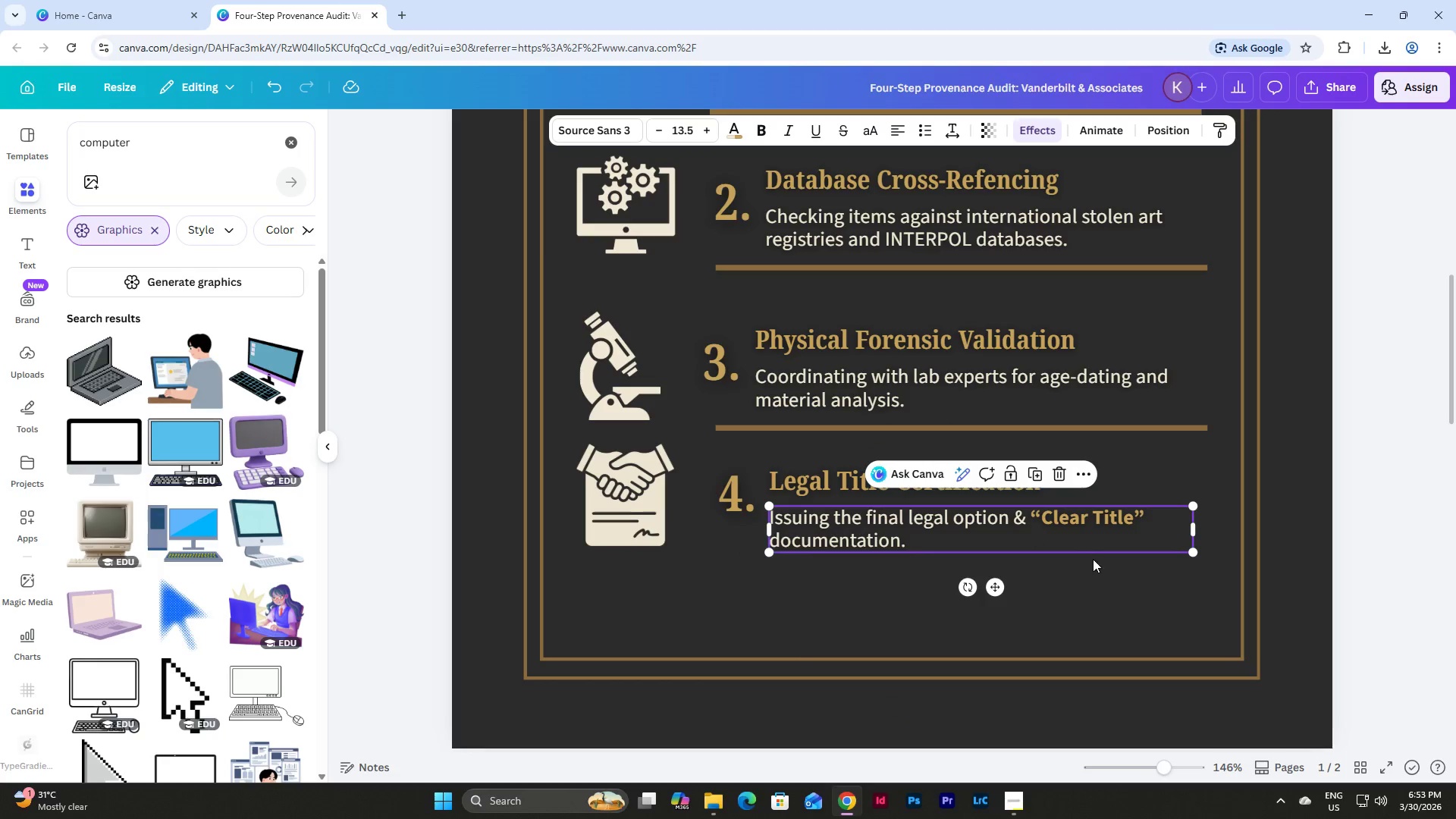 
left_click([1094, 560])
 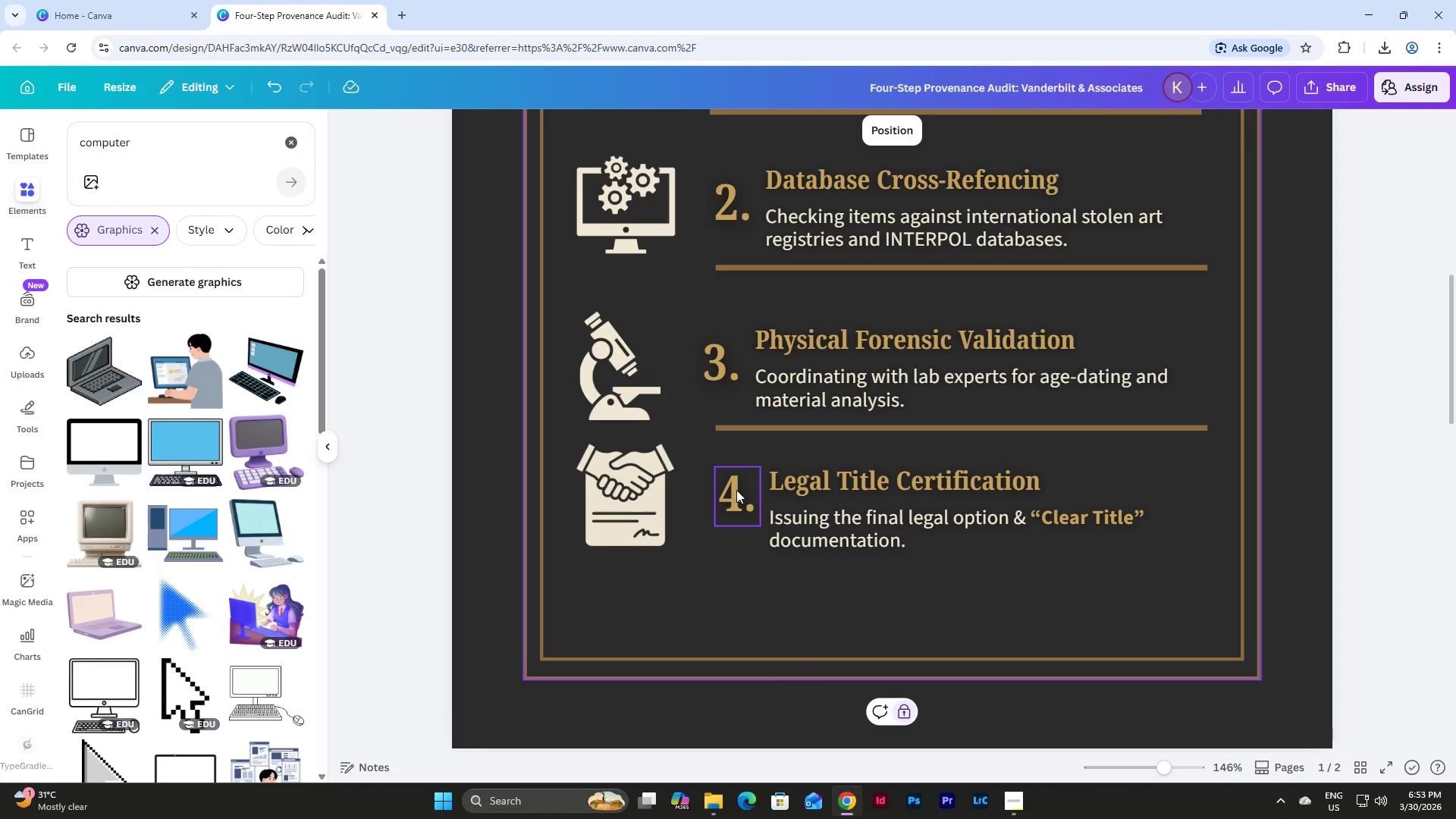 
left_click_drag(start_coordinate=[736, 490], to_coordinate=[728, 500])
 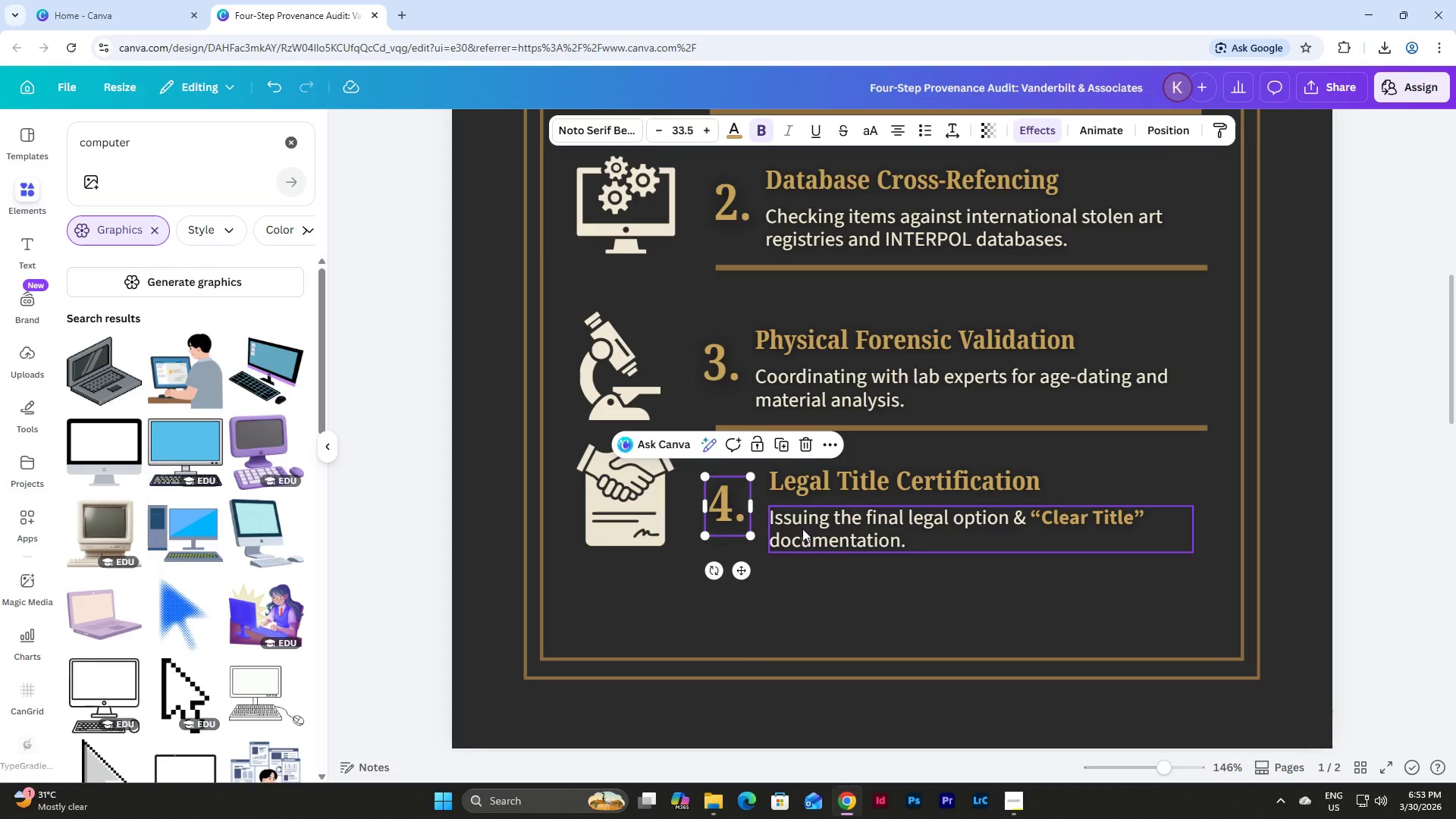 
left_click([823, 564])
 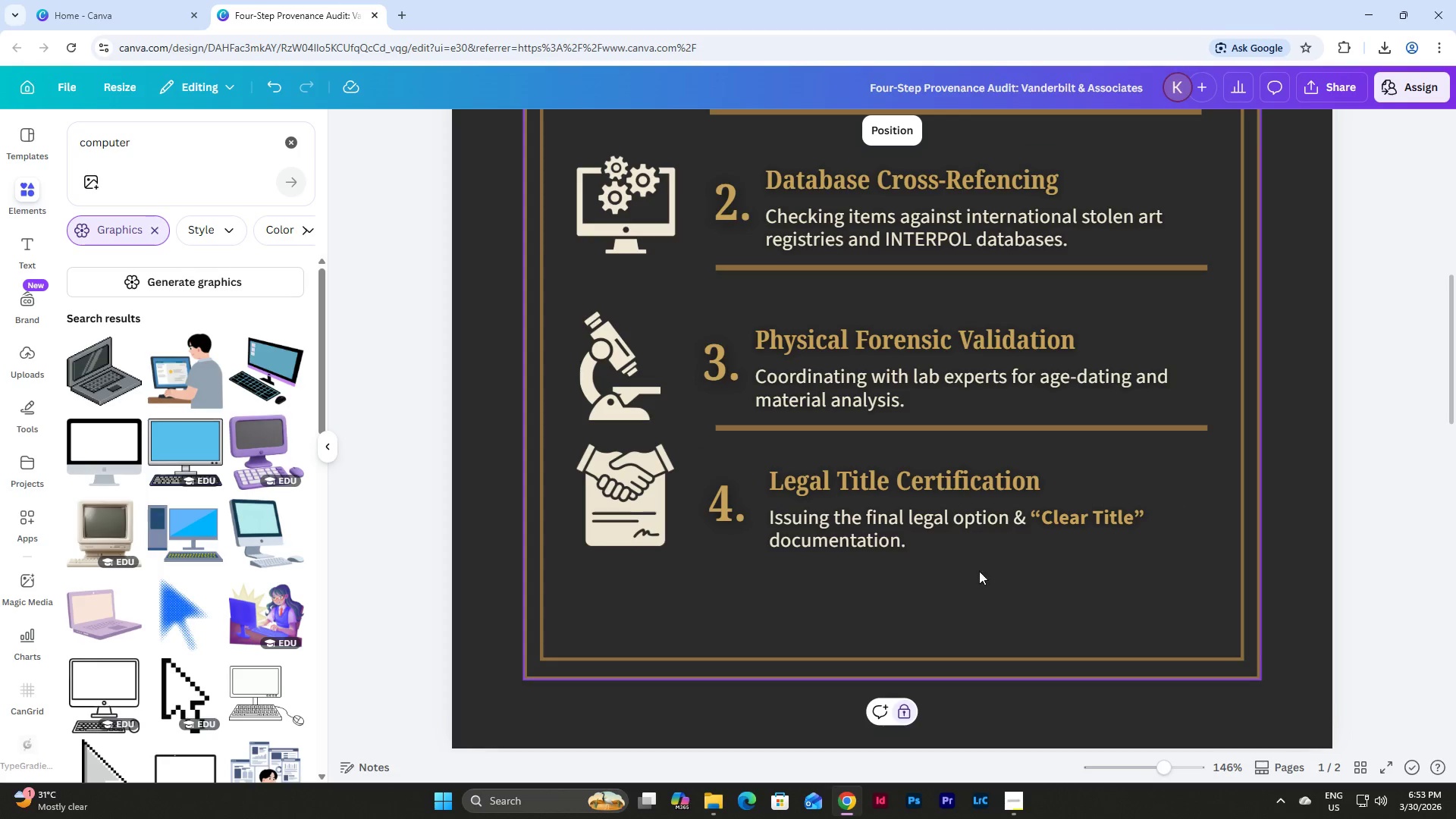 
left_click_drag(start_coordinate=[984, 571], to_coordinate=[780, 458])
 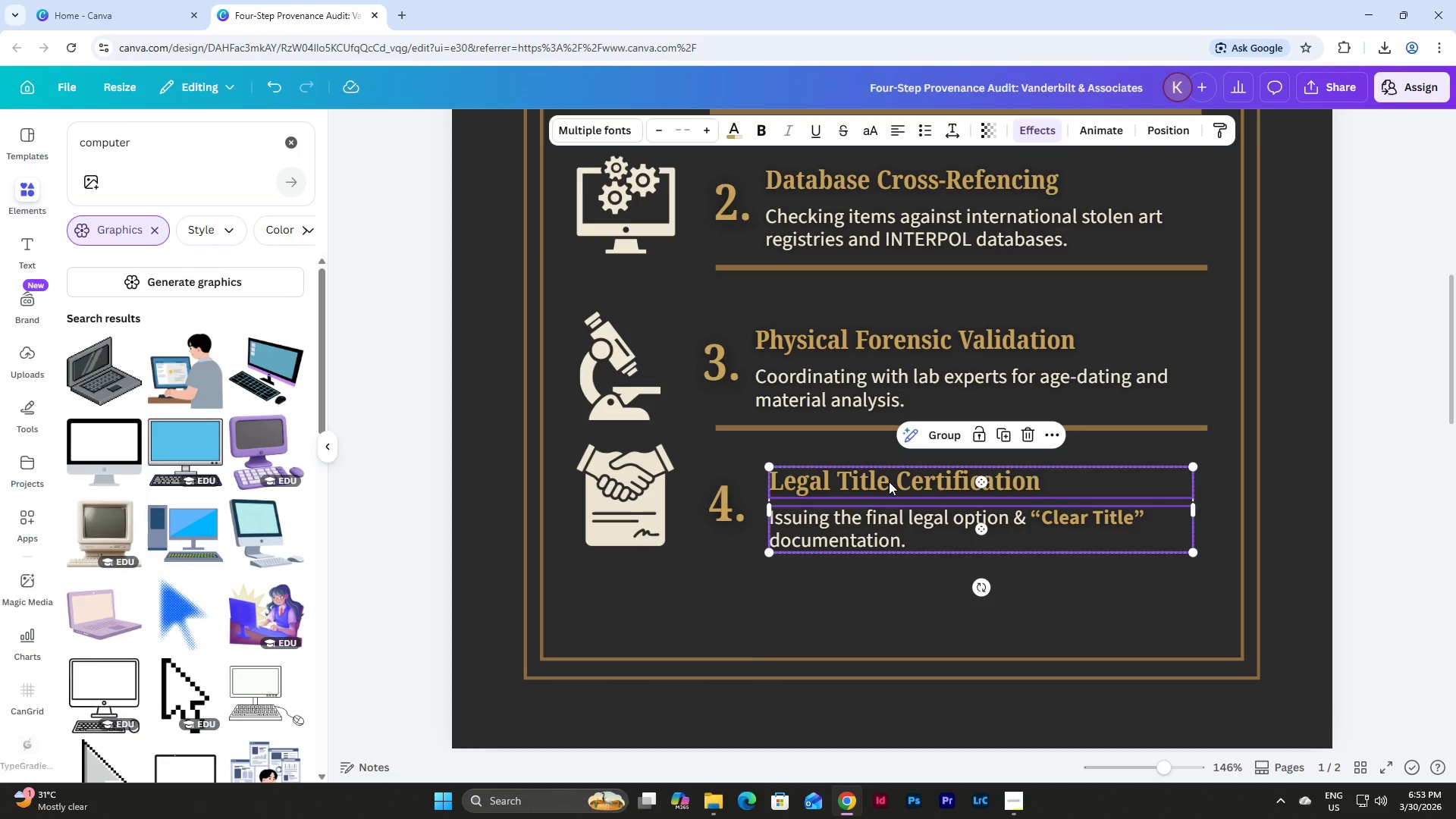 
left_click_drag(start_coordinate=[889, 482], to_coordinate=[881, 482])
 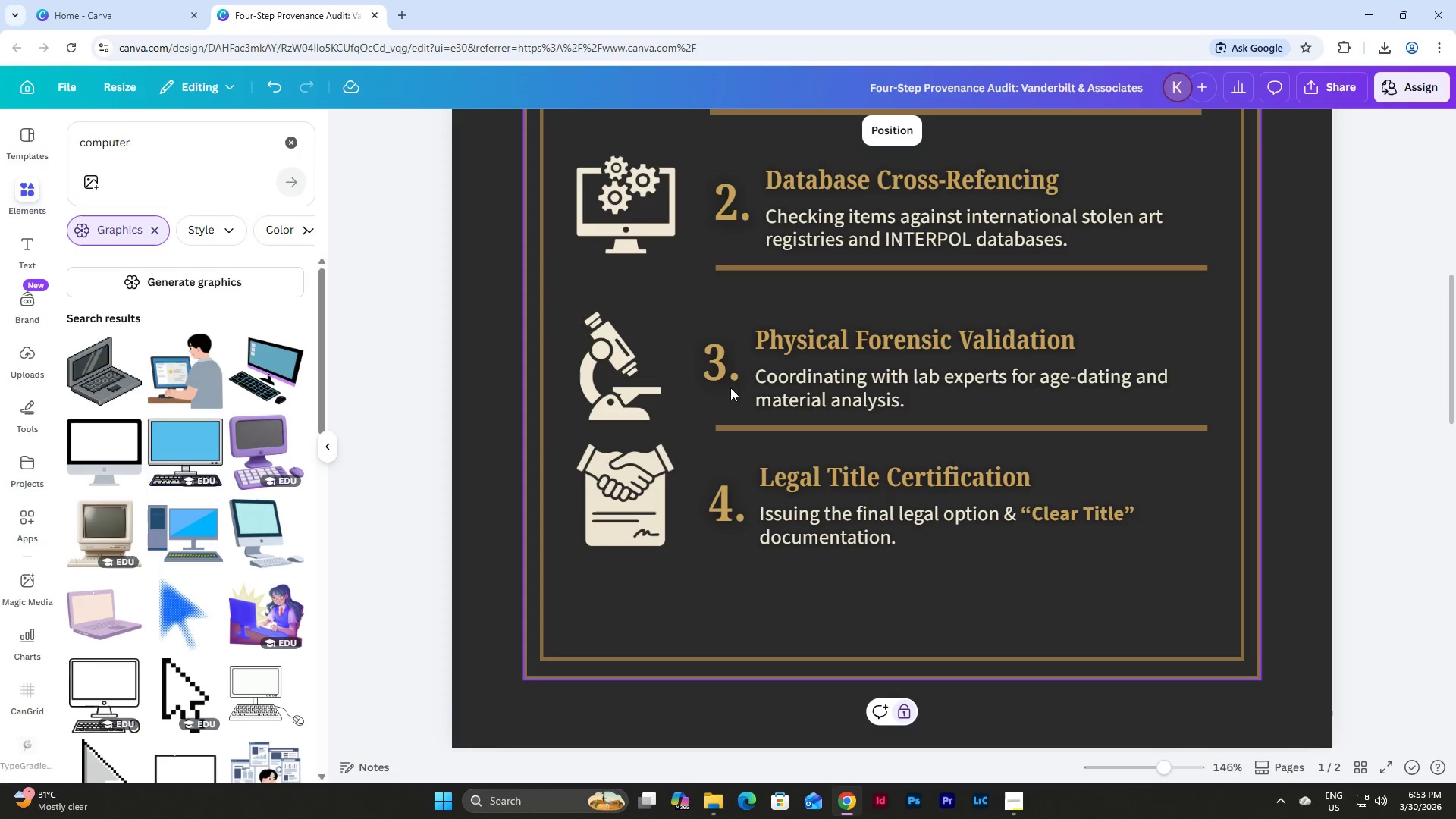 
left_click([723, 366])
 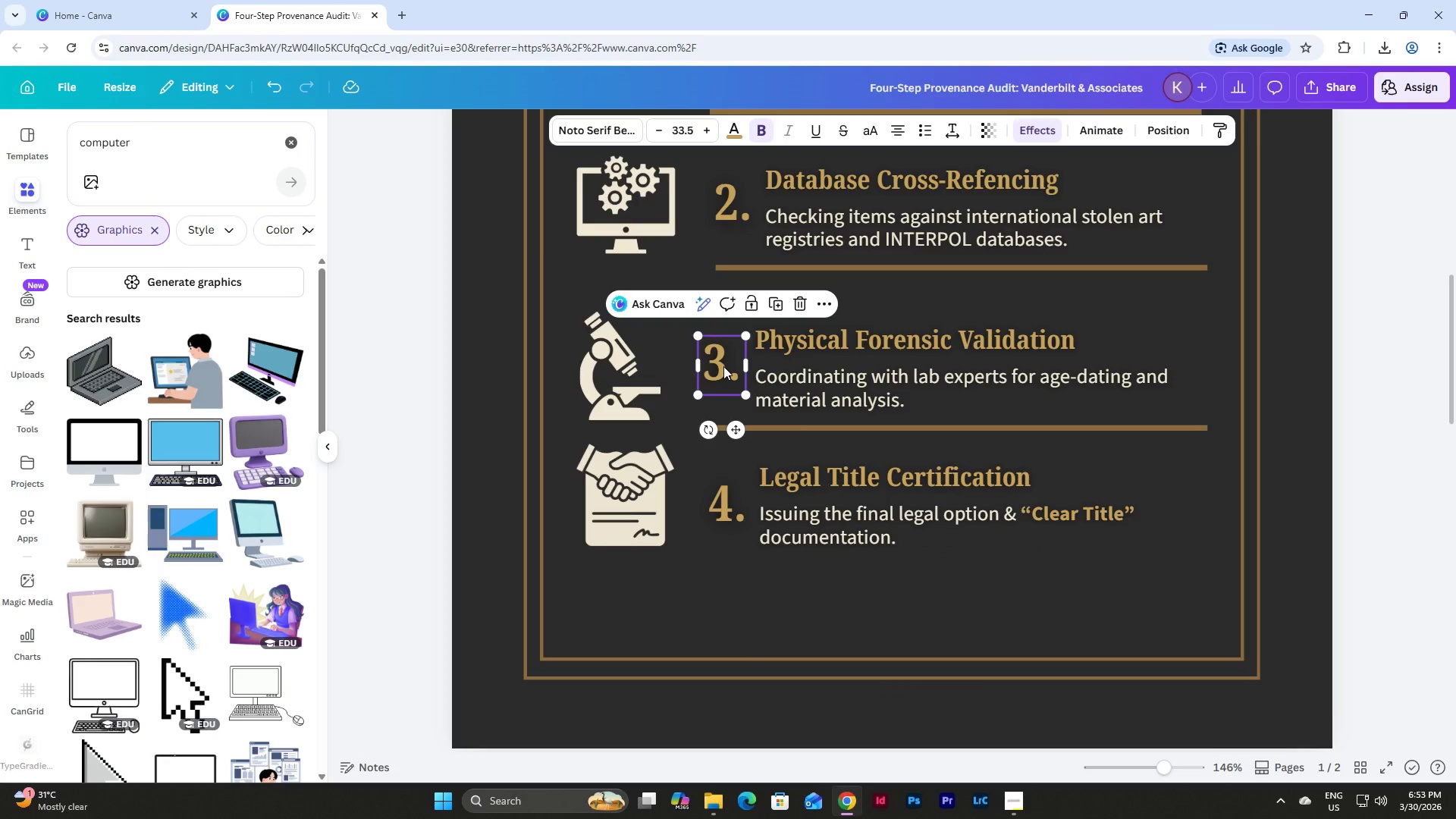 
left_click_drag(start_coordinate=[723, 366], to_coordinate=[719, 369])
 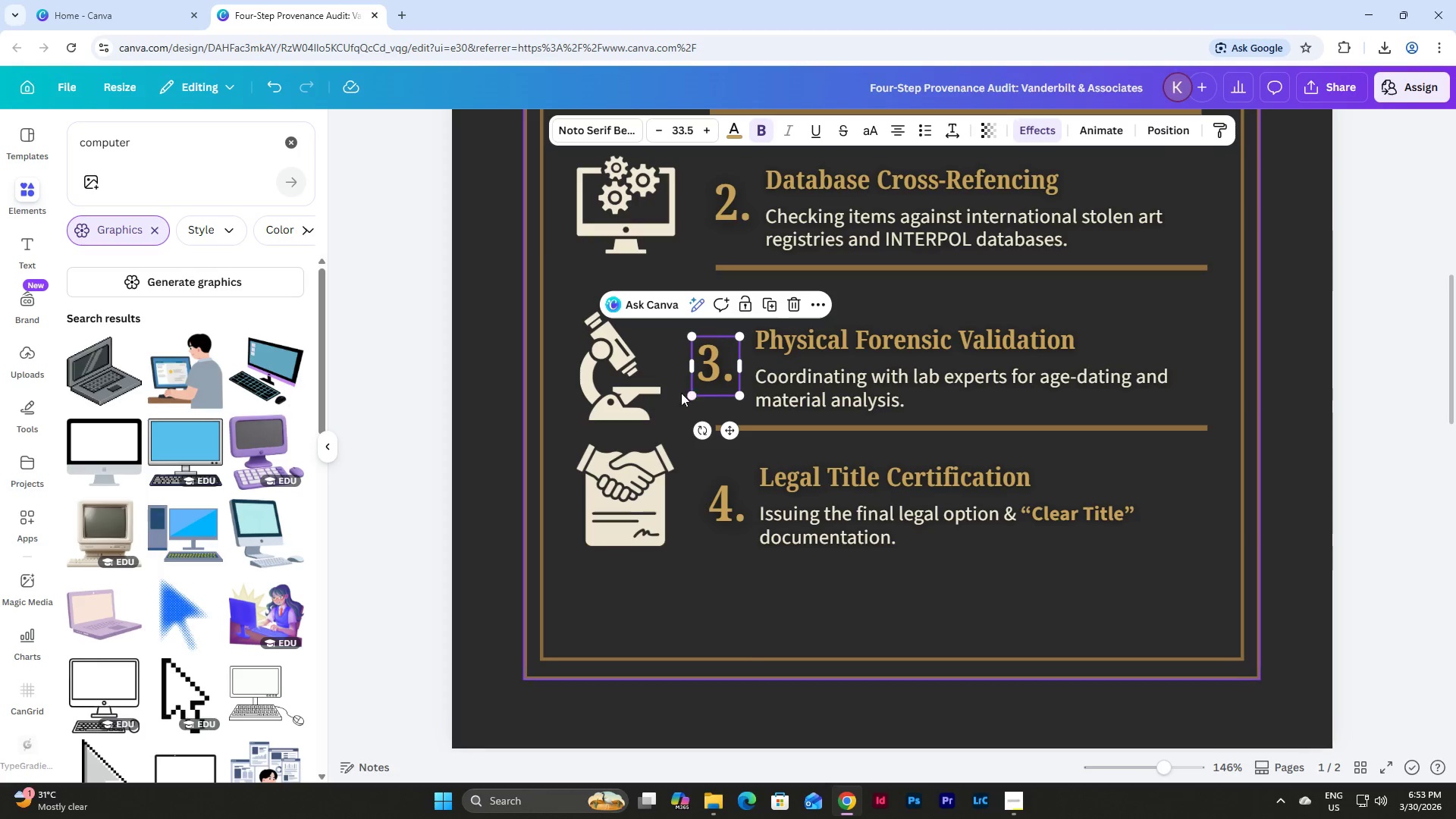 
left_click_drag(start_coordinate=[716, 363], to_coordinate=[723, 362])
 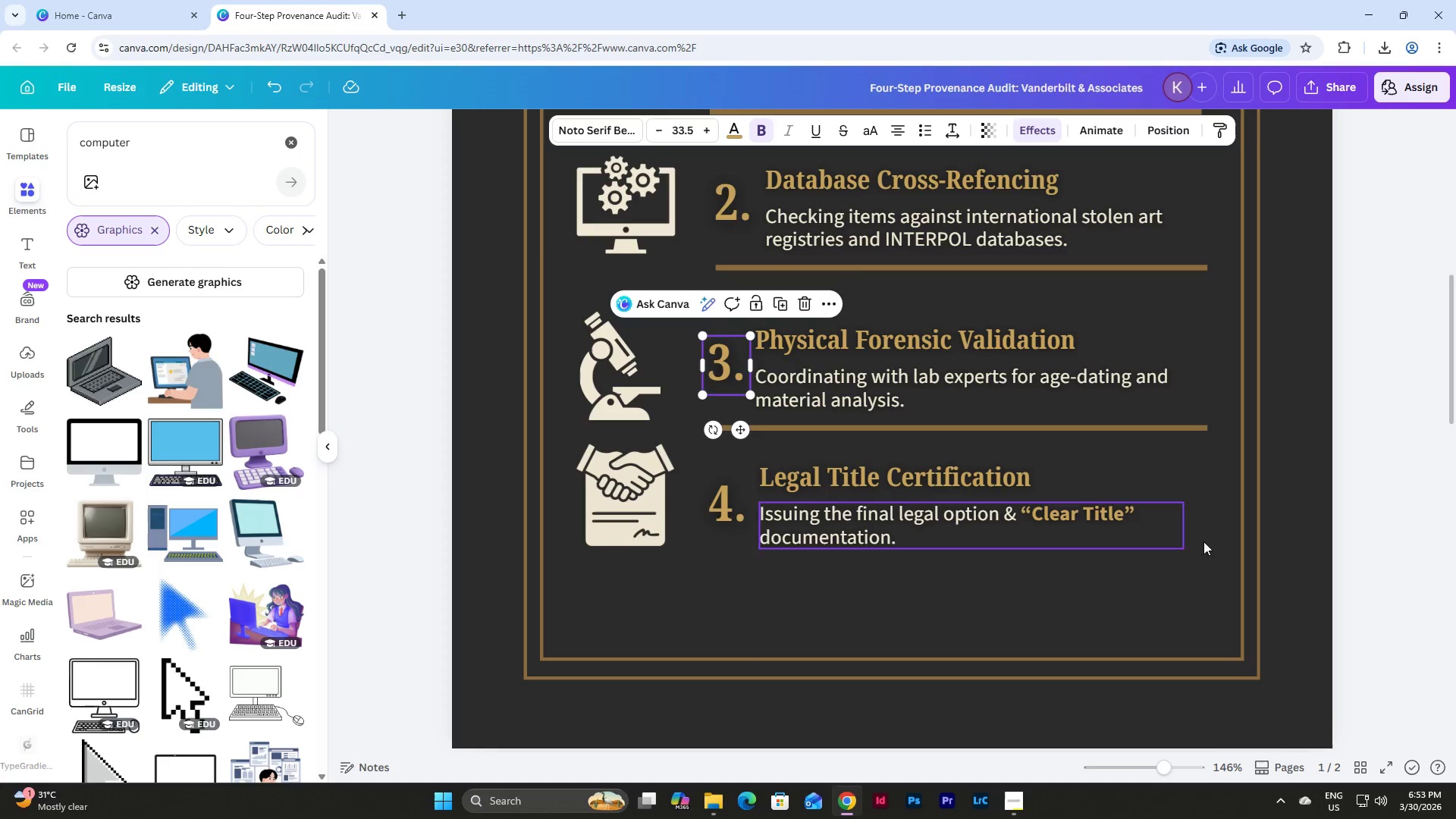 
left_click([1210, 556])
 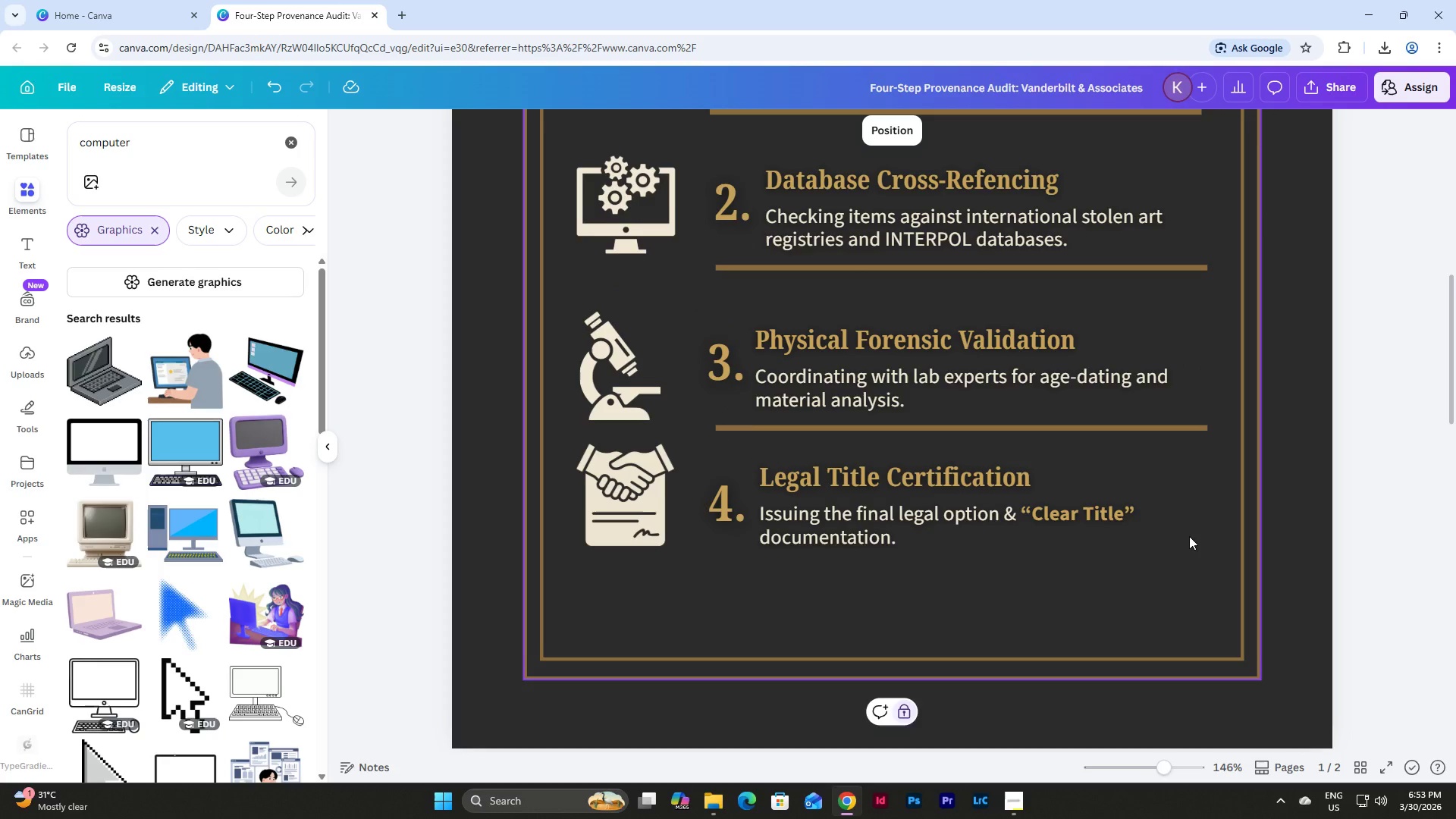 
scroll: coordinate [1189, 536], scroll_direction: up, amount: 1.0
 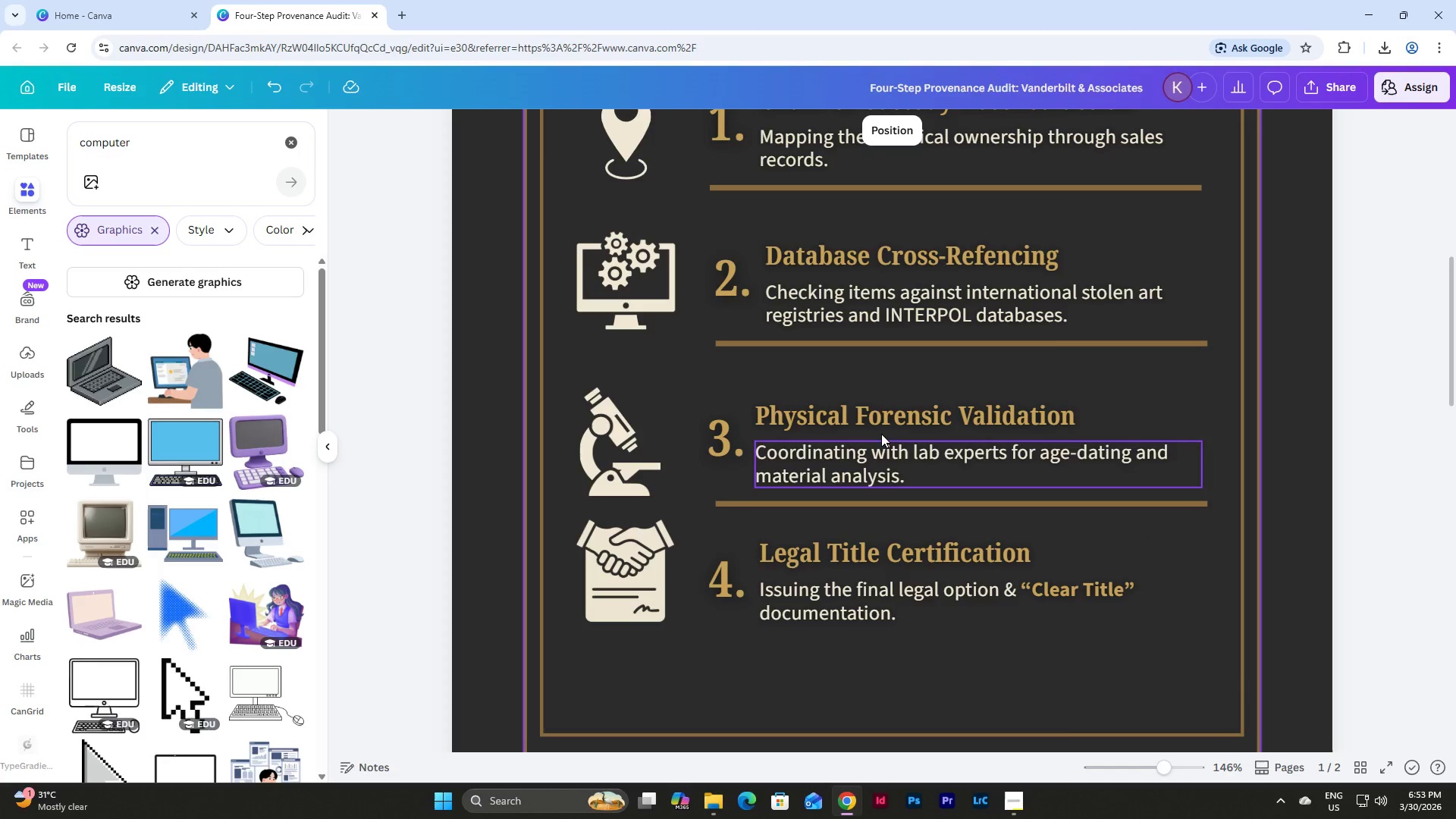 
left_click([742, 284])
 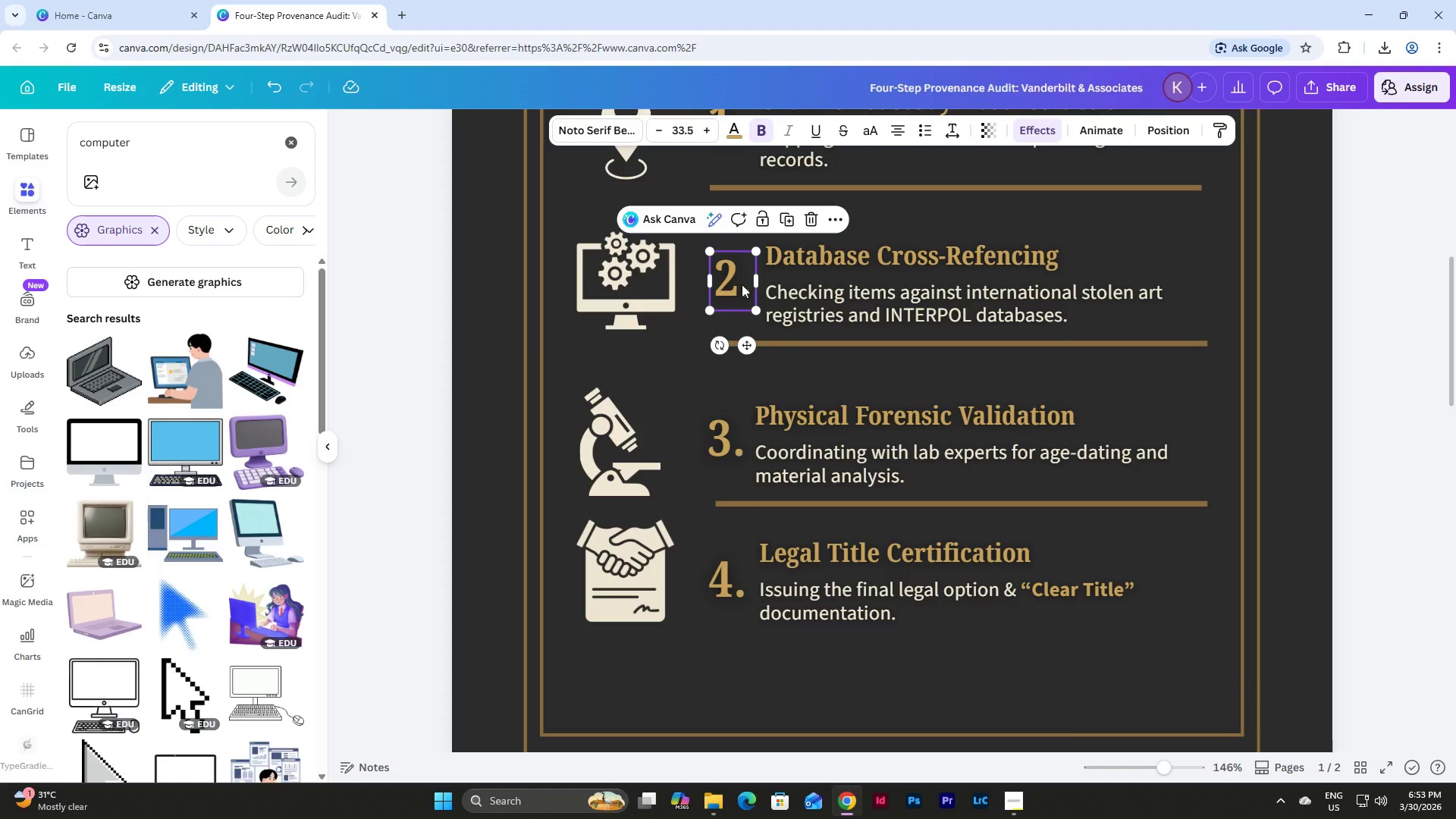 
left_click_drag(start_coordinate=[742, 284], to_coordinate=[738, 287])
 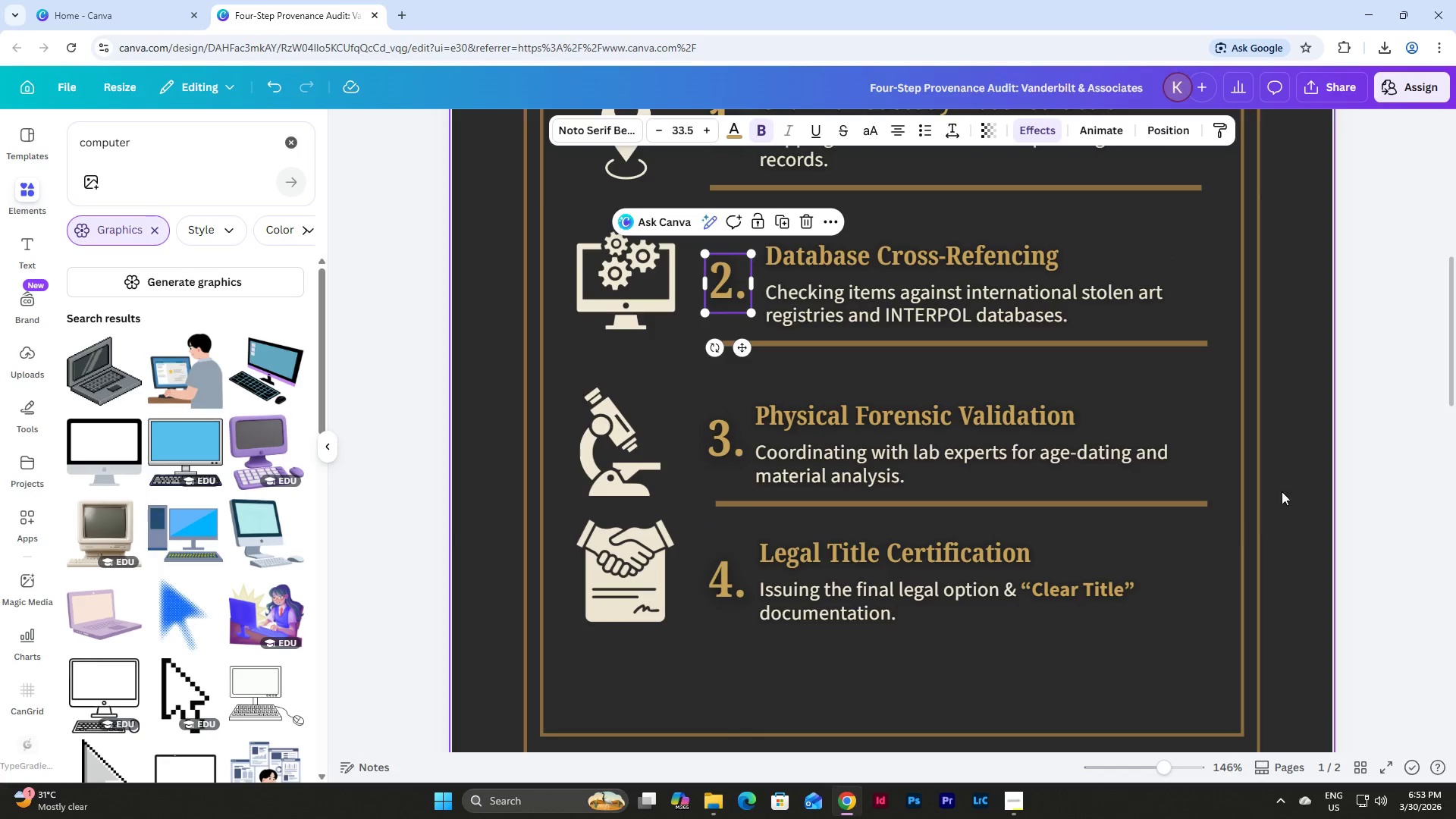 
left_click([1296, 467])
 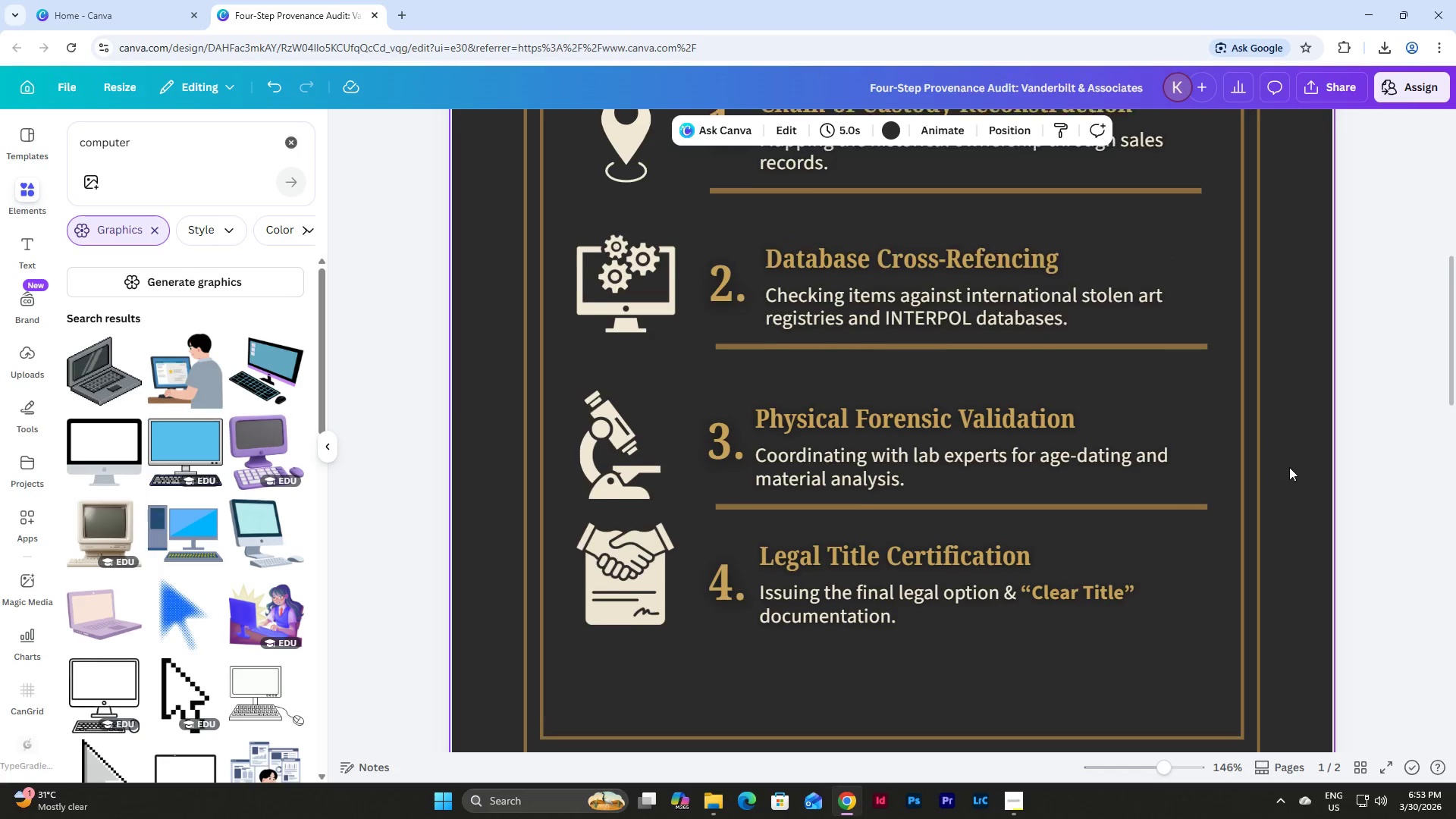 
scroll: coordinate [770, 381], scroll_direction: up, amount: 3.0
 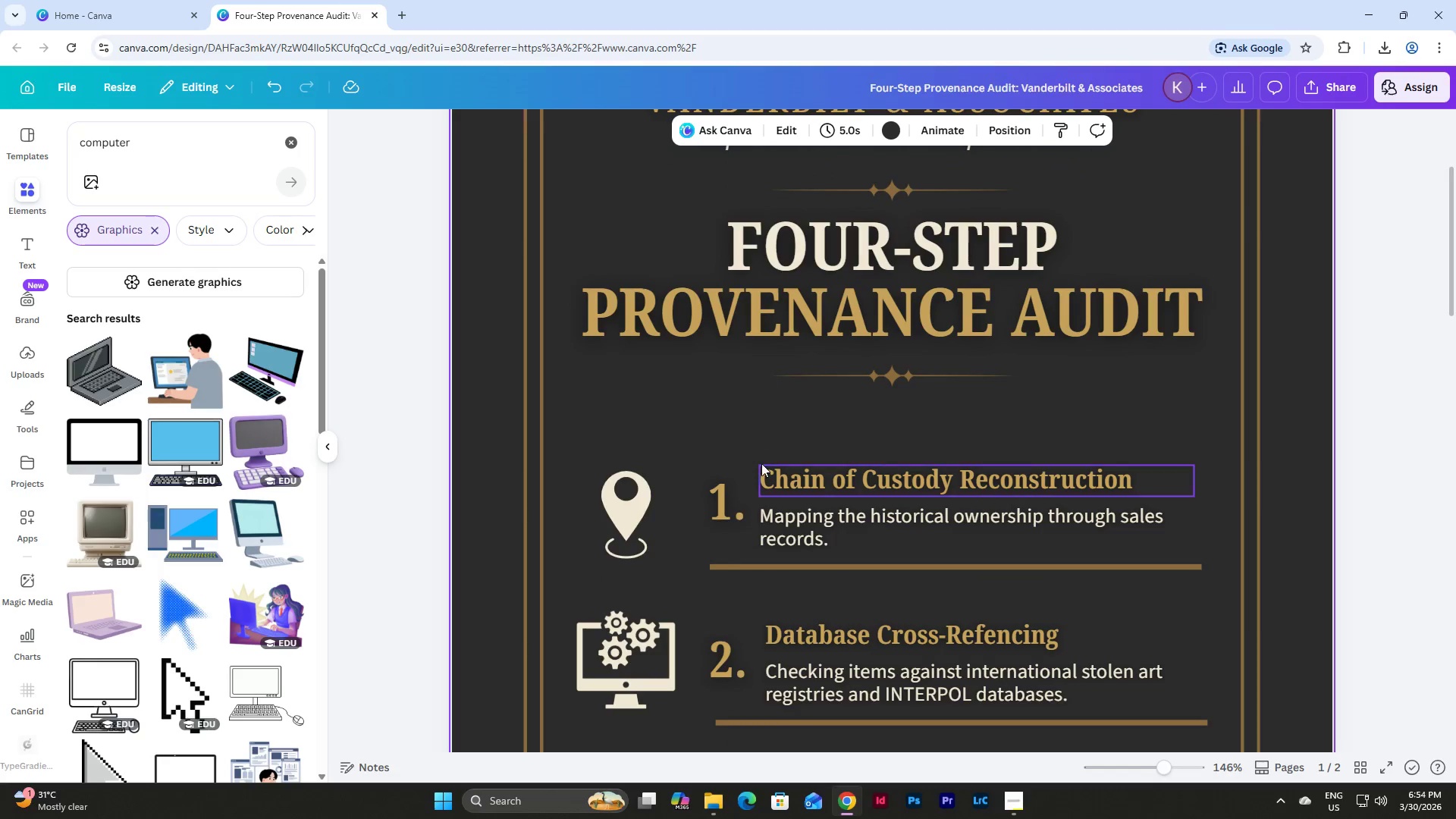 
scroll: coordinate [761, 463], scroll_direction: down, amount: 1.0
 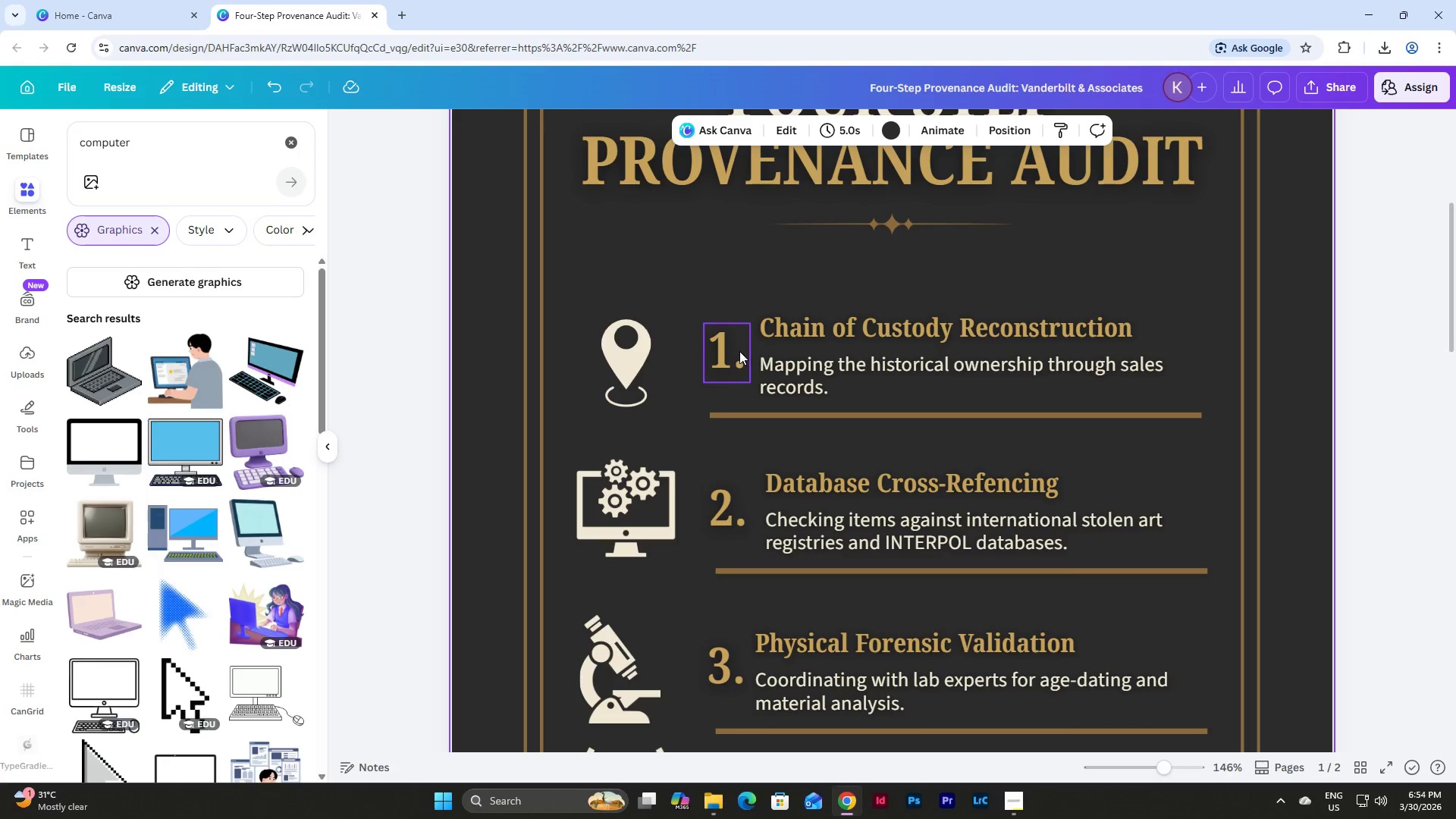 
left_click_drag(start_coordinate=[731, 350], to_coordinate=[730, 366])
 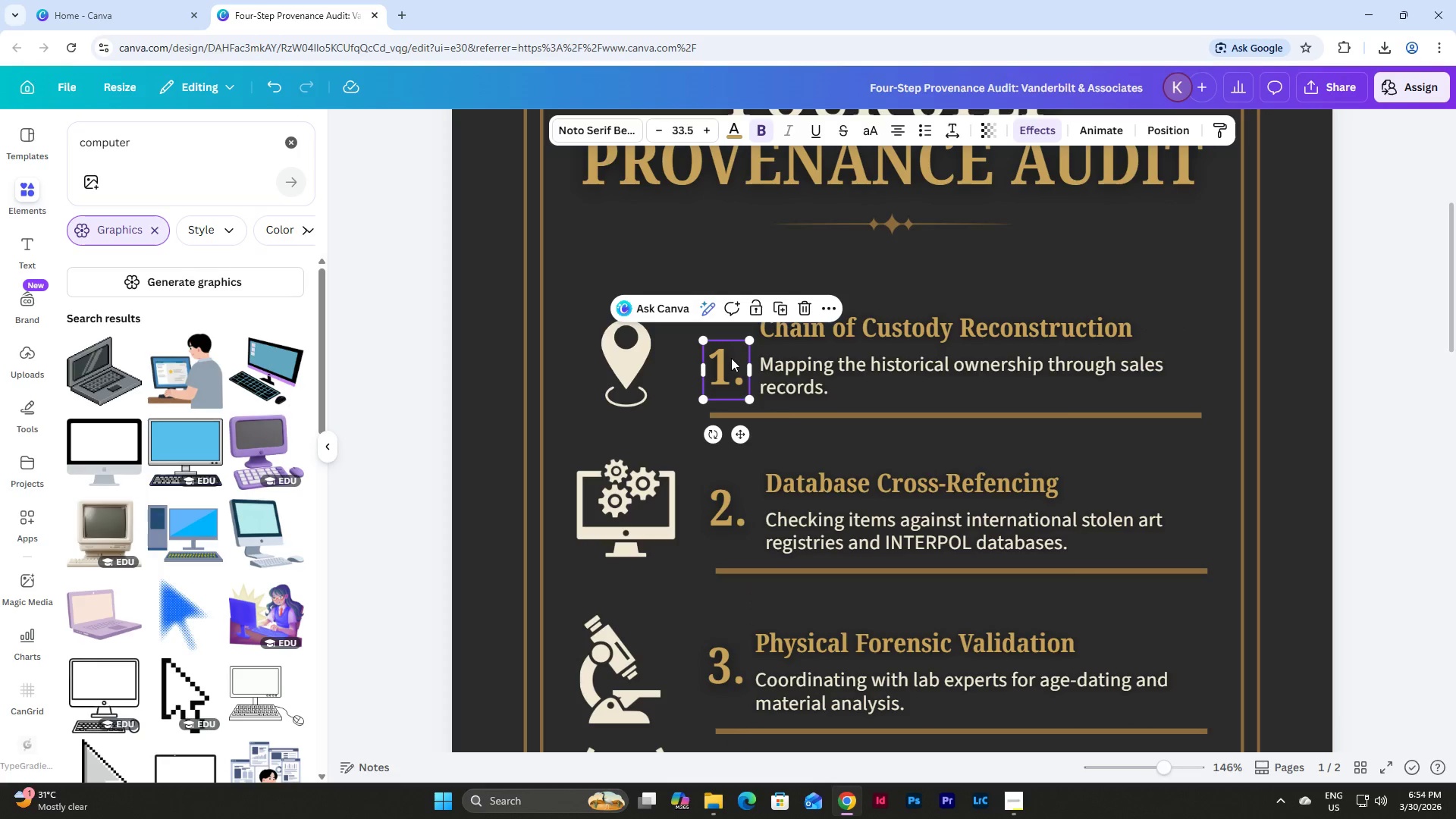 
left_click_drag(start_coordinate=[721, 362], to_coordinate=[722, 356])
 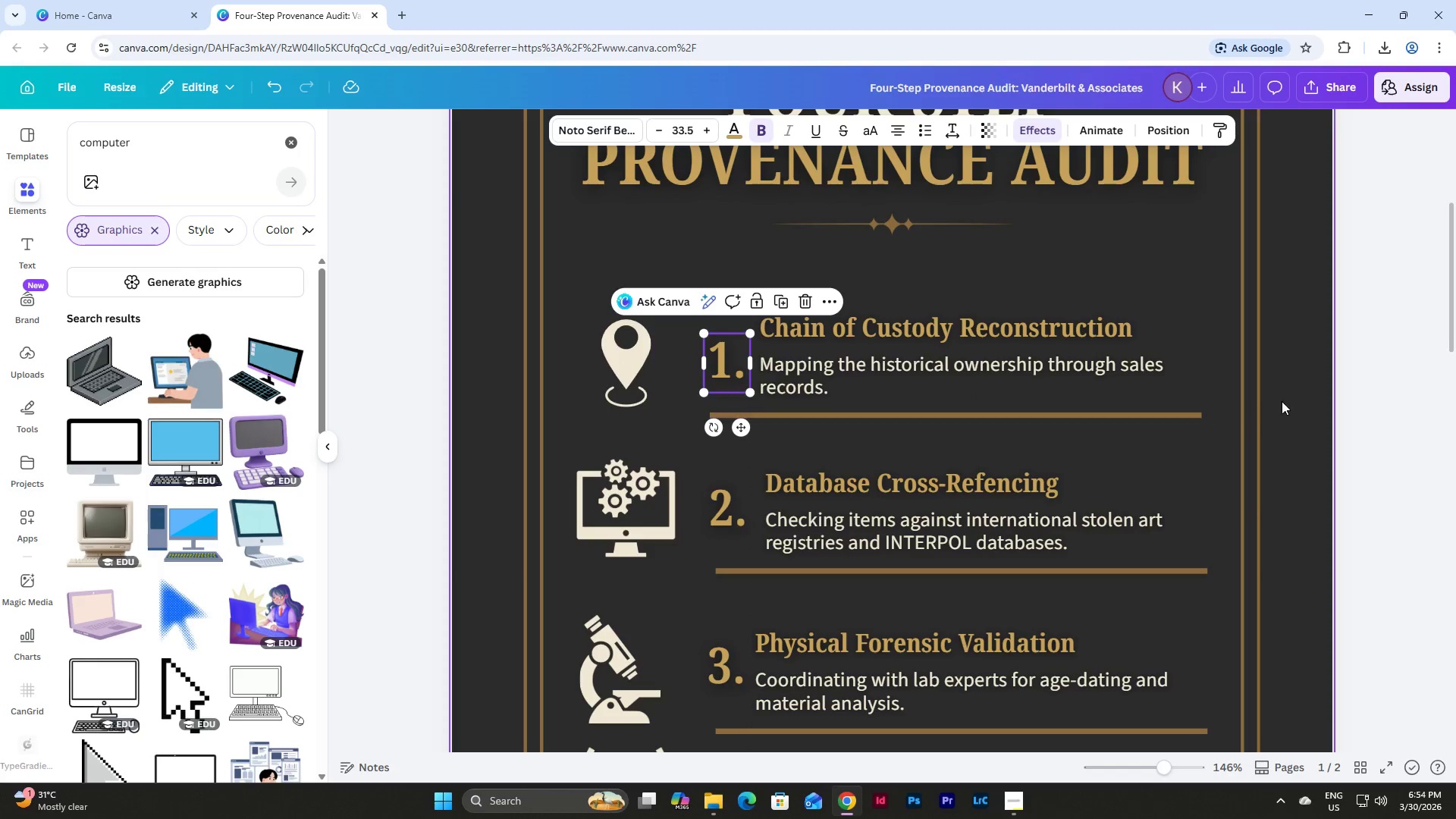 
left_click([1296, 395])
 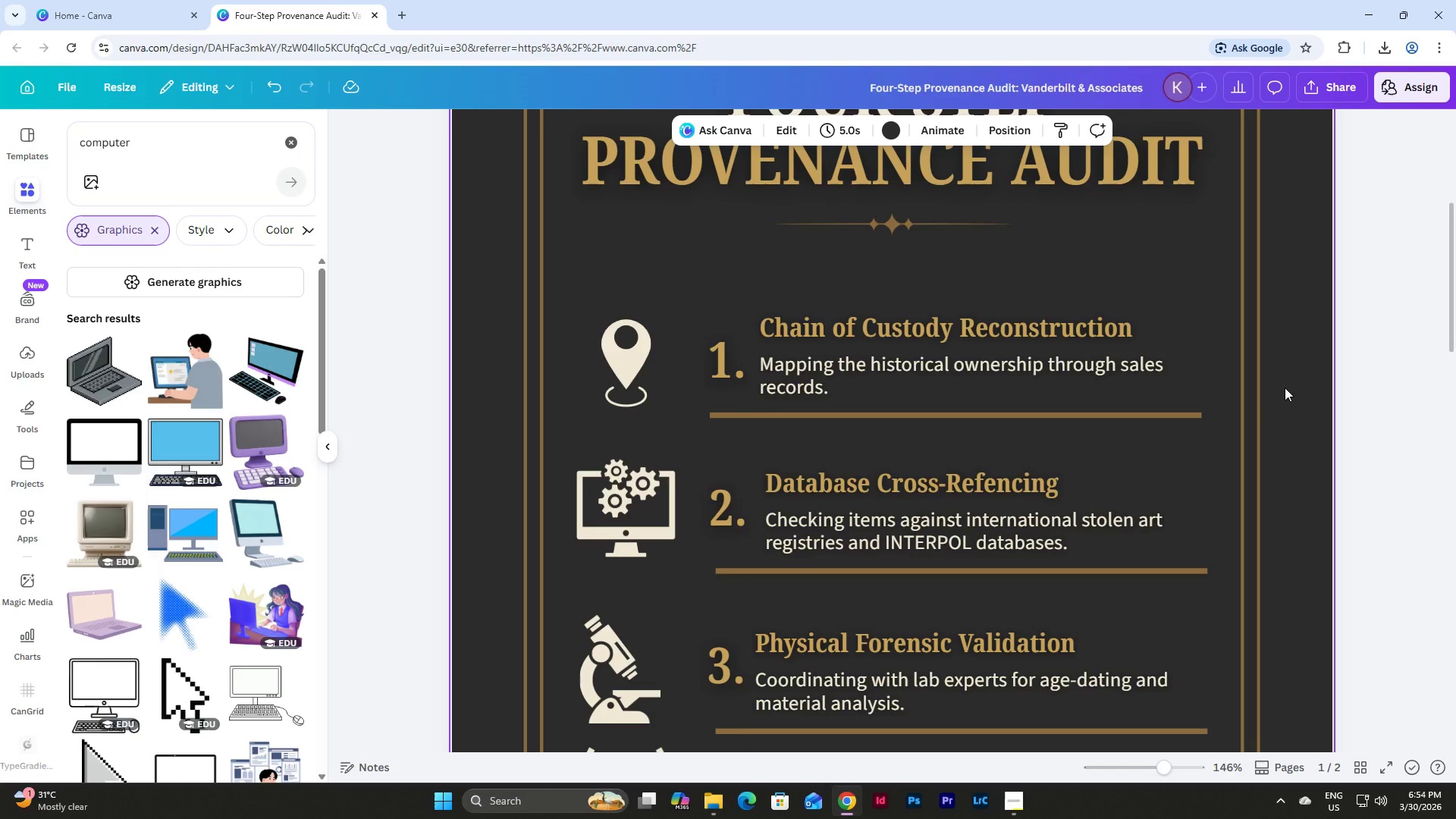 
scroll: coordinate [1276, 394], scroll_direction: down, amount: 4.0
 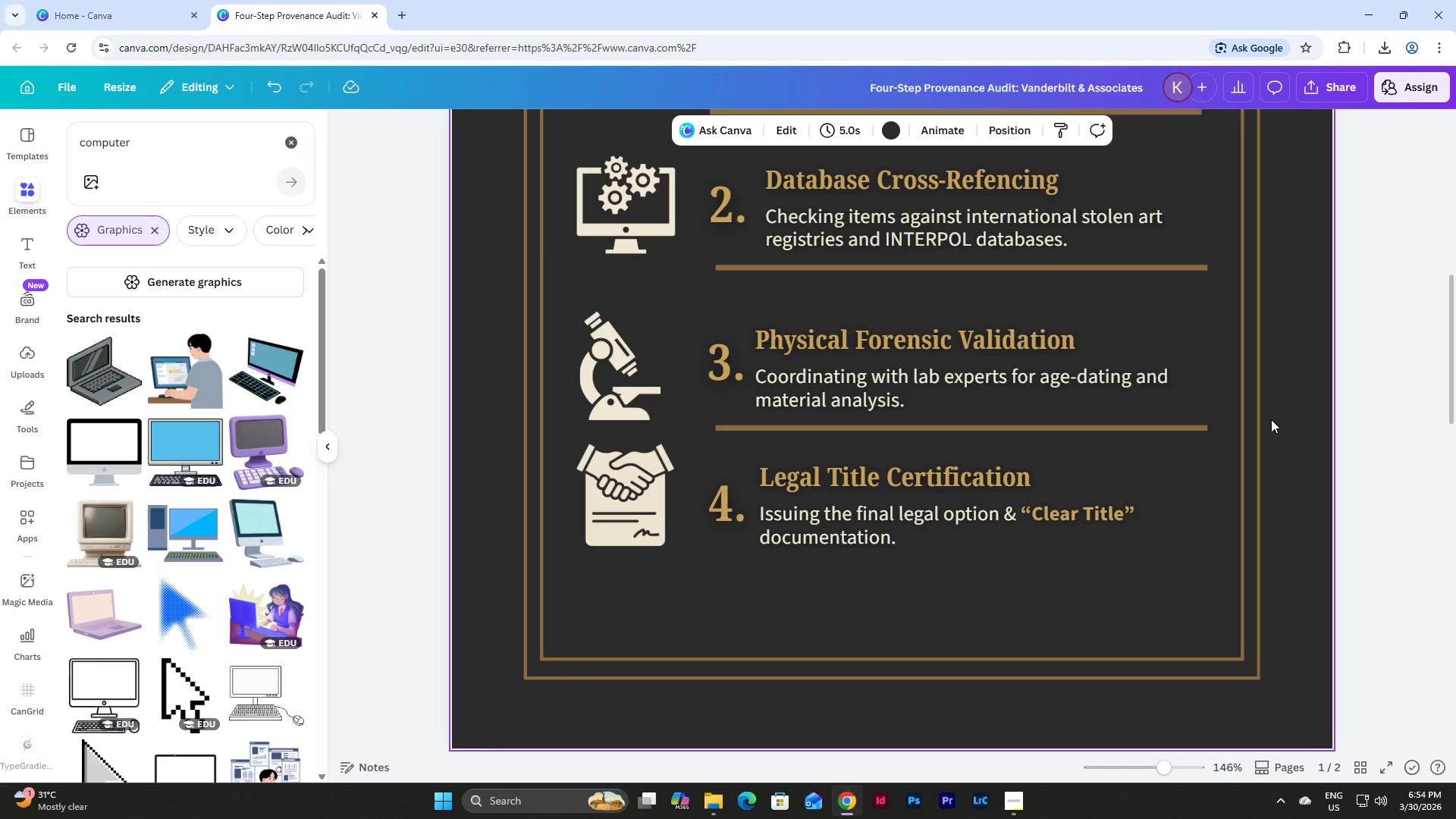 
scroll: coordinate [1271, 420], scroll_direction: up, amount: 4.0
 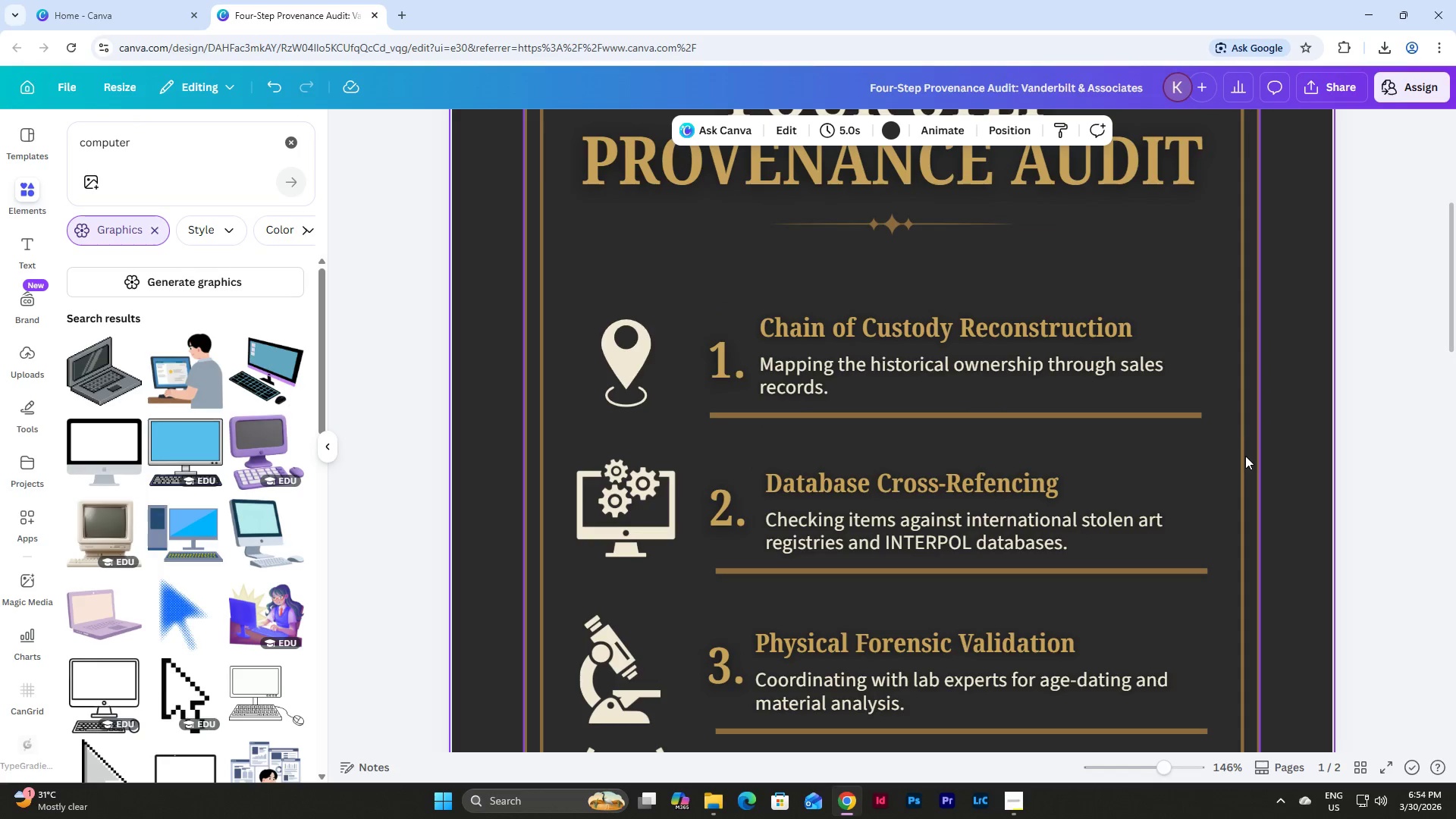 
scroll: coordinate [1245, 466], scroll_direction: down, amount: 3.0
 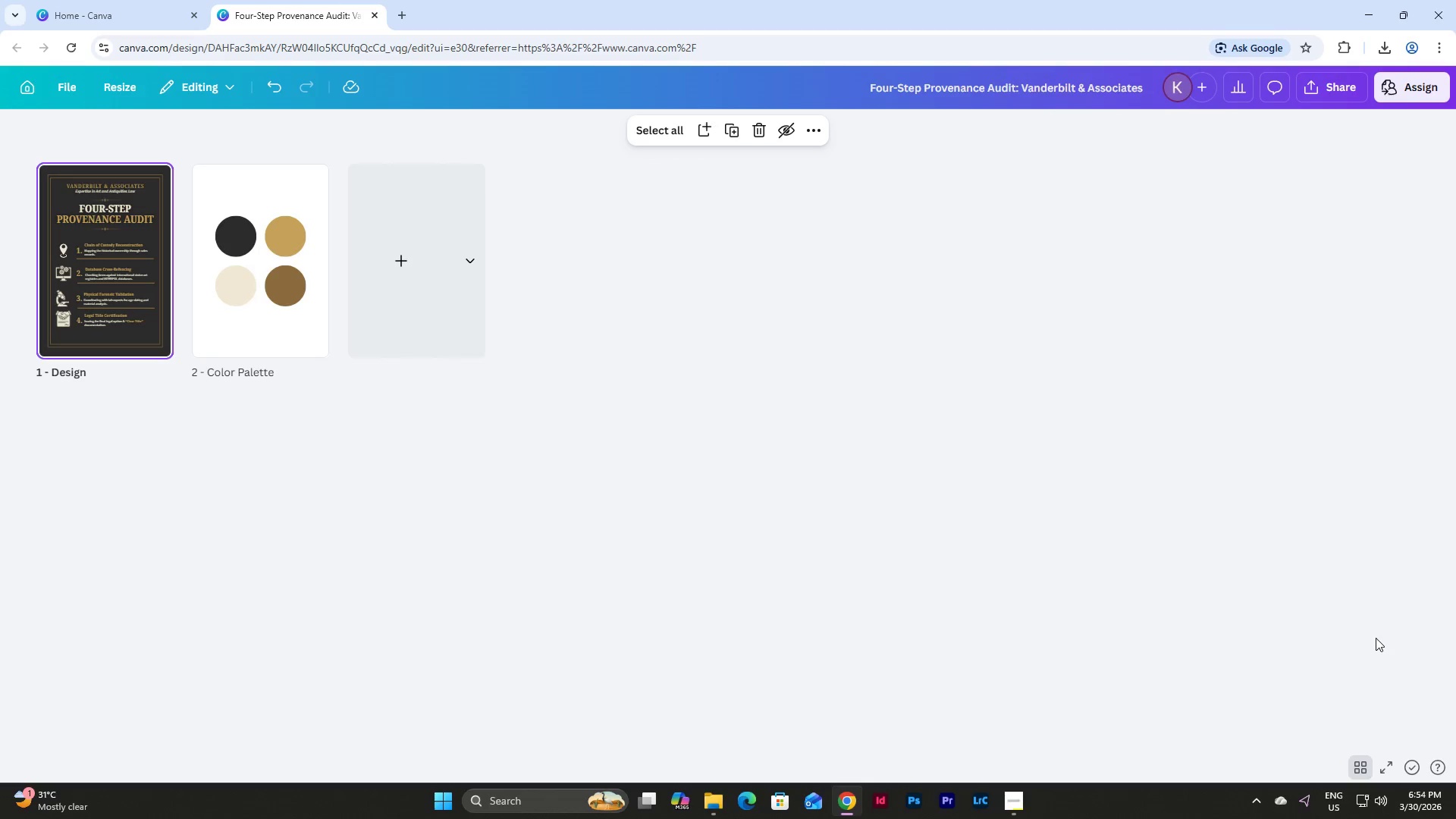 
double_click([117, 244])
 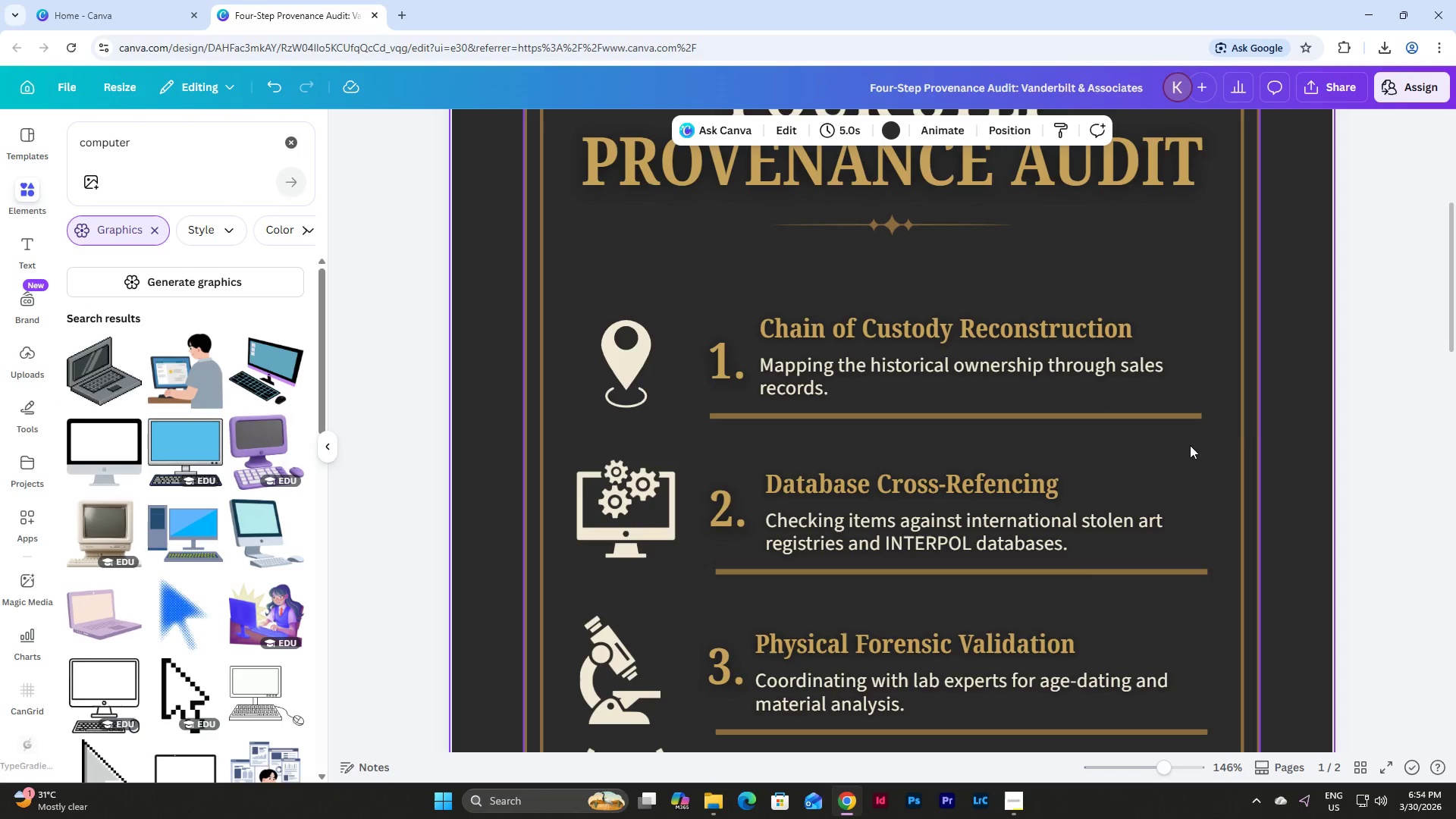 
scroll: coordinate [1244, 428], scroll_direction: down, amount: 4.0
 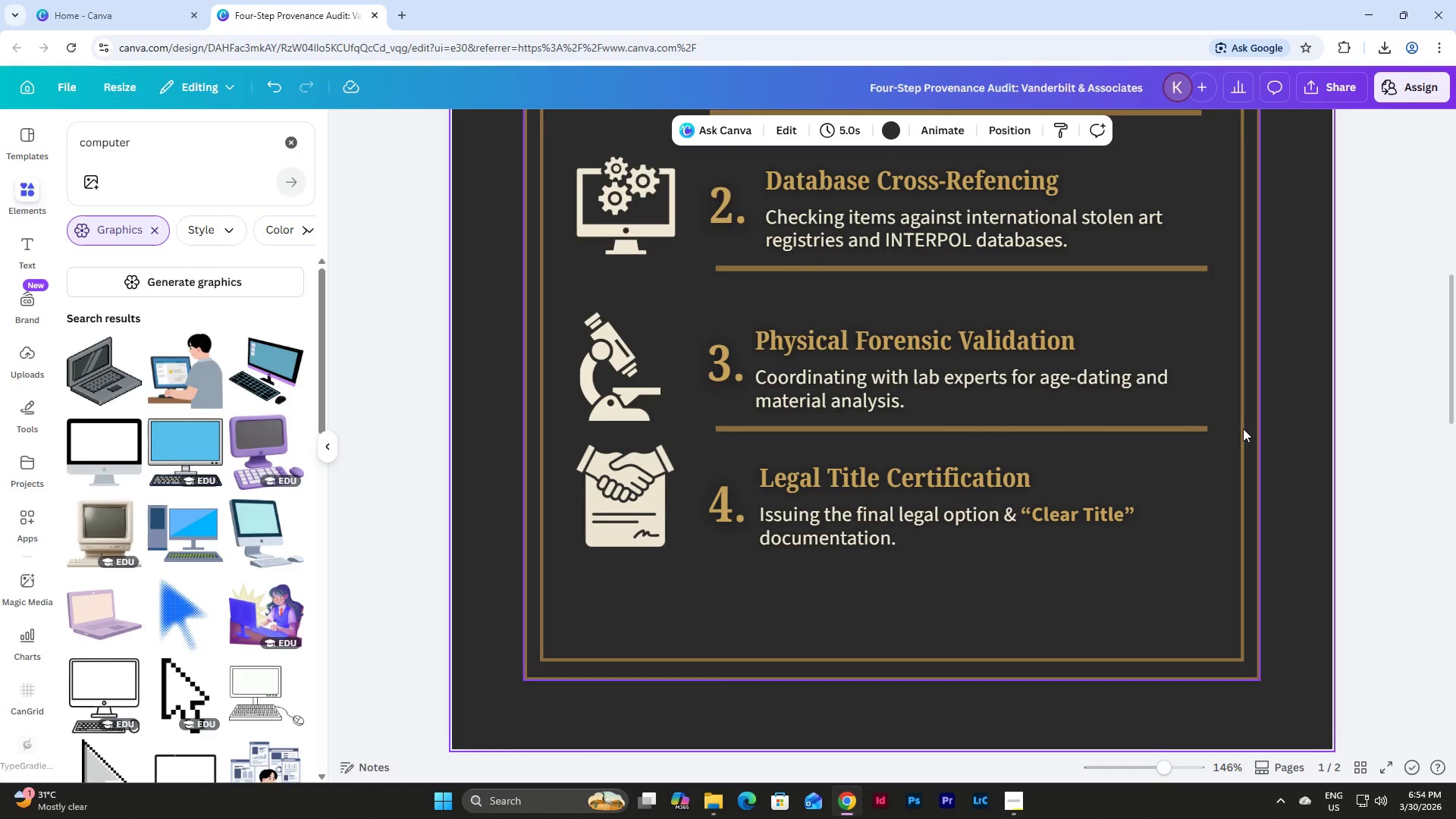 
scroll: coordinate [1243, 428], scroll_direction: up, amount: 4.0
 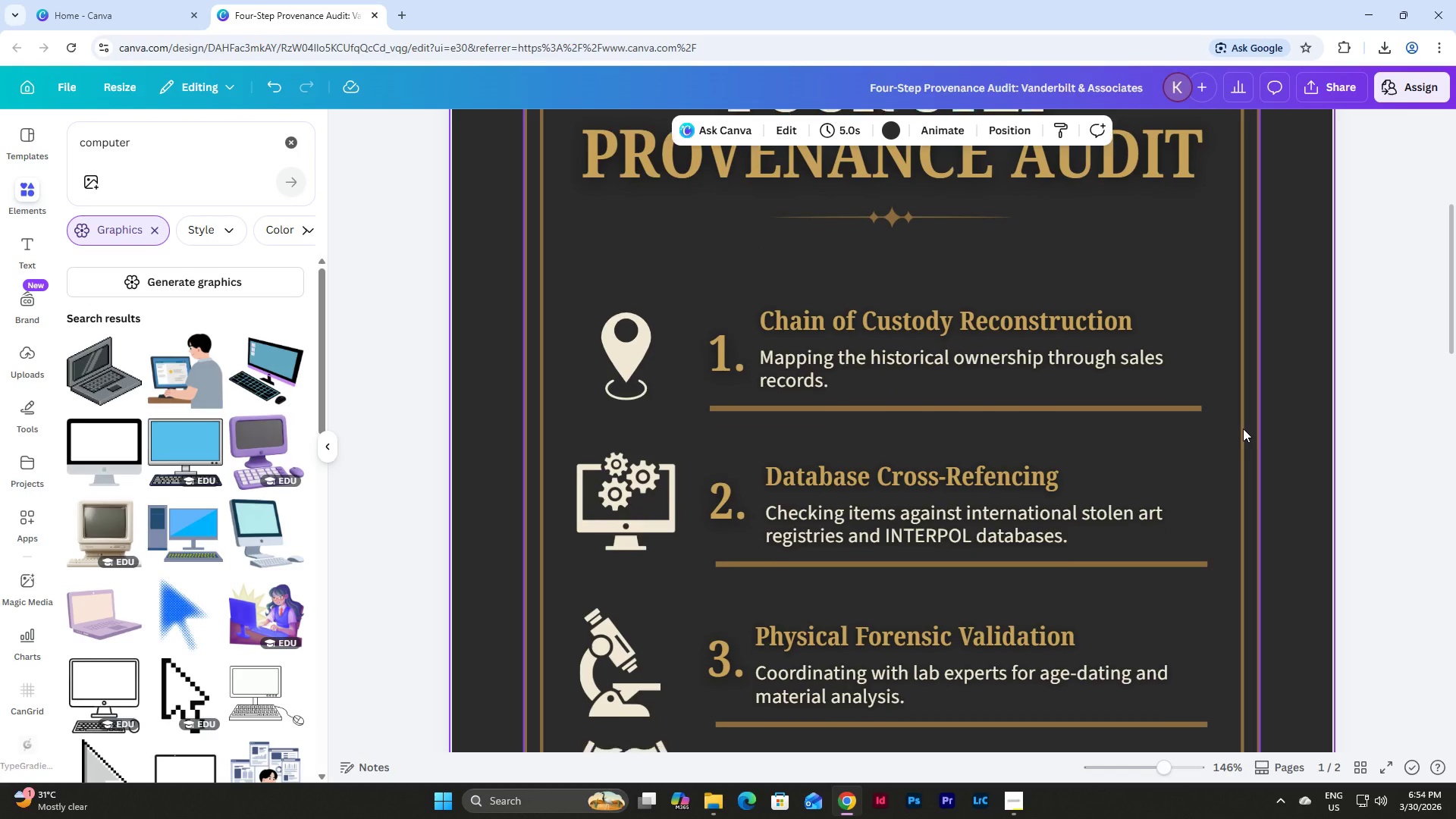 
scroll: coordinate [1243, 428], scroll_direction: down, amount: 2.0
 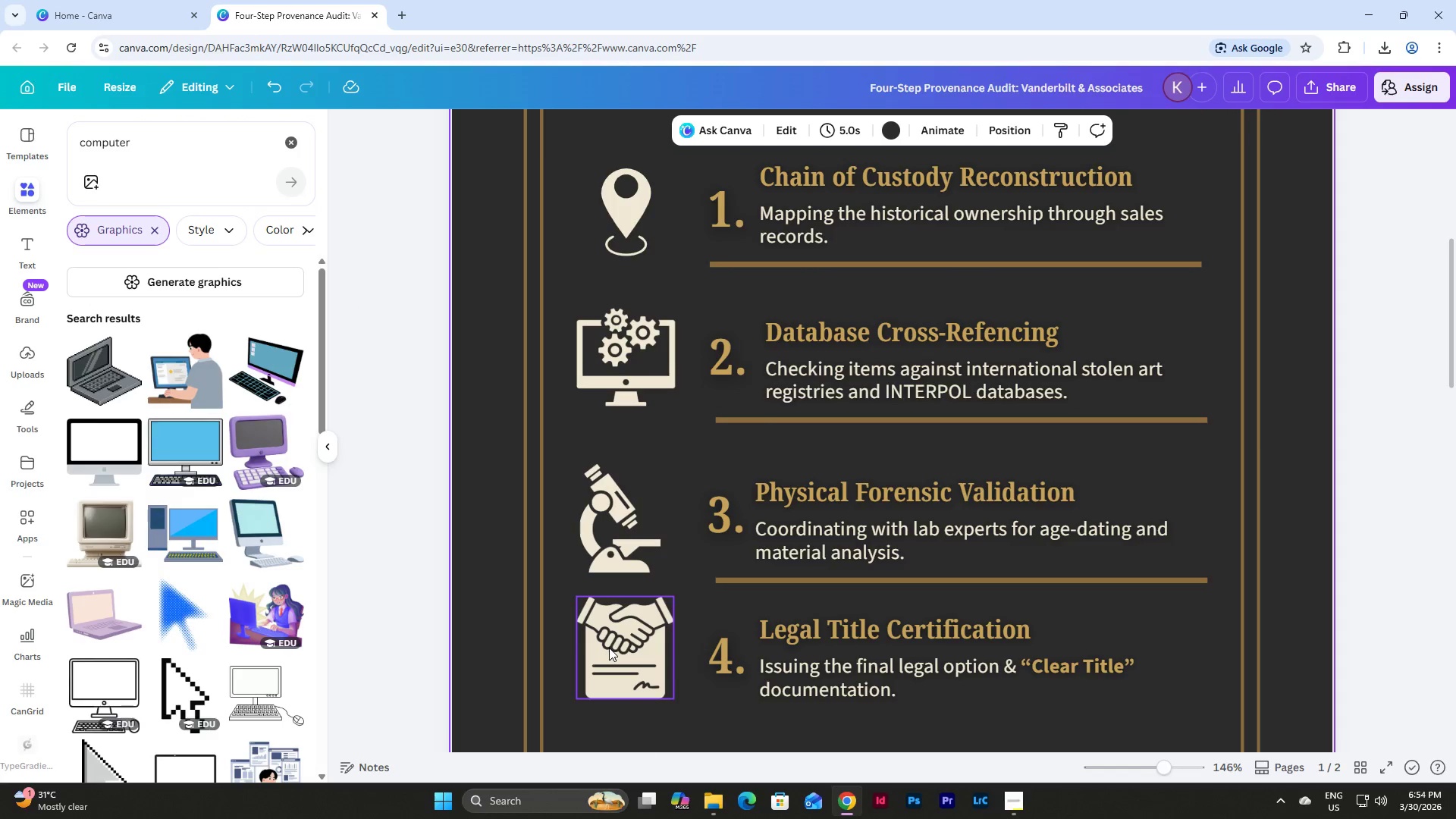 
left_click_drag(start_coordinate=[612, 647], to_coordinate=[613, 655])
 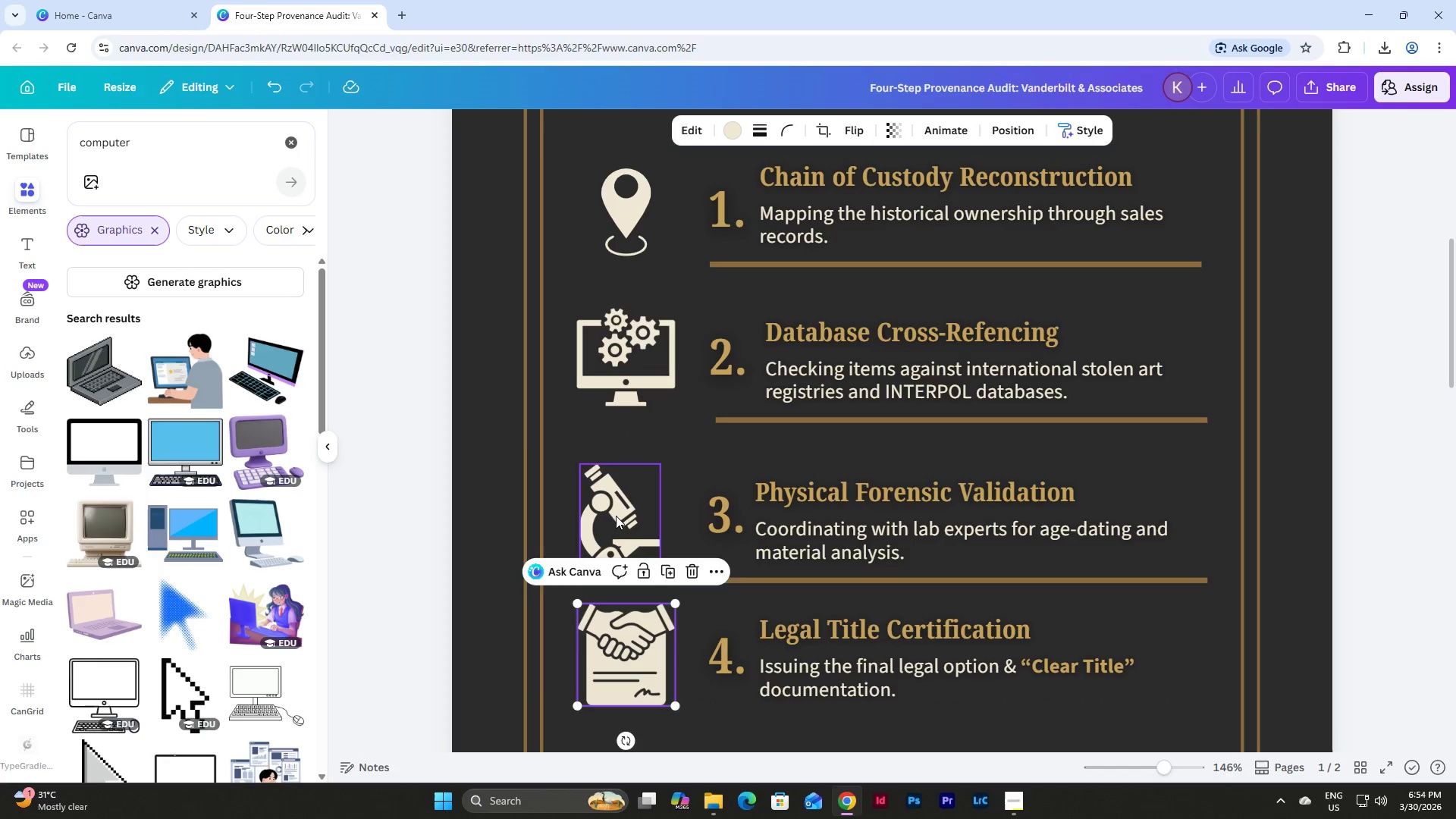 
left_click_drag(start_coordinate=[617, 513], to_coordinate=[626, 511])
 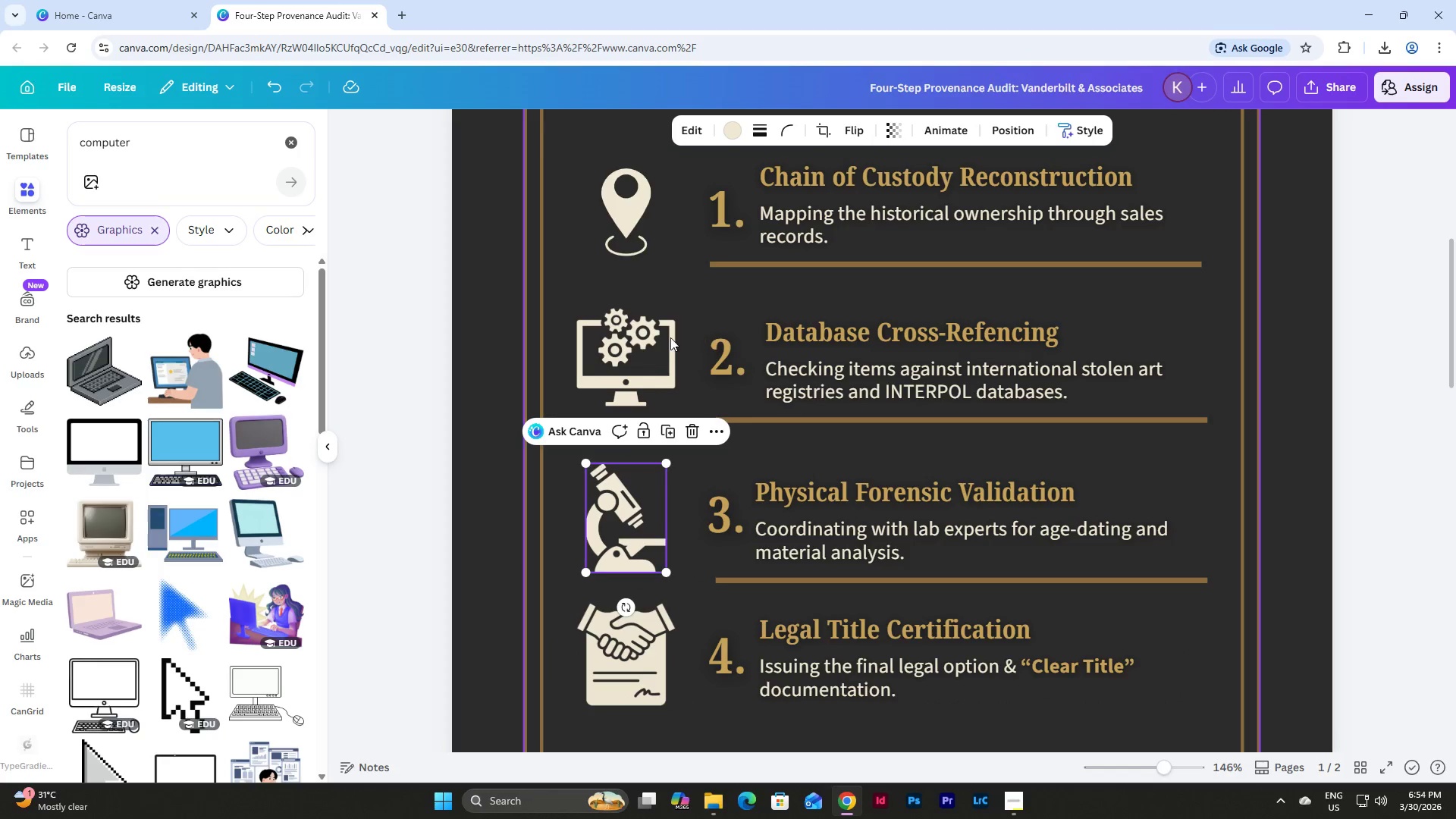 
left_click([645, 356])
 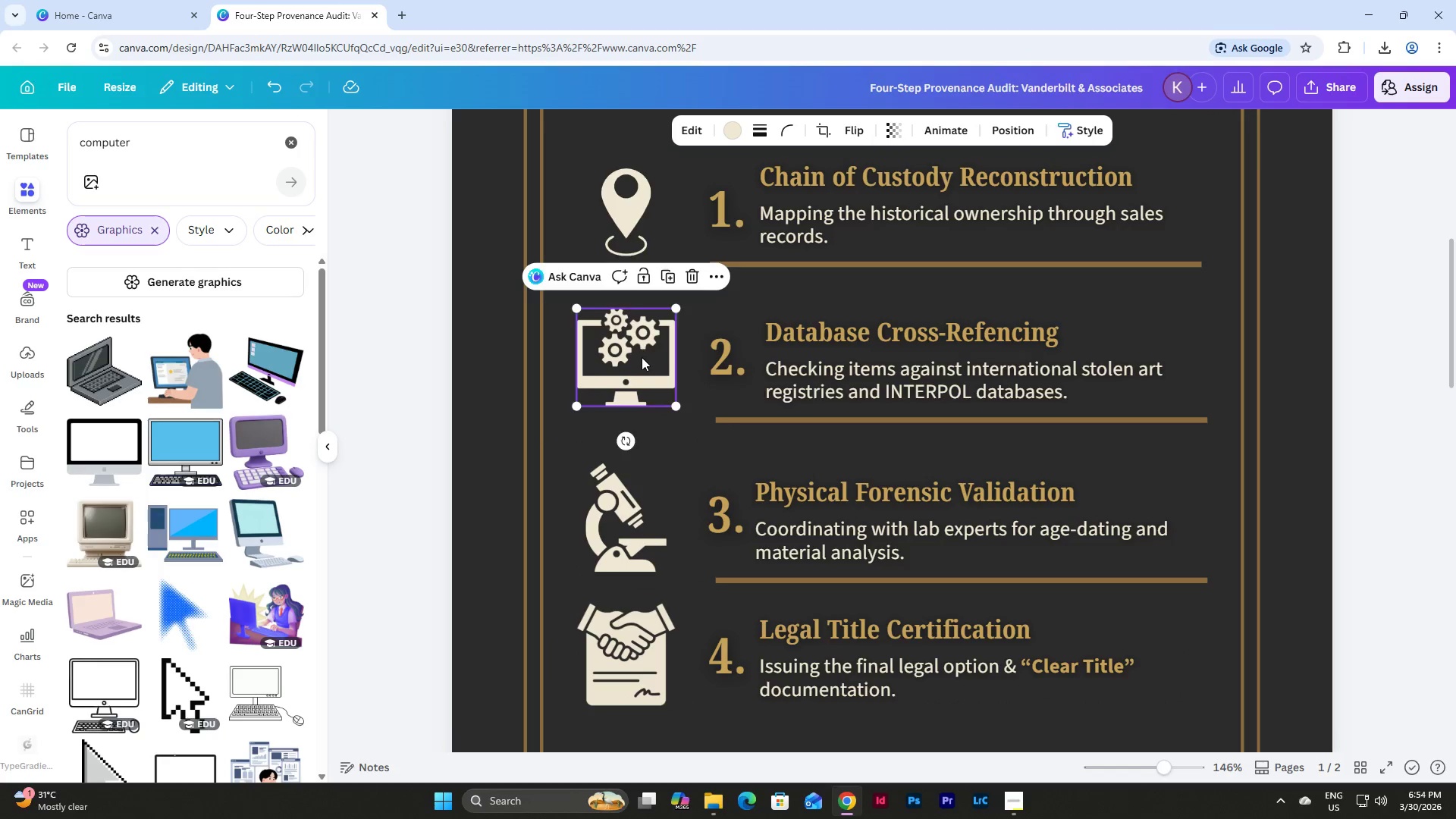 
left_click_drag(start_coordinate=[642, 357], to_coordinate=[642, 350])
 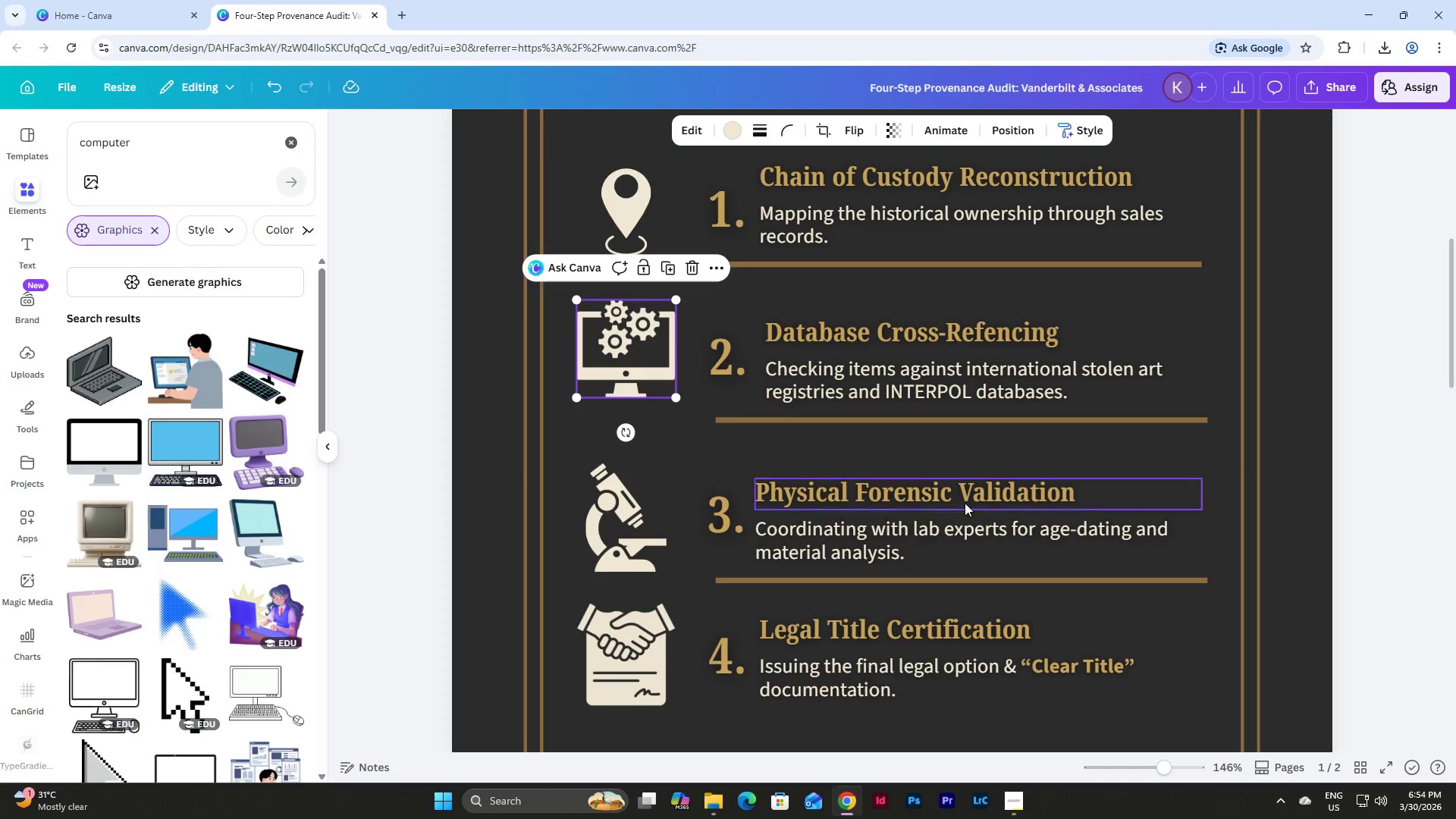 
left_click([1332, 526])
 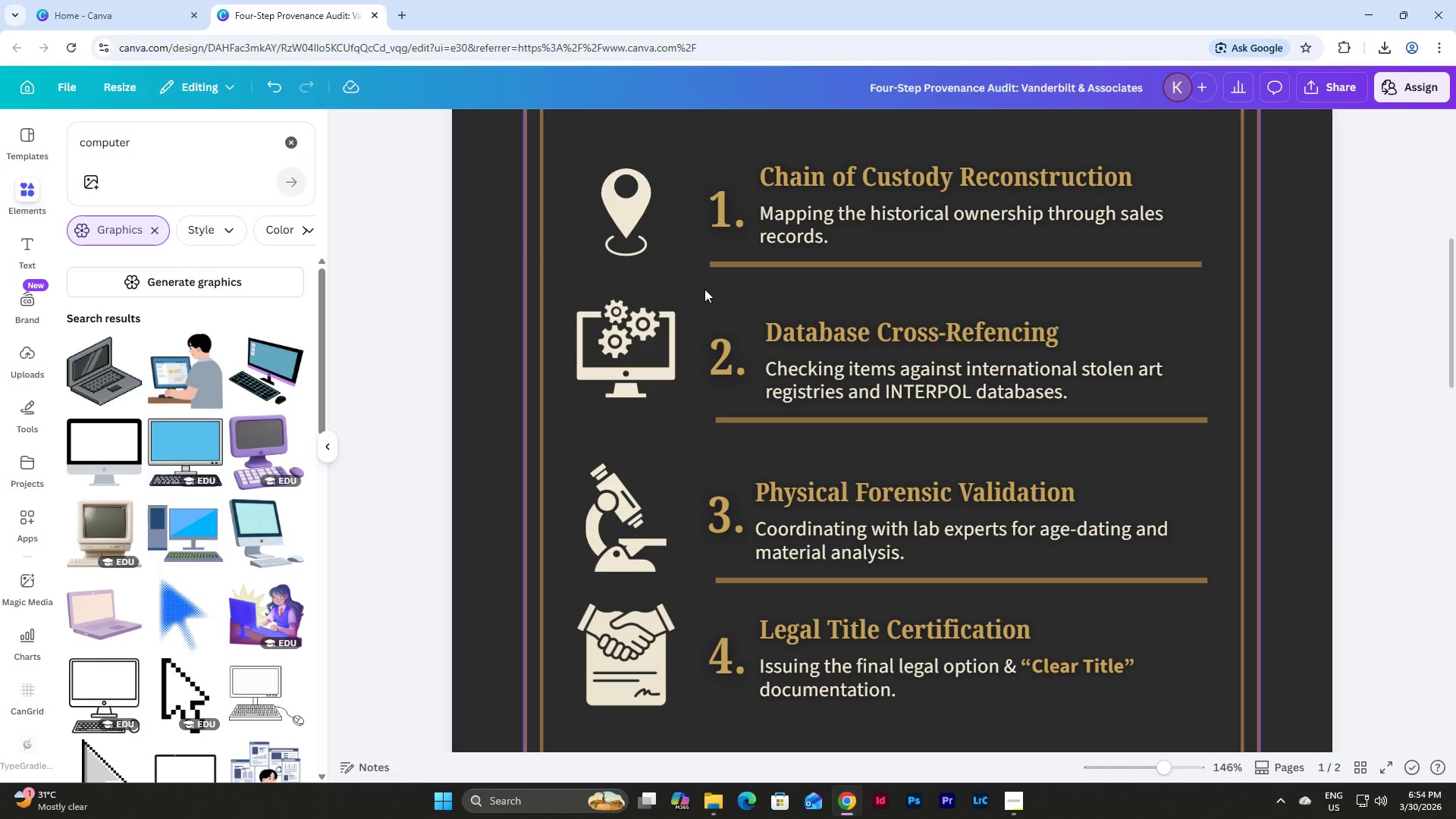 
left_click([626, 212])
 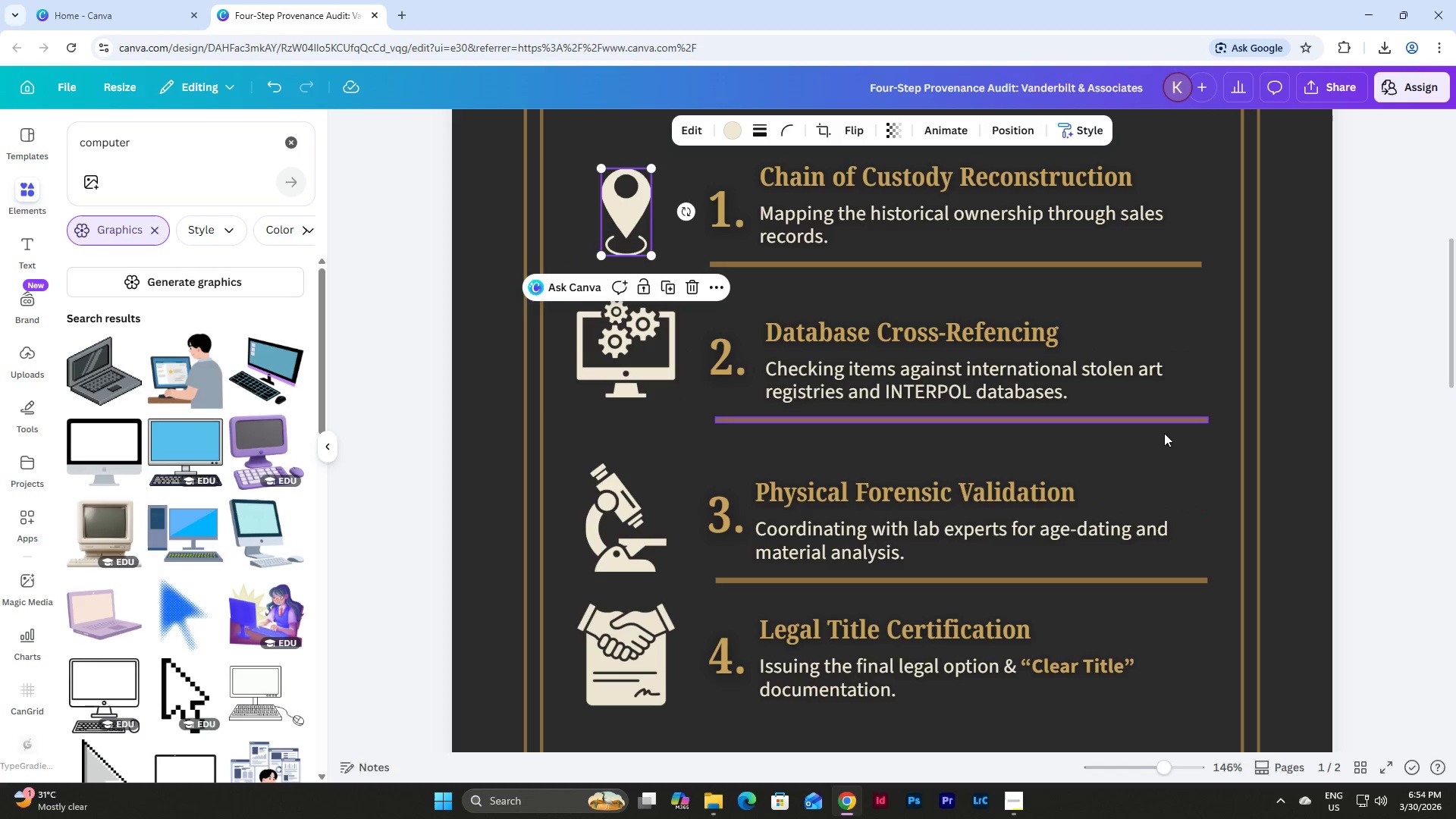 
left_click([1159, 493])
 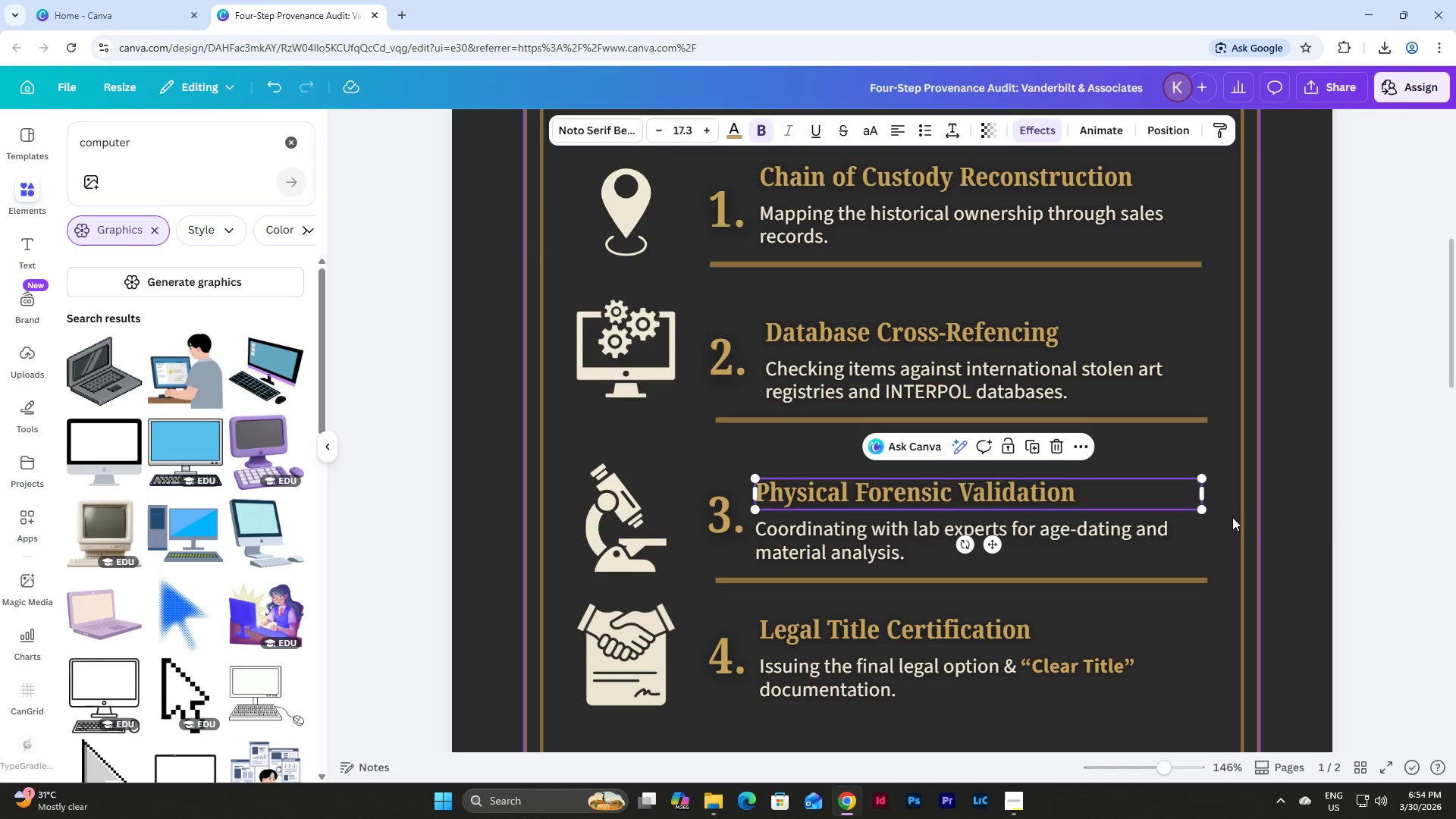 
left_click([1257, 526])
 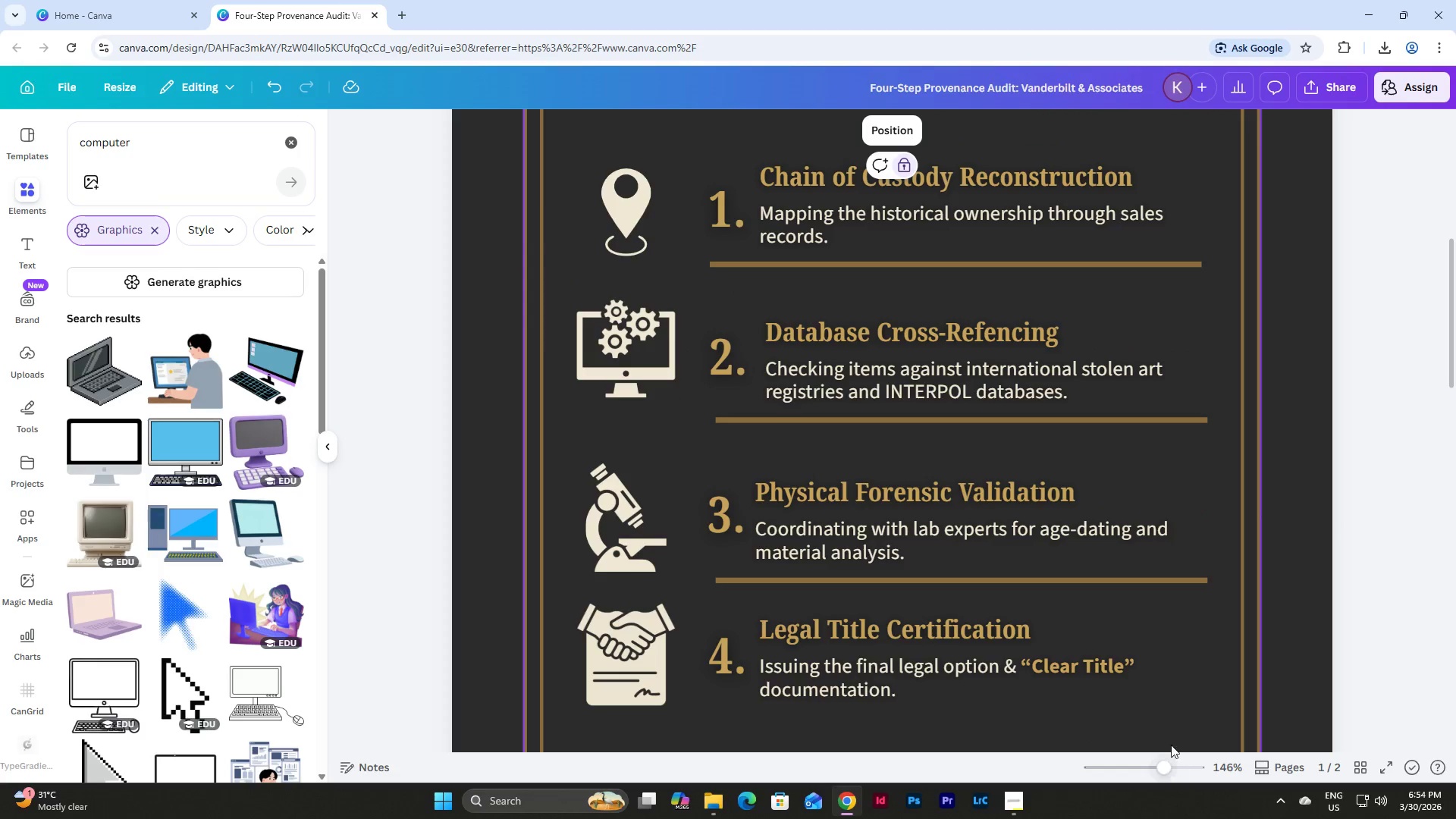 
left_click_drag(start_coordinate=[1171, 758], to_coordinate=[1144, 748])
 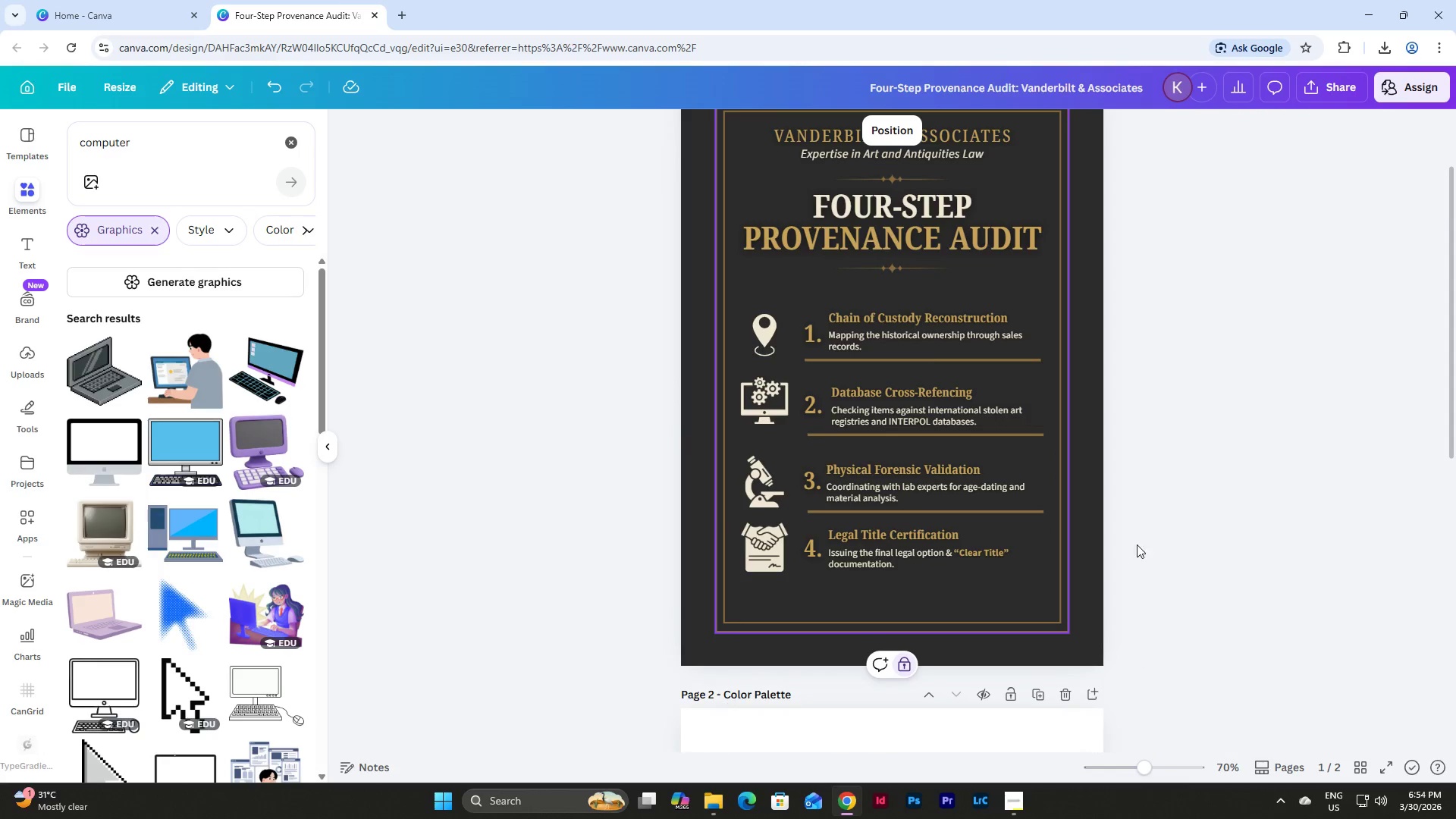 
left_click([1156, 500])
 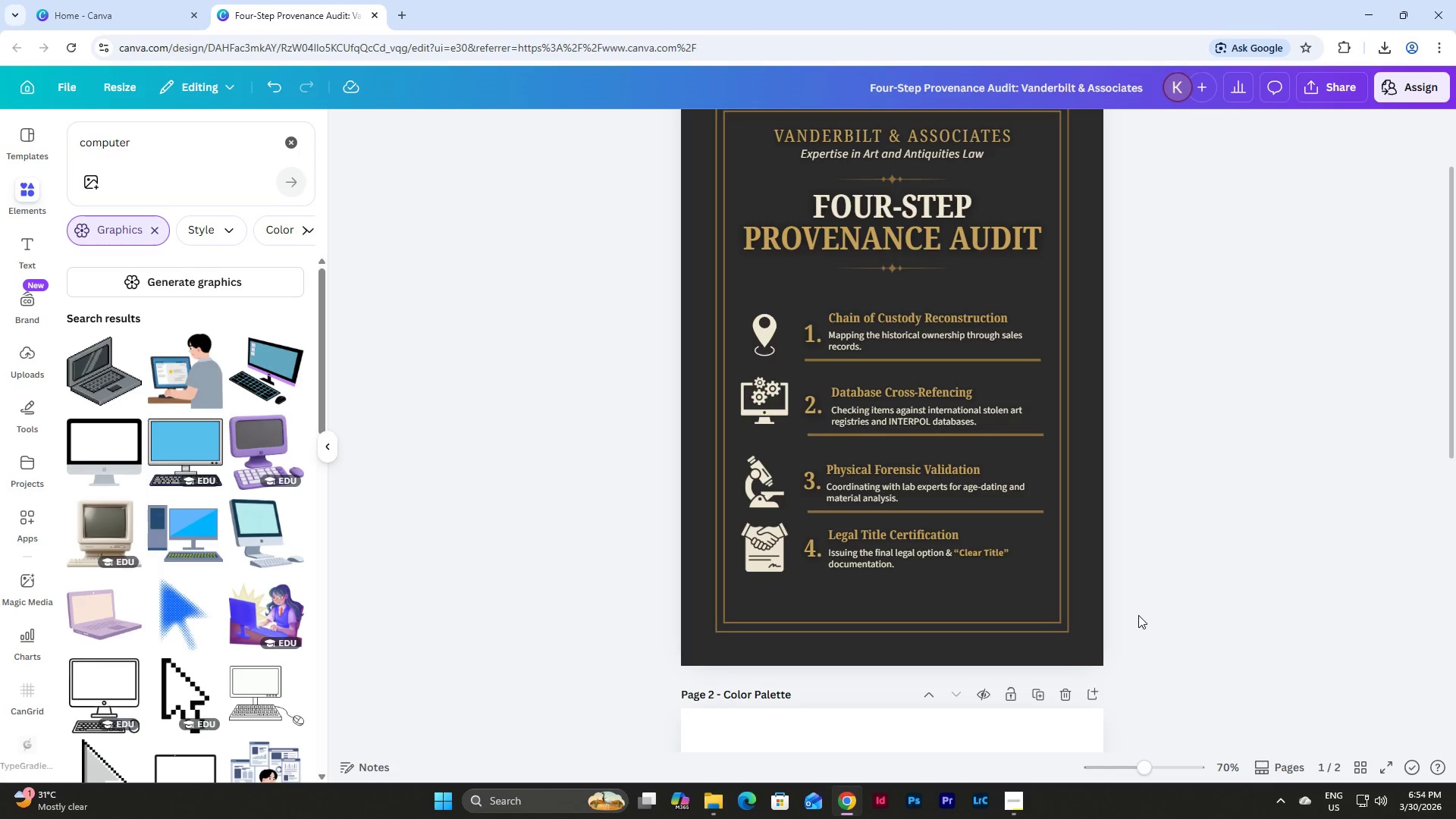 
left_click_drag(start_coordinate=[1122, 617], to_coordinate=[689, 458])
 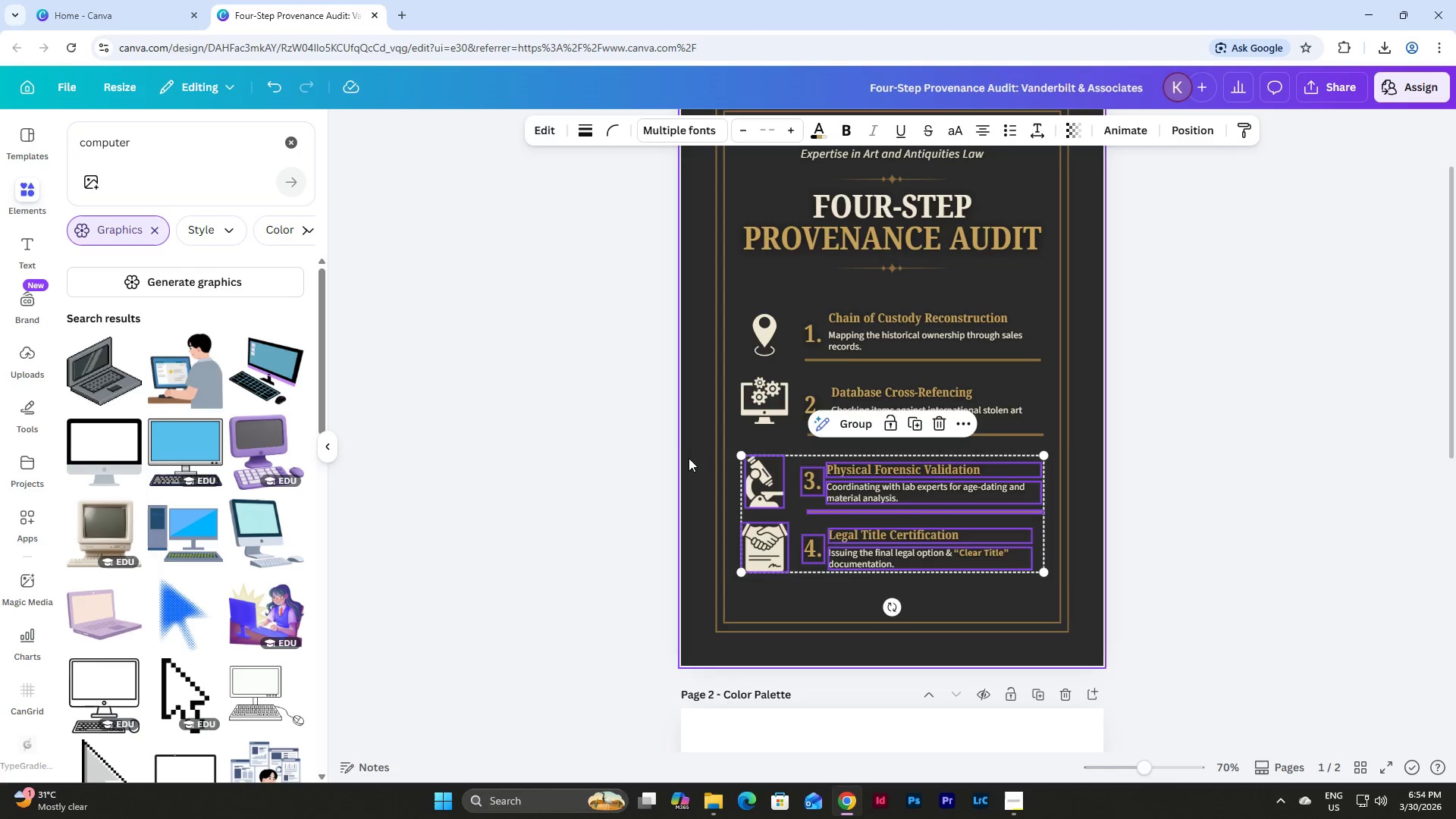 
left_click([689, 458])
 